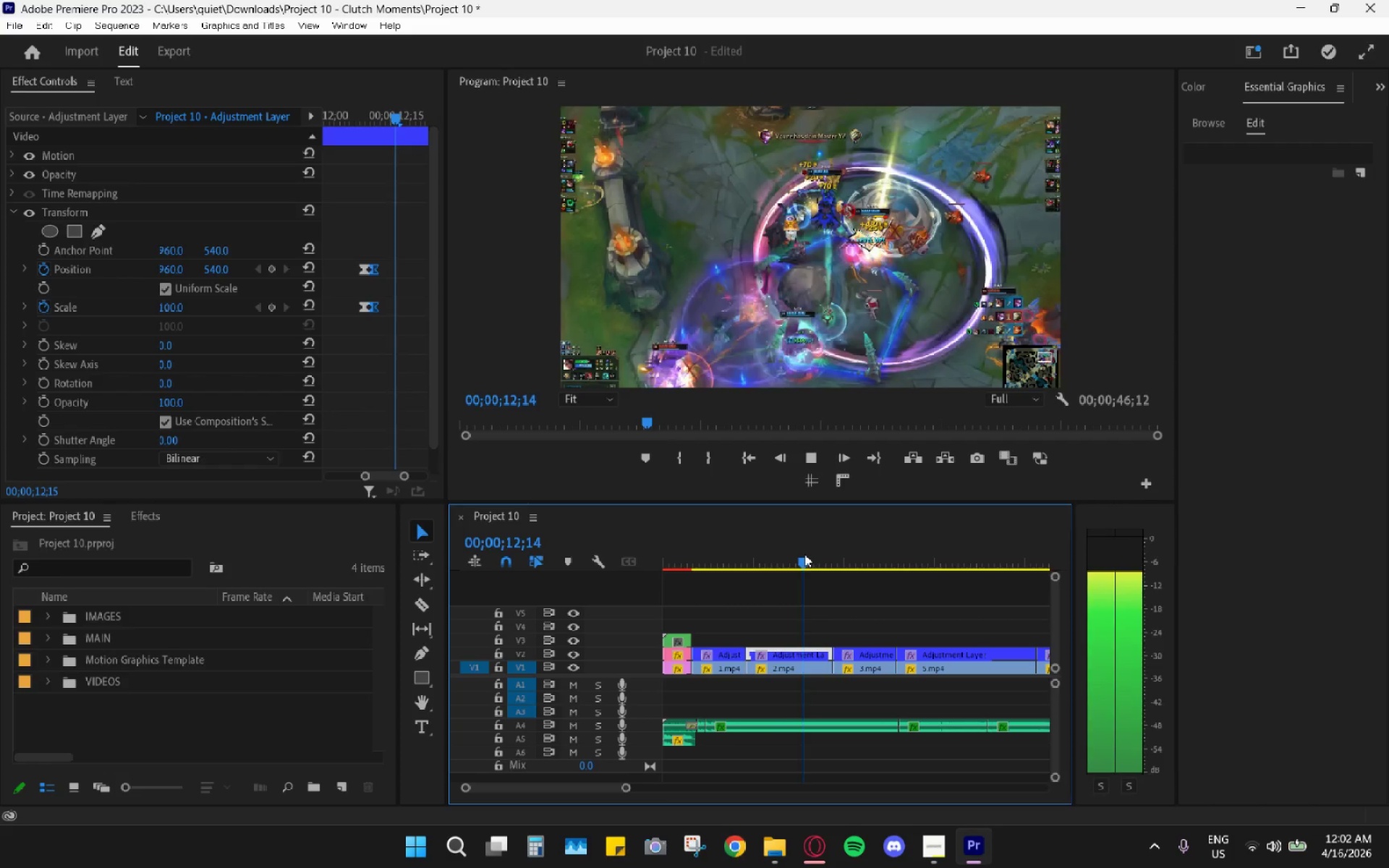 
key(Space)
 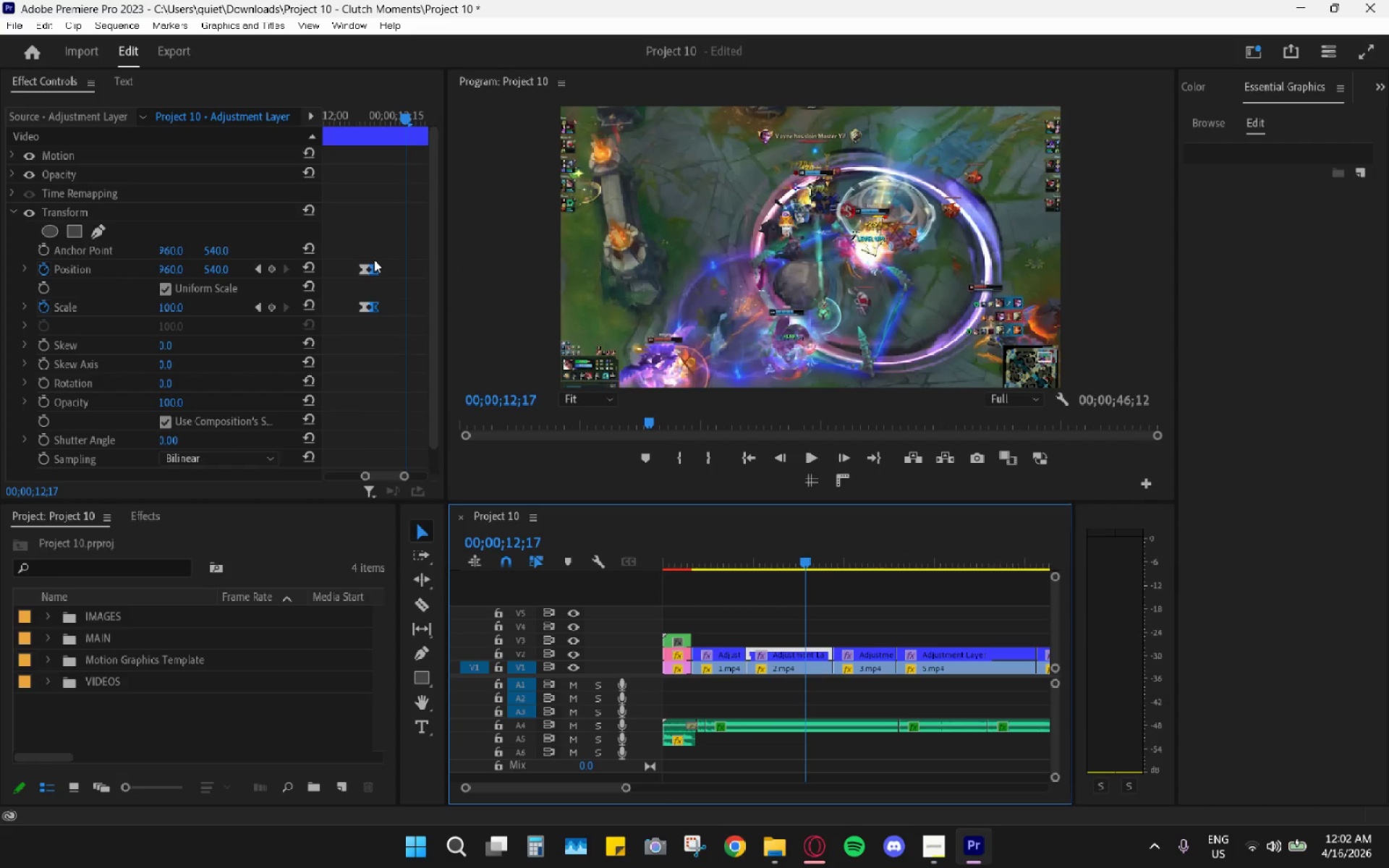 
left_click_drag(start_coordinate=[376, 266], to_coordinate=[403, 278])
 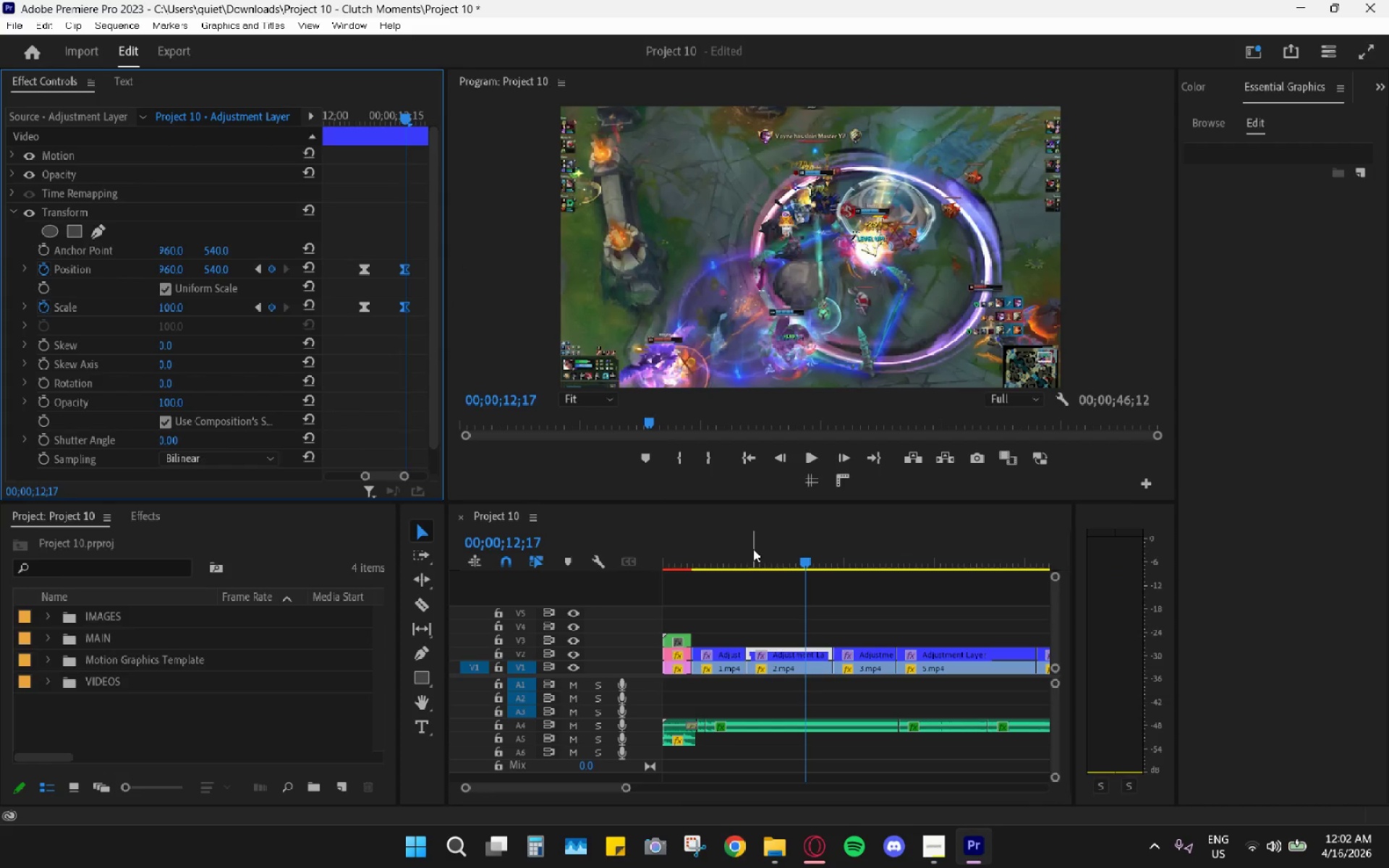 
left_click([753, 549])
 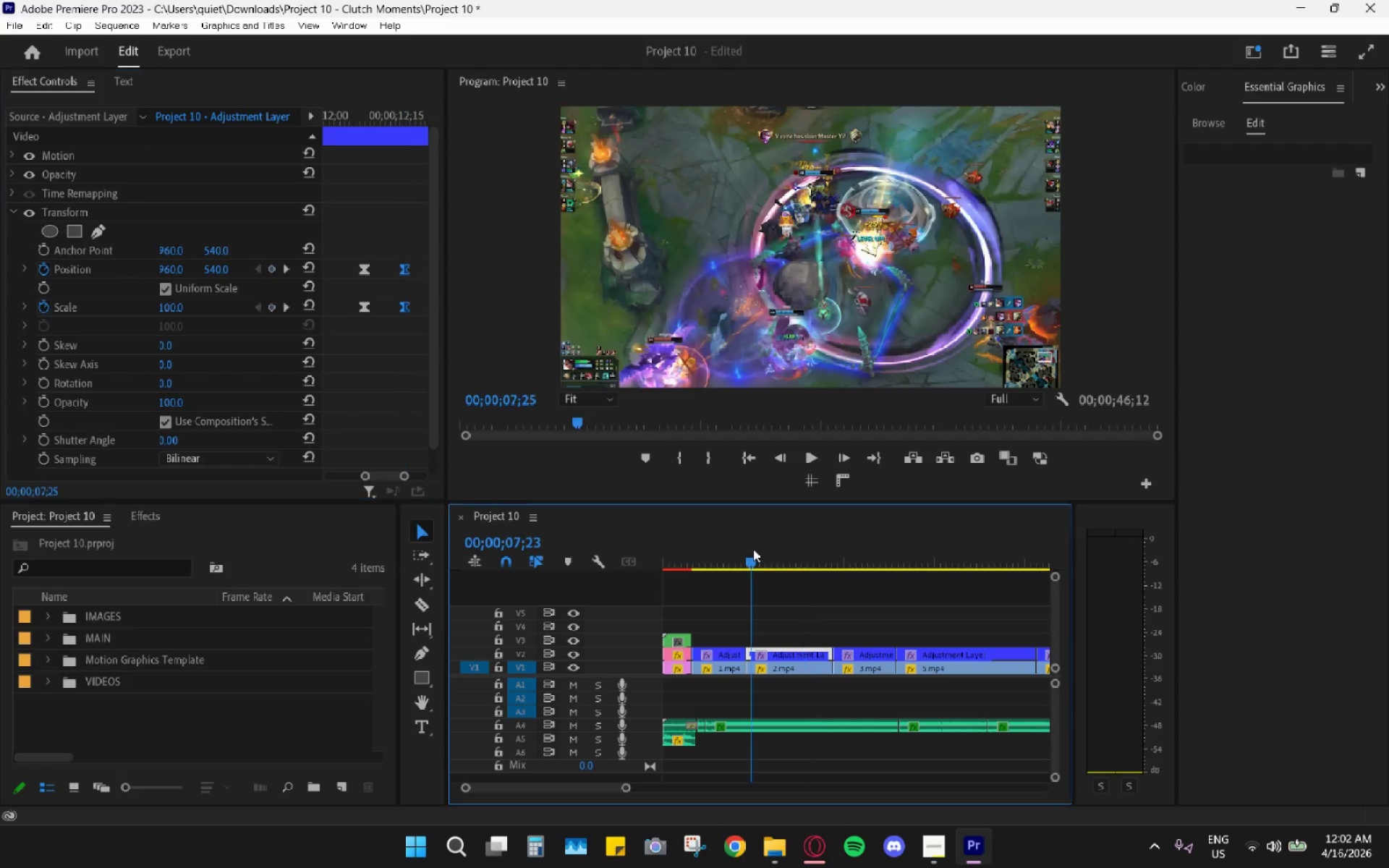 
key(Space)
 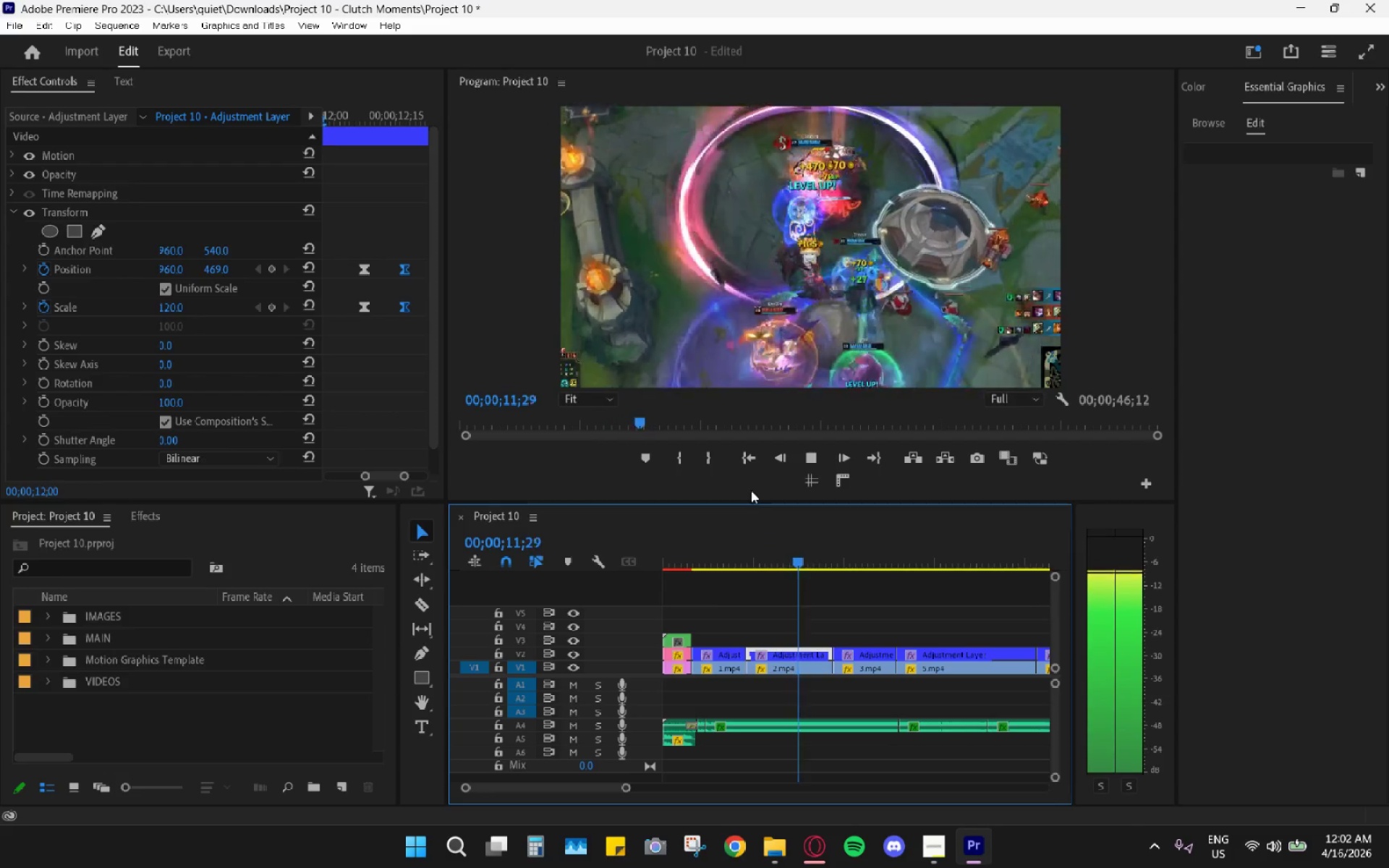 
wait(6.03)
 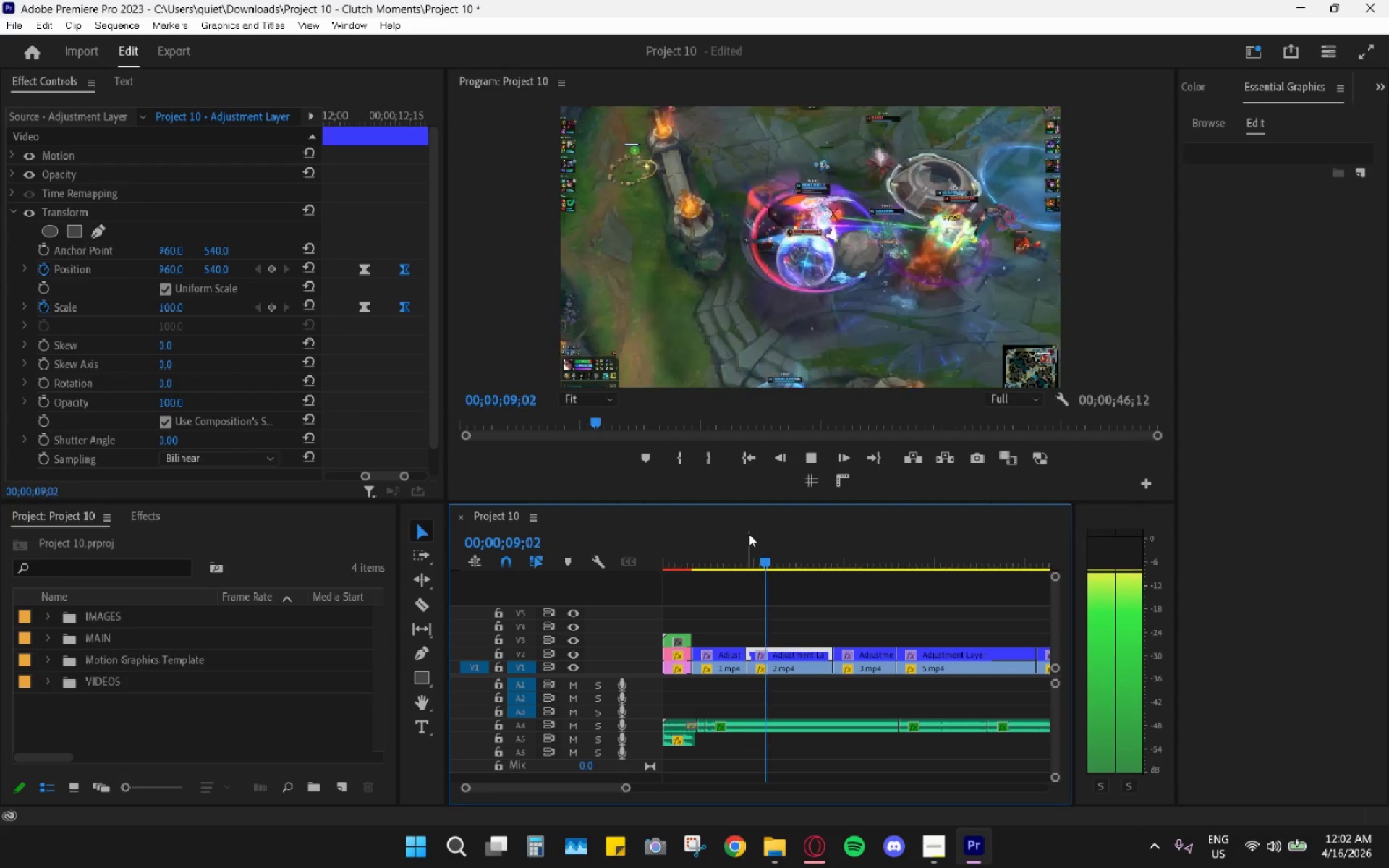 
key(Space)
 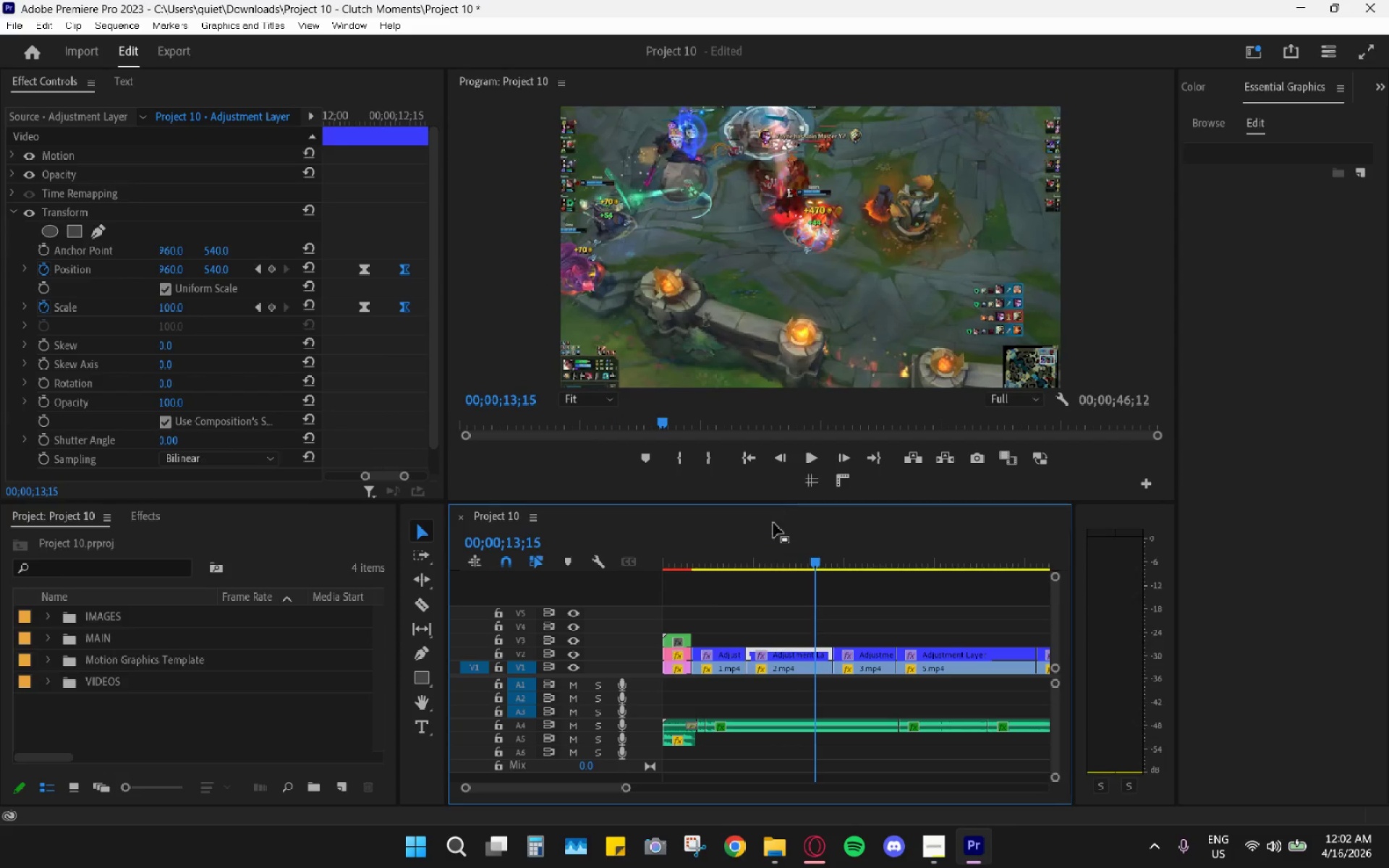 
left_click_drag(start_coordinate=[764, 540], to_coordinate=[759, 542])
 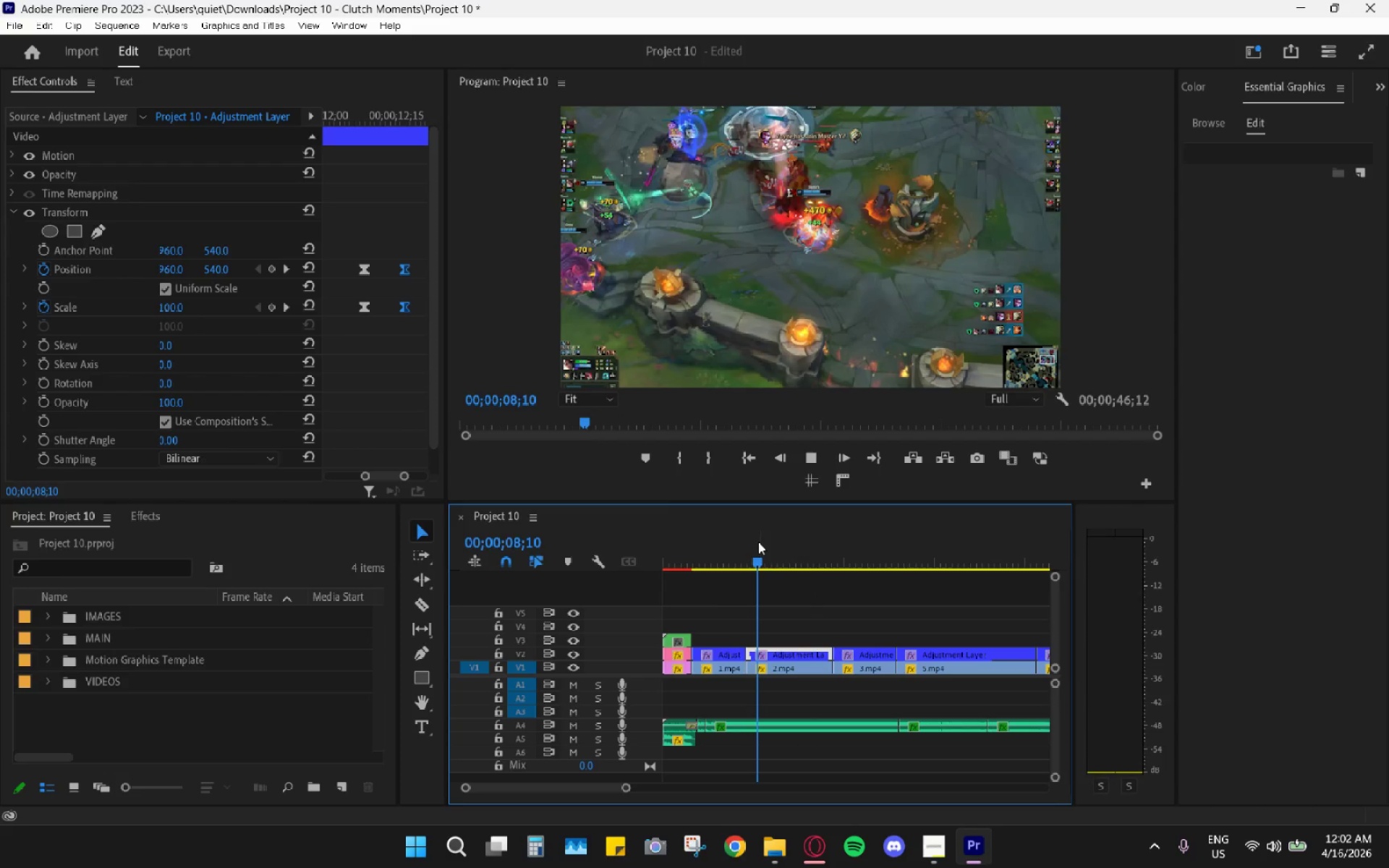 
key(Space)
 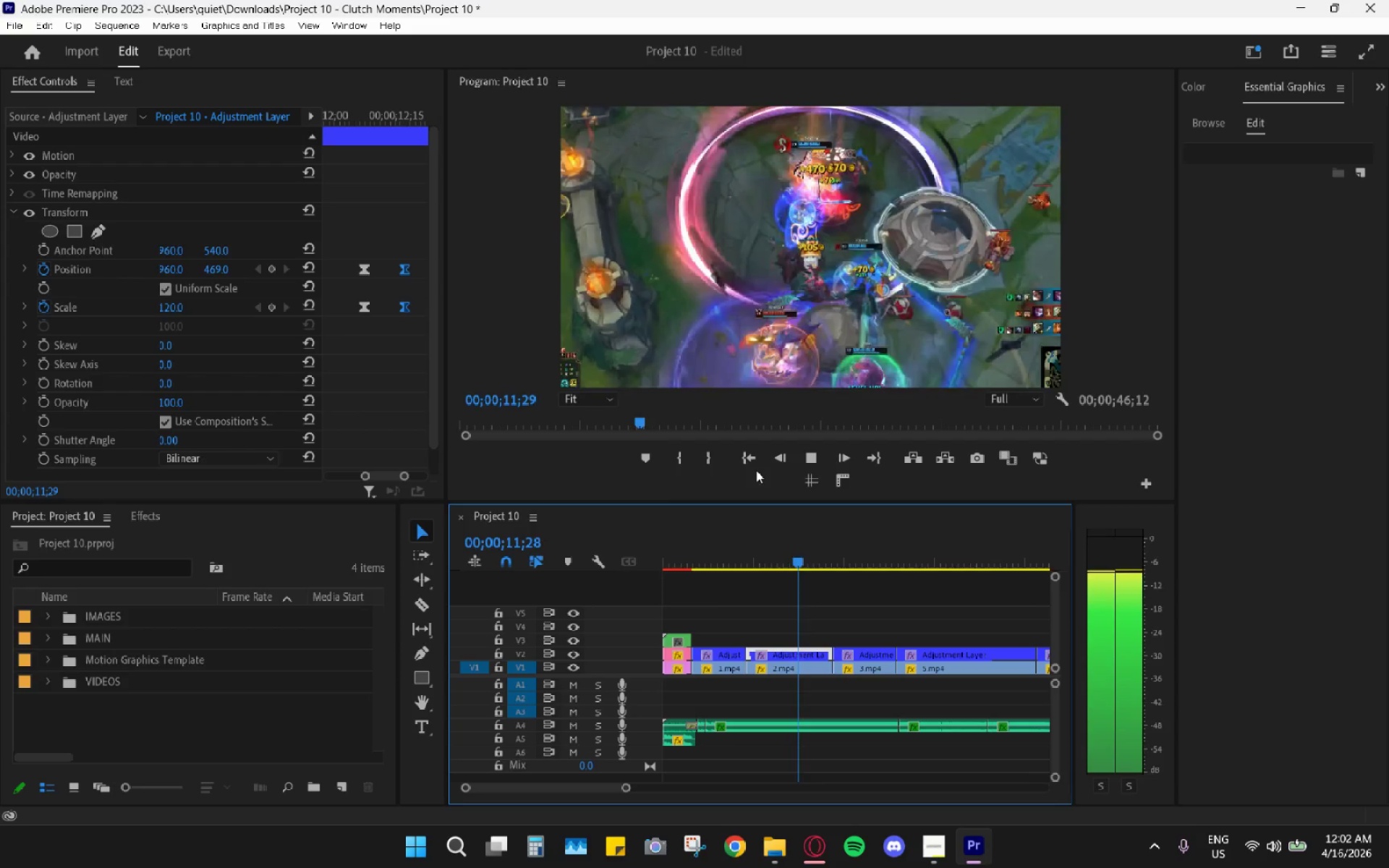 
wait(5.28)
 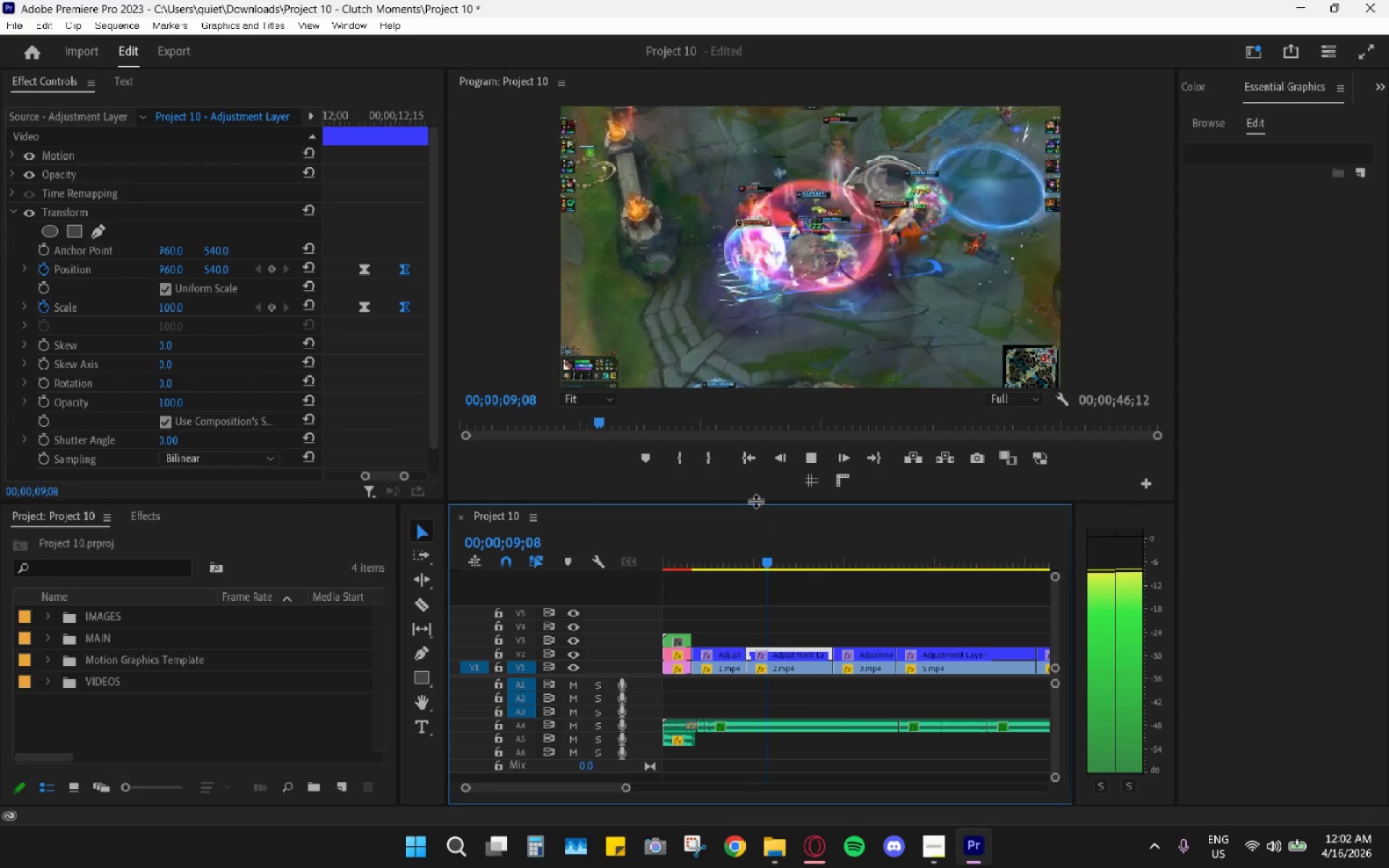 
key(Space)
 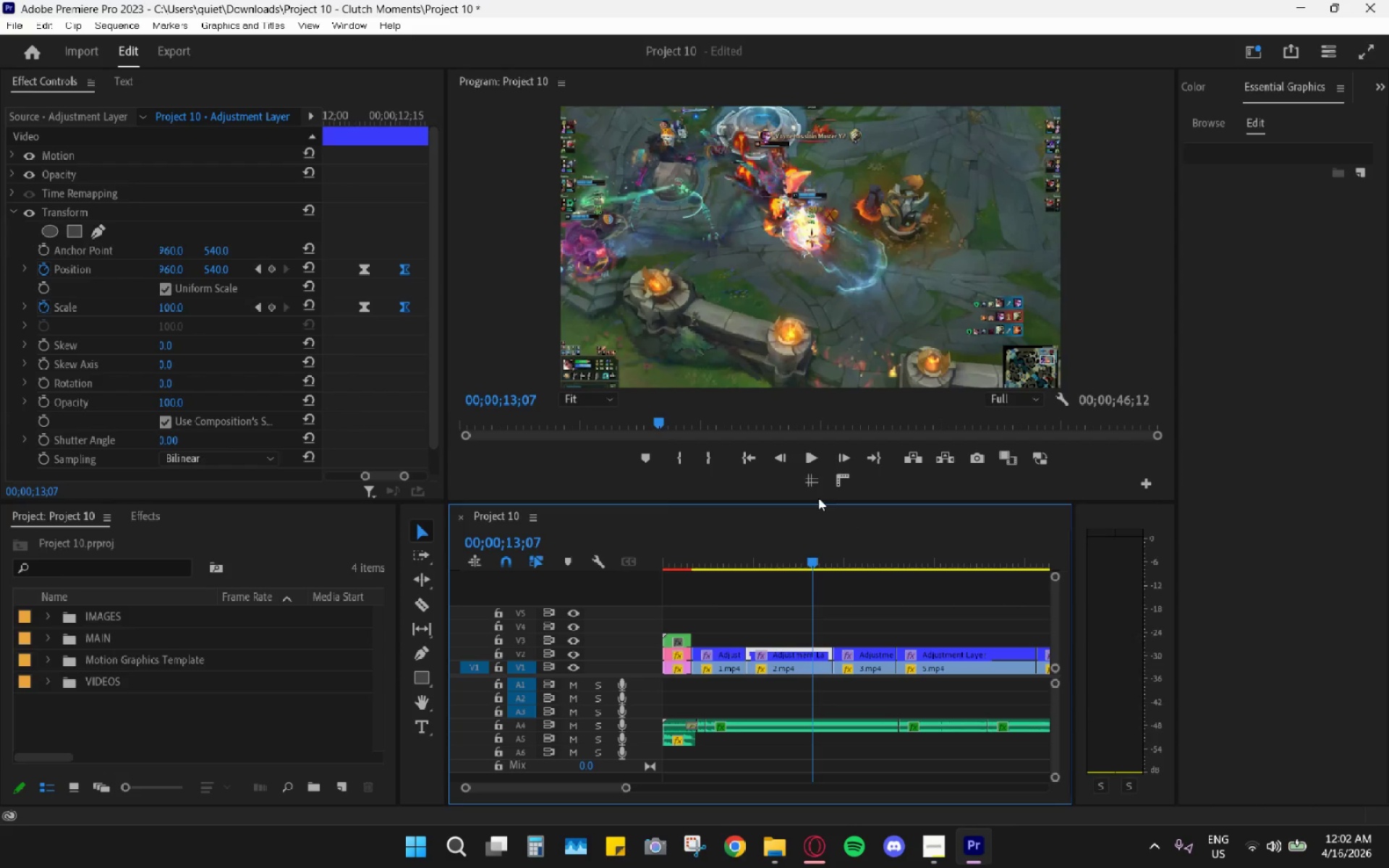 
left_click_drag(start_coordinate=[807, 543], to_coordinate=[763, 547])
 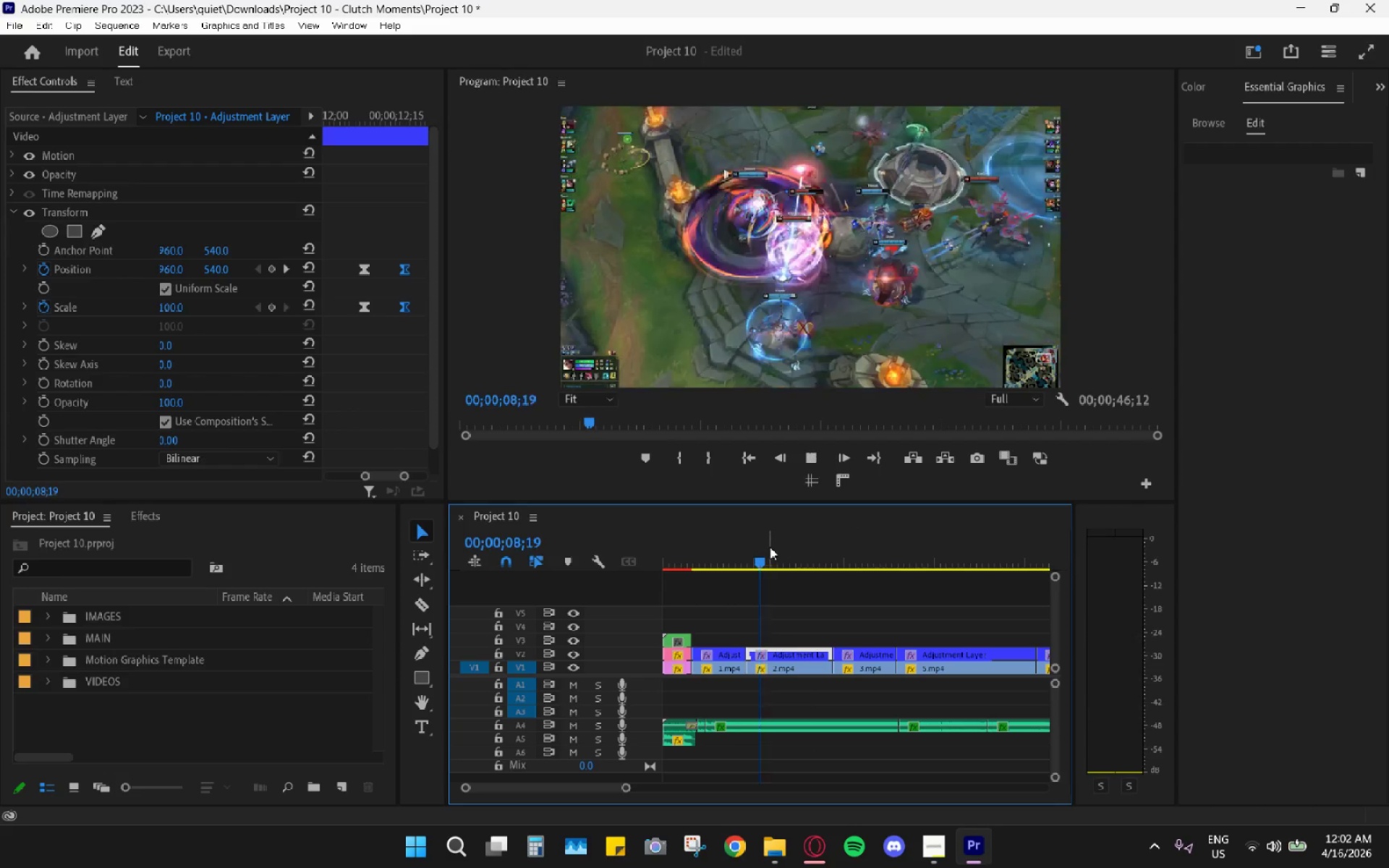 
key(Space)
 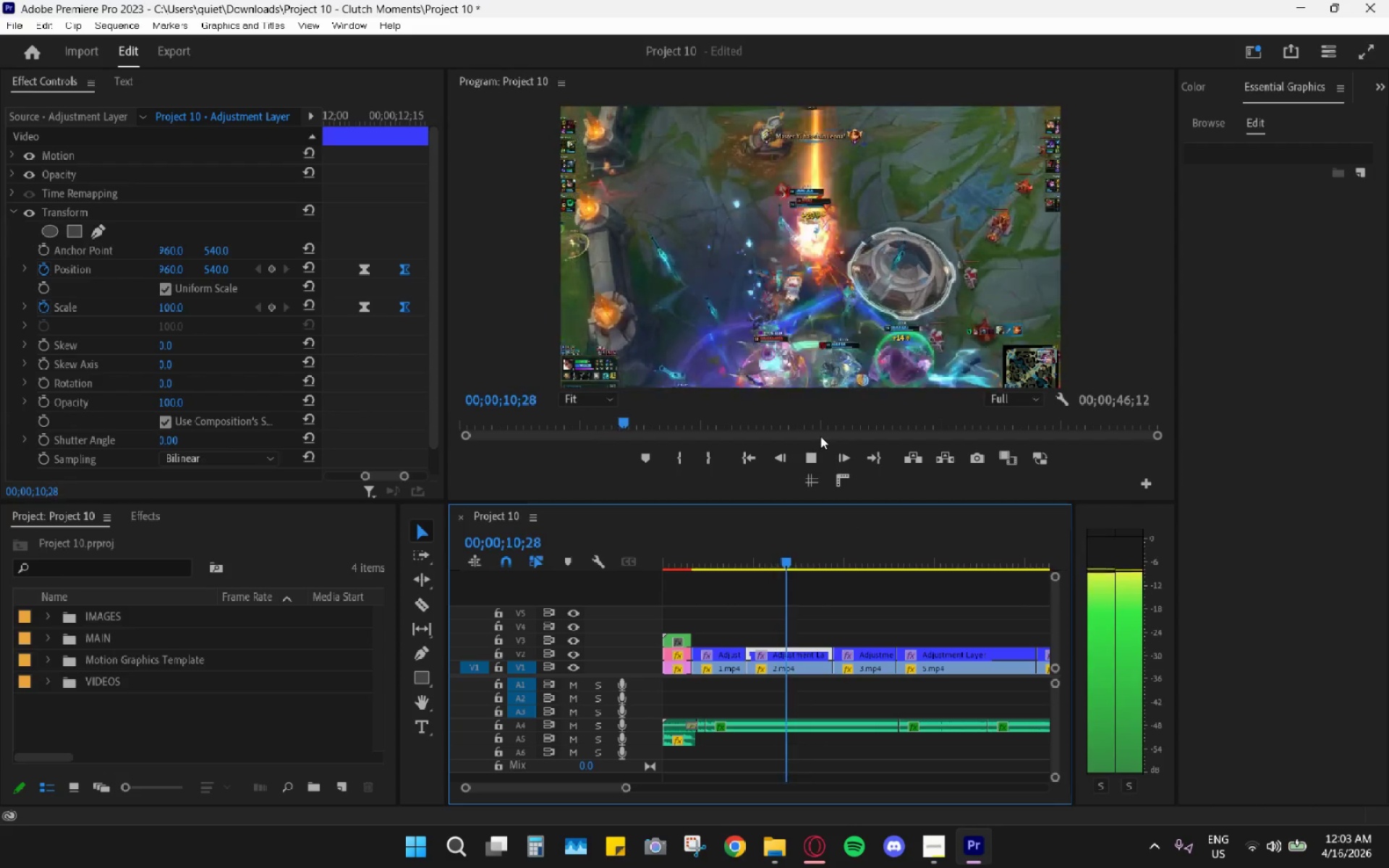 
key(Space)
 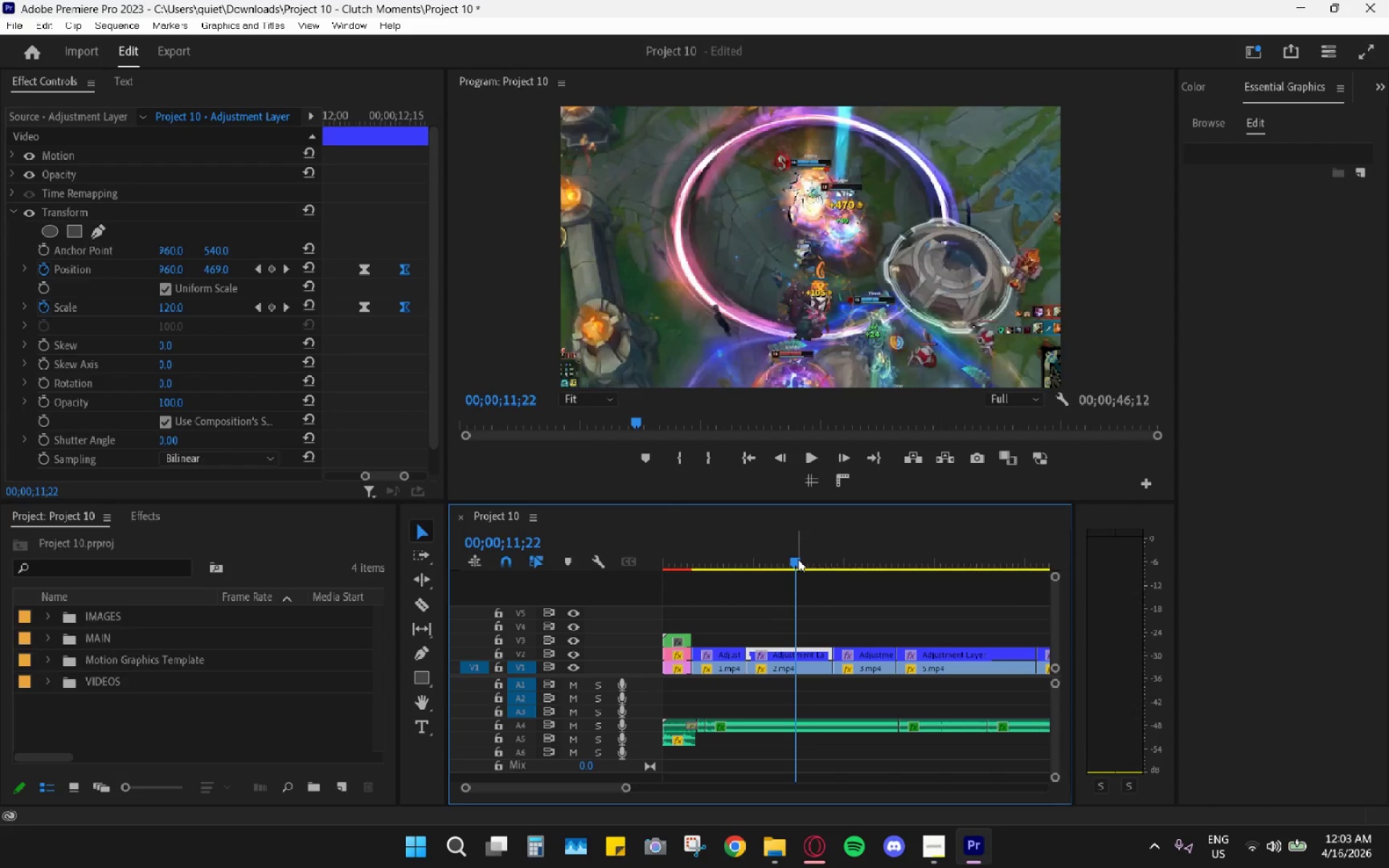 
left_click_drag(start_coordinate=[798, 558], to_coordinate=[815, 562])
 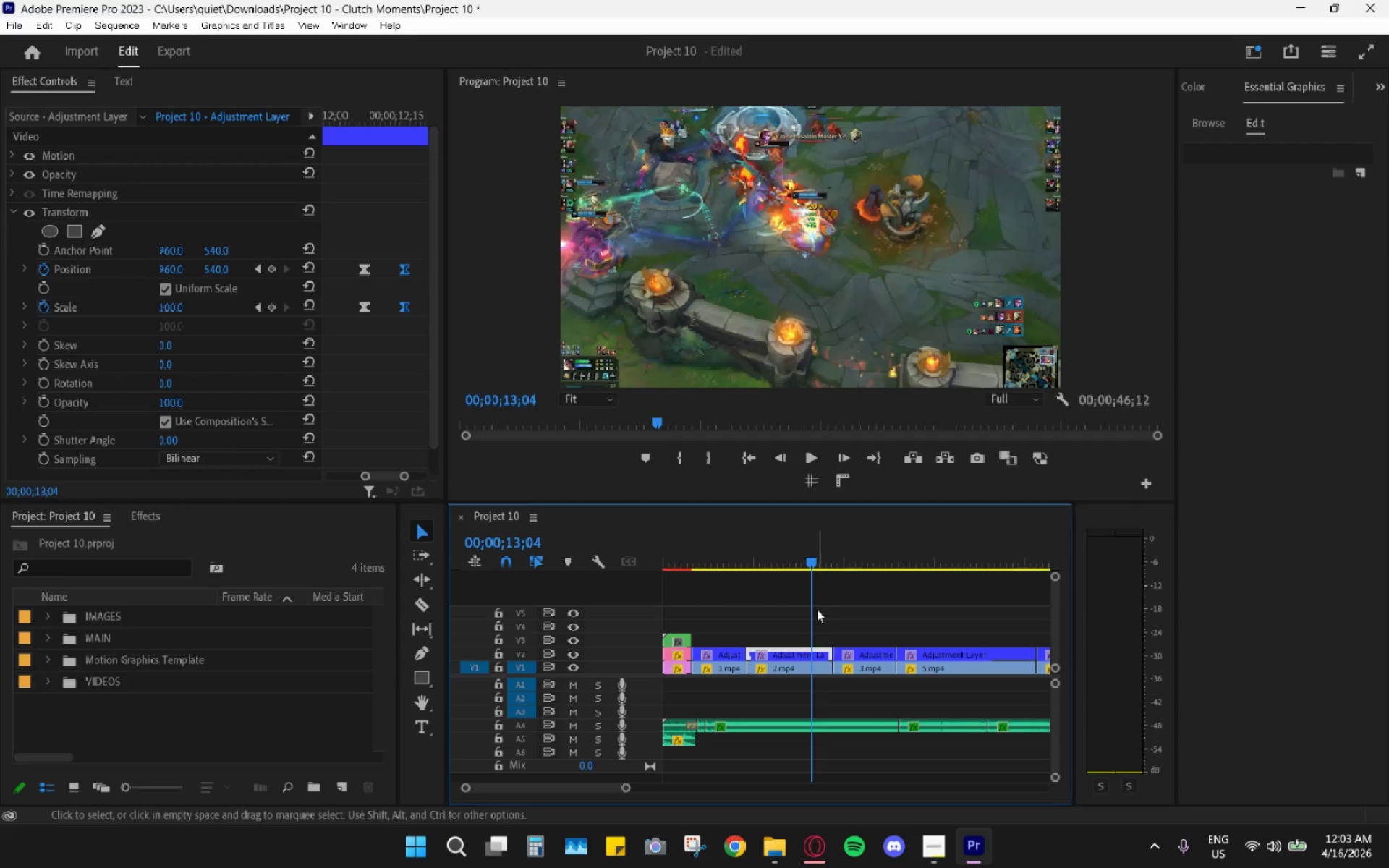 
key(Meta+Shift+ShiftLeft)
 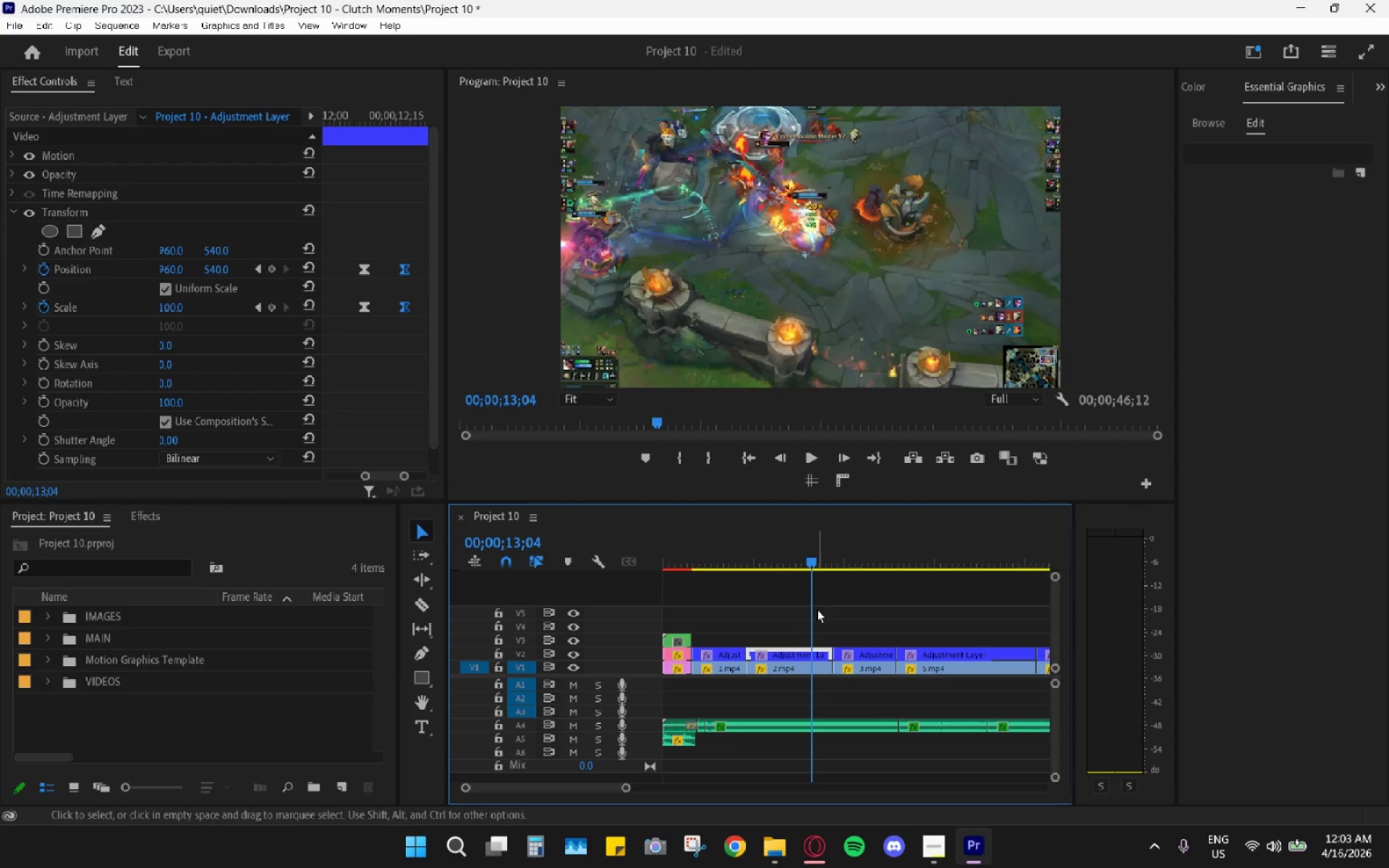 
key(Meta+MetaLeft)
 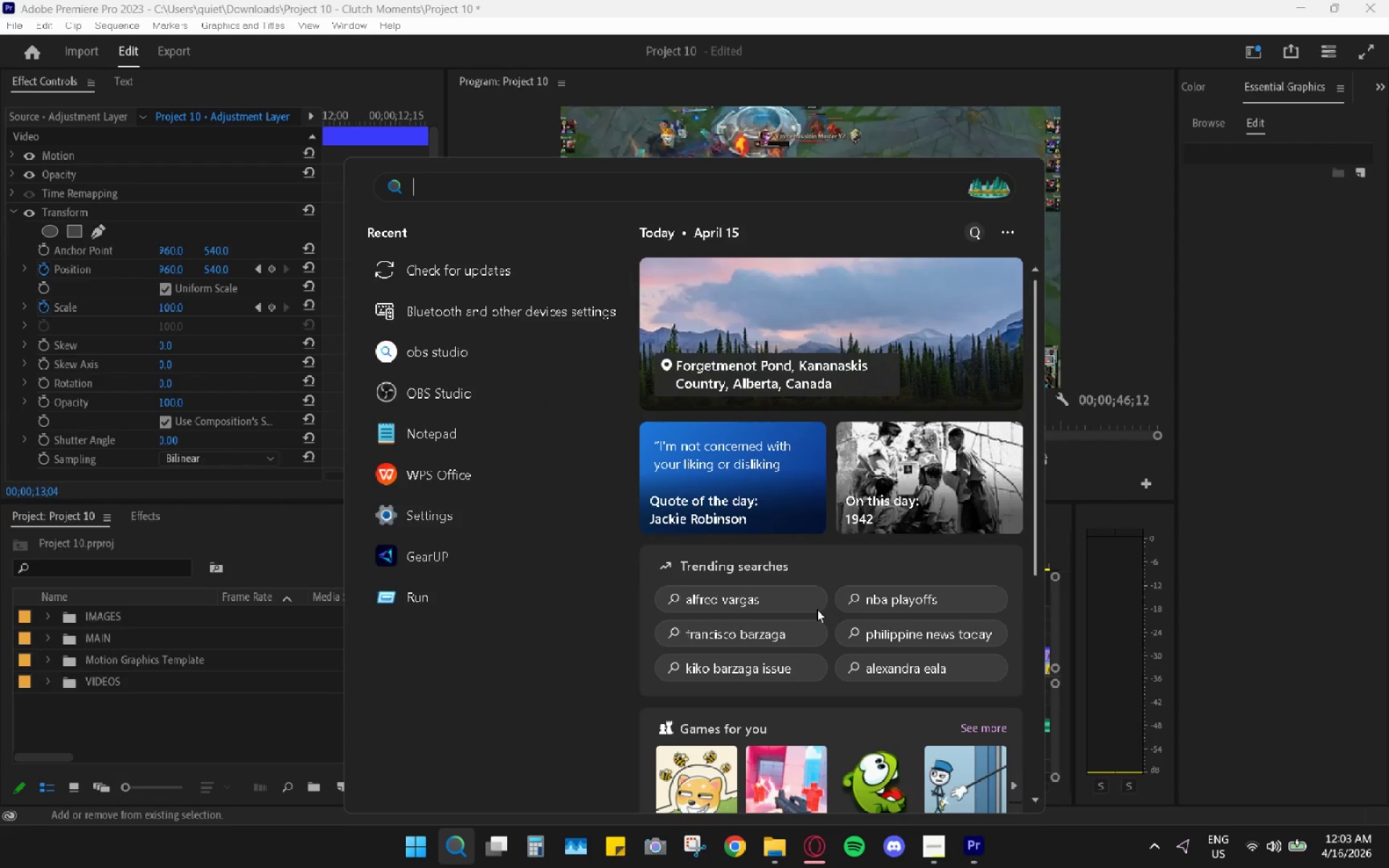 
key(Meta+Shift+F23)
 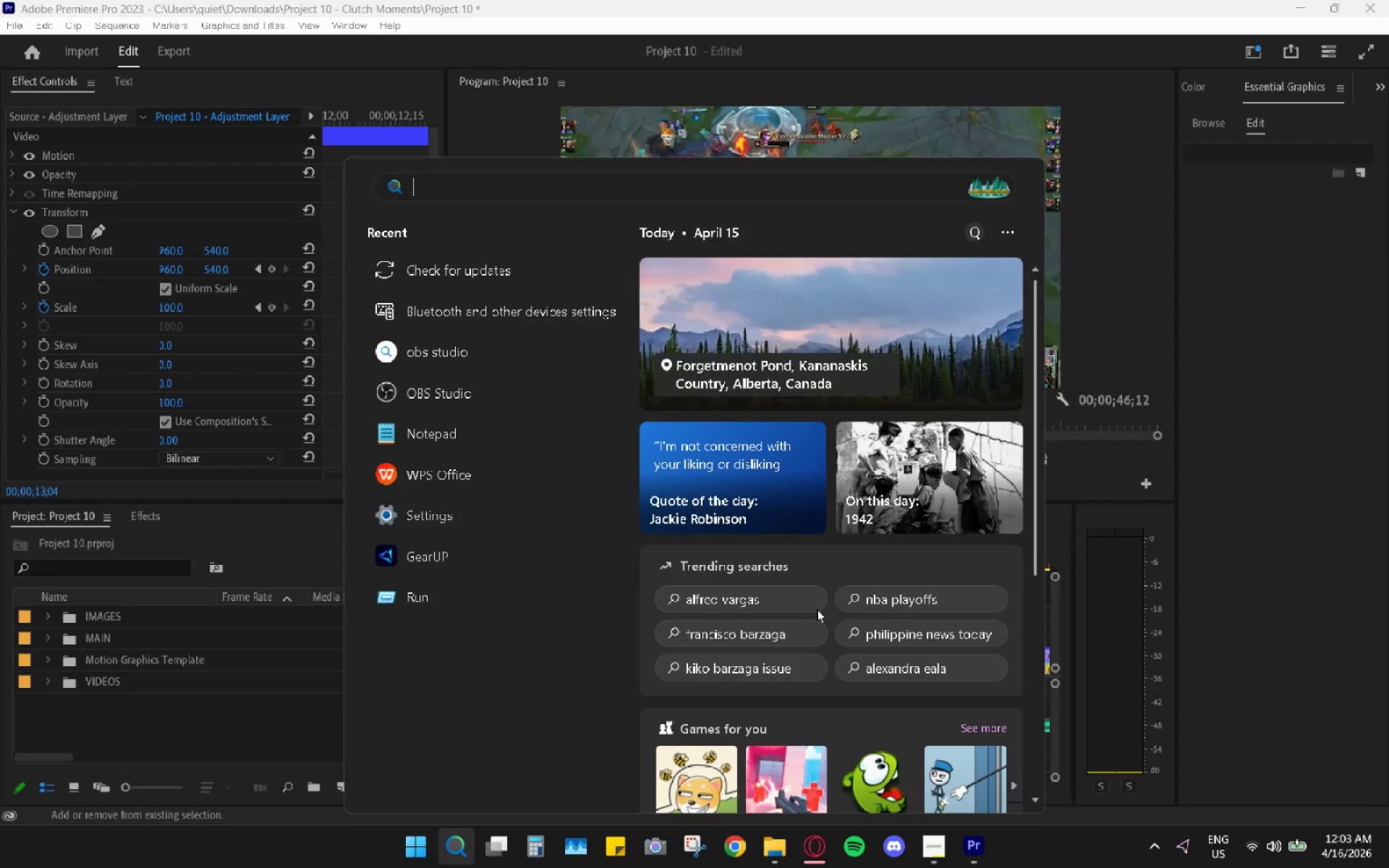 
left_click_drag(start_coordinate=[817, 609], to_coordinate=[871, 584])
 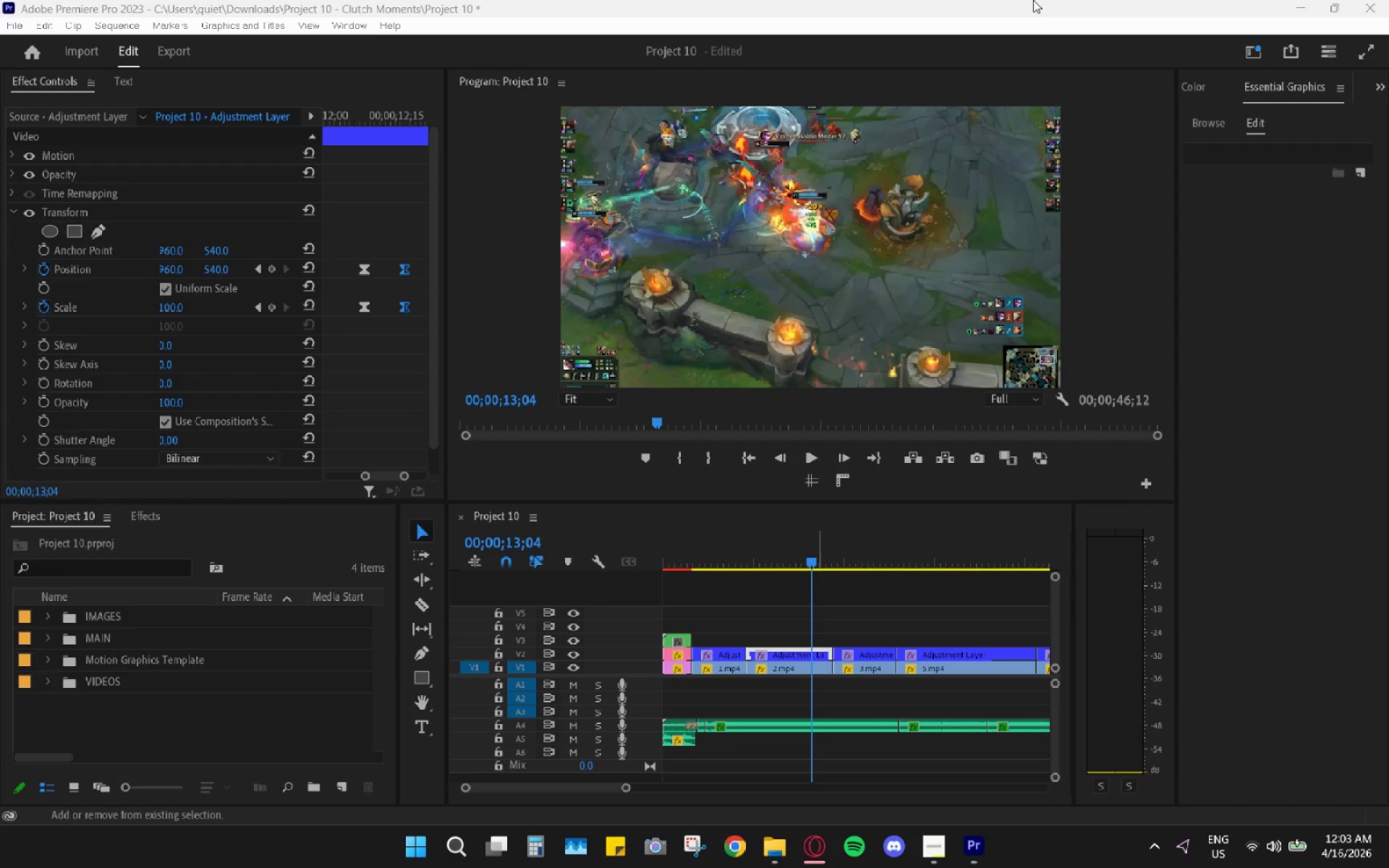 
double_click([1033, 0])
 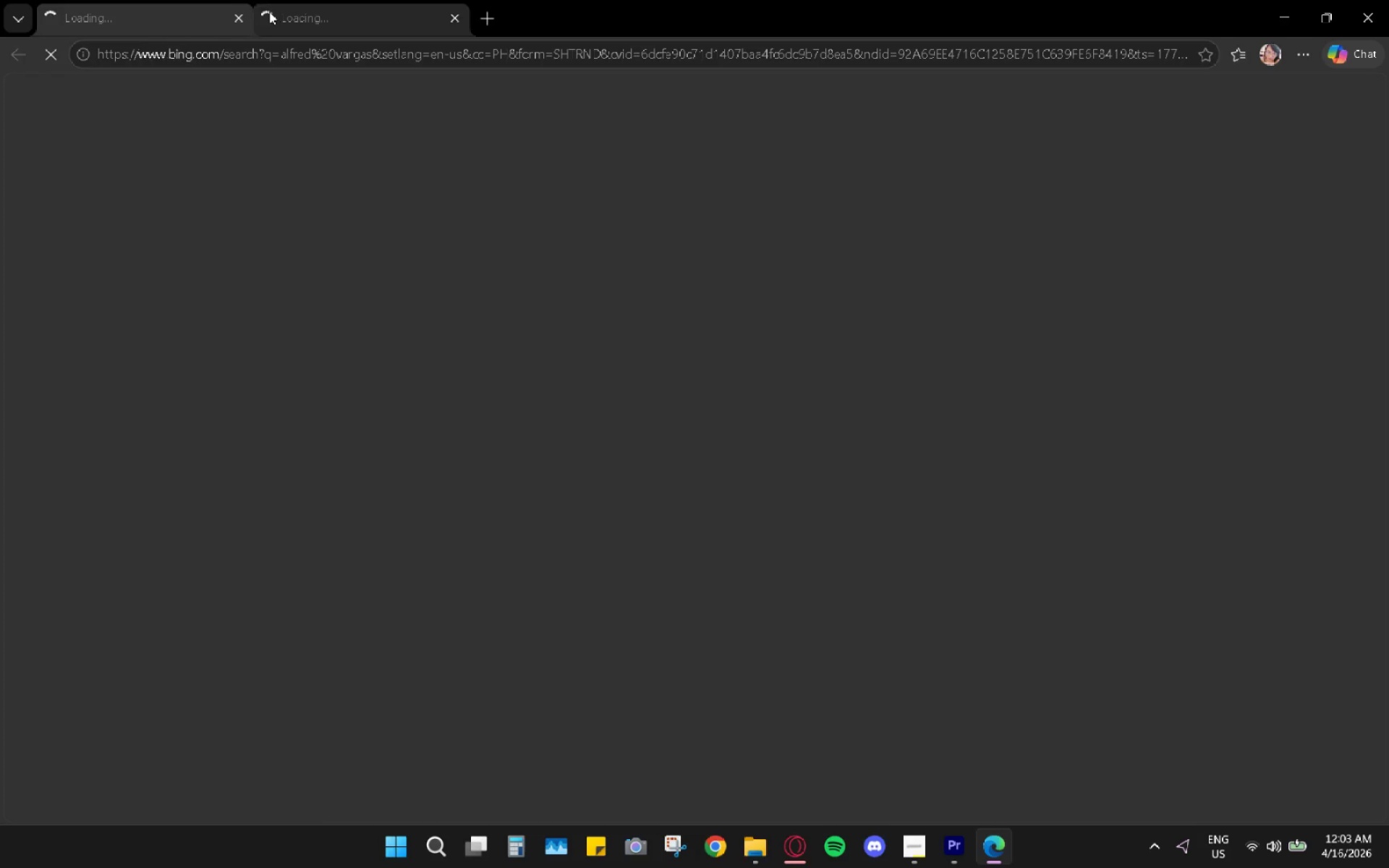 
left_click([230, 20])
 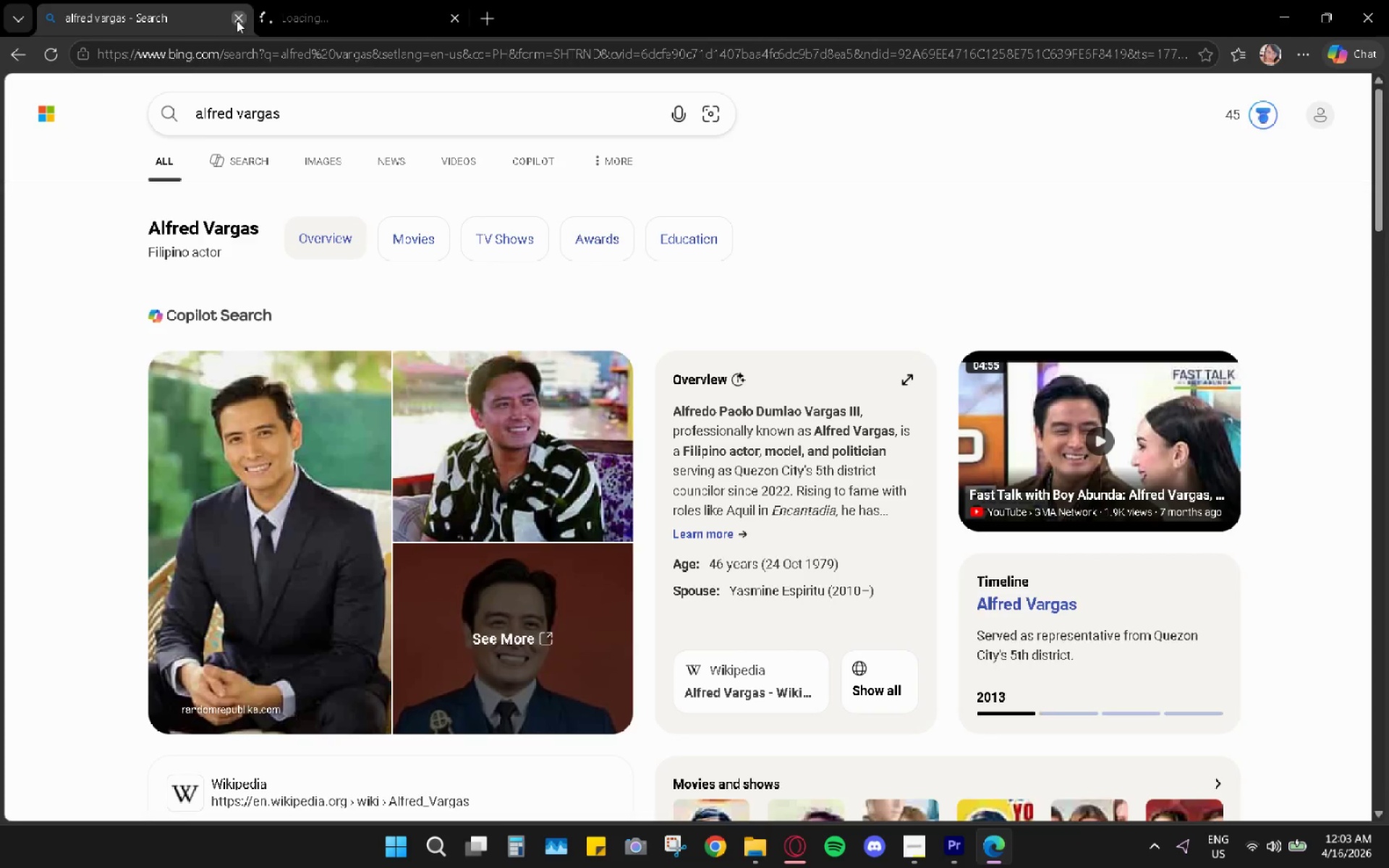 
triple_click([237, 20])
 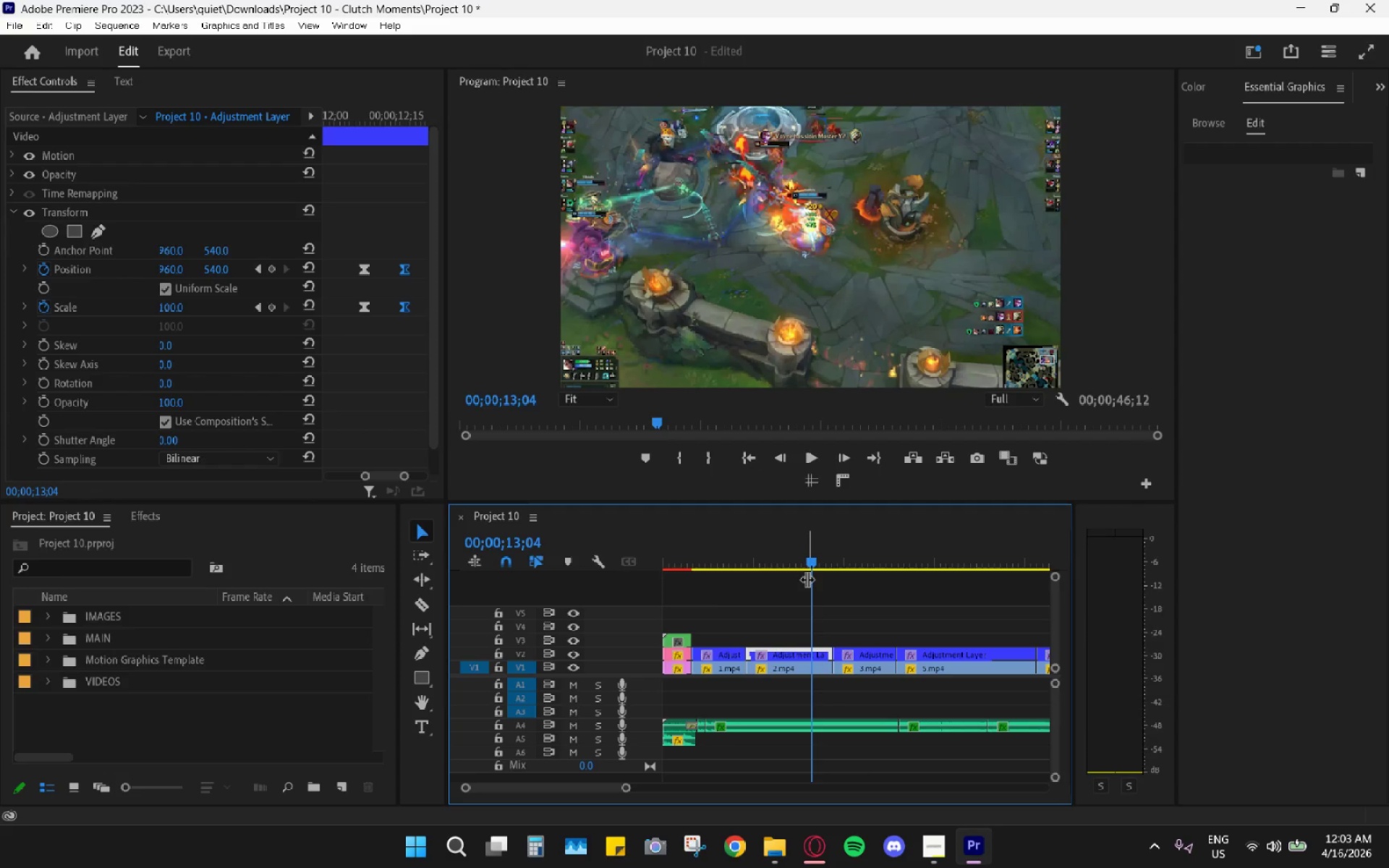 
key(ArrowLeft)
 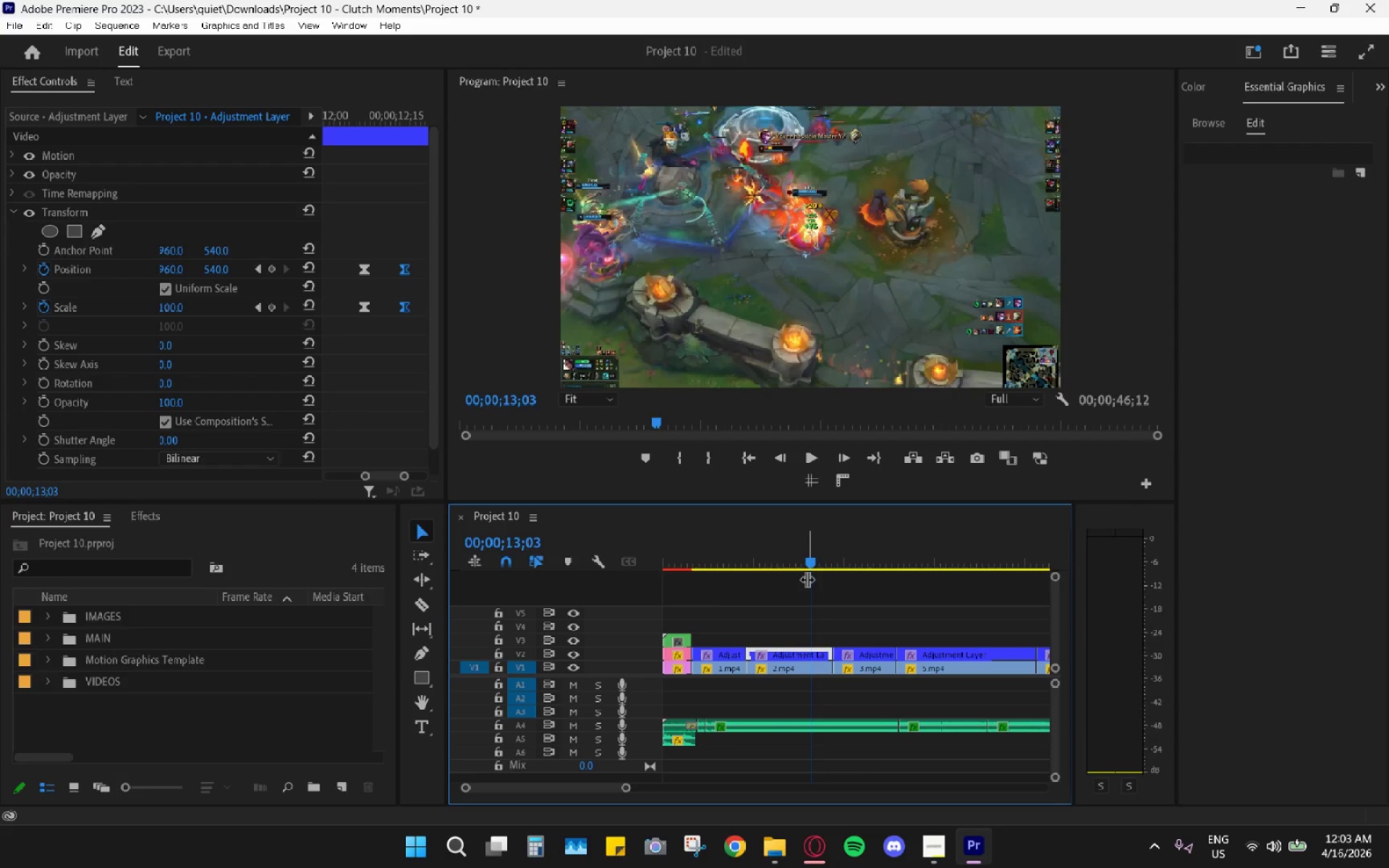 
key(ArrowLeft)
 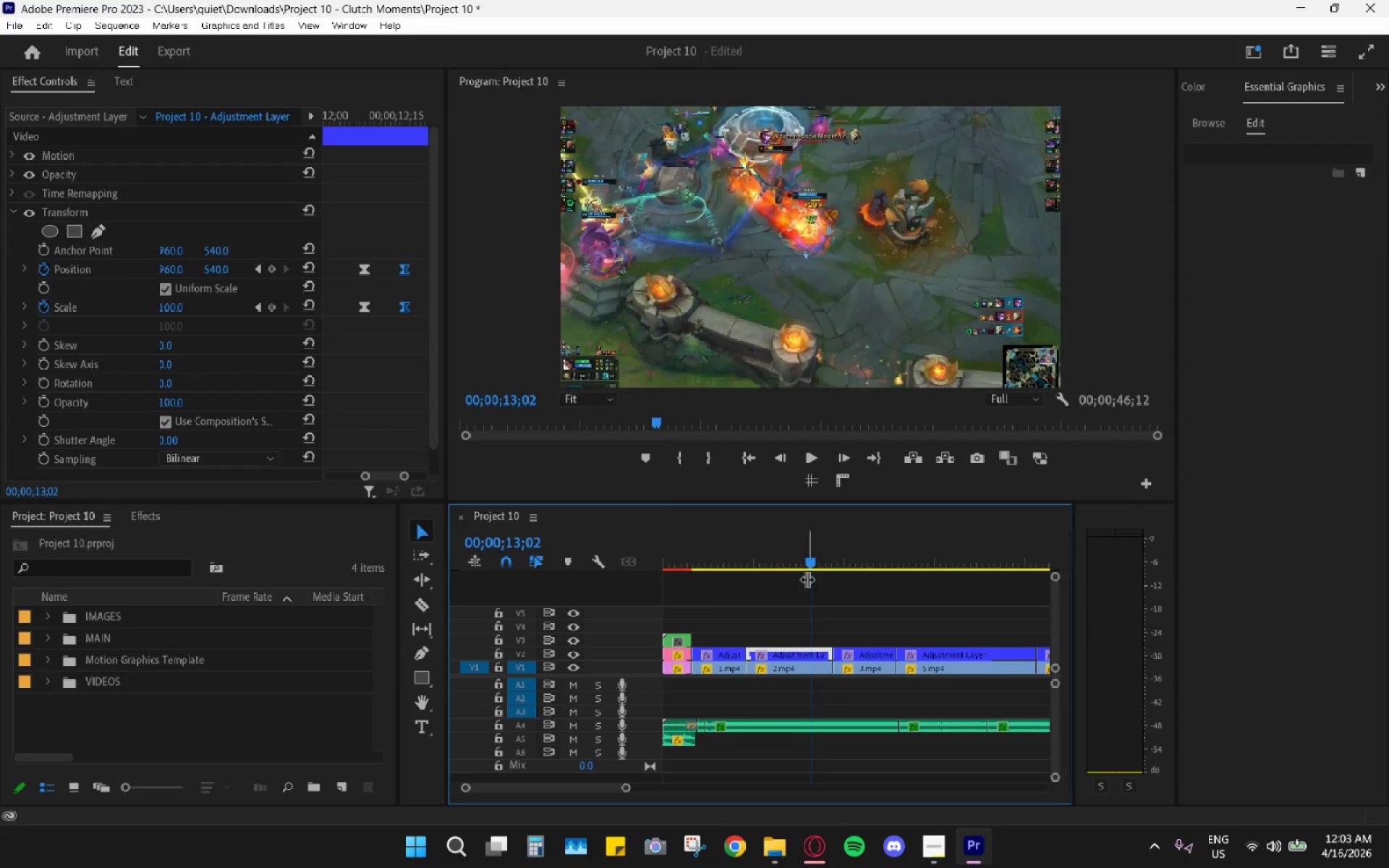 
key(ArrowLeft)
 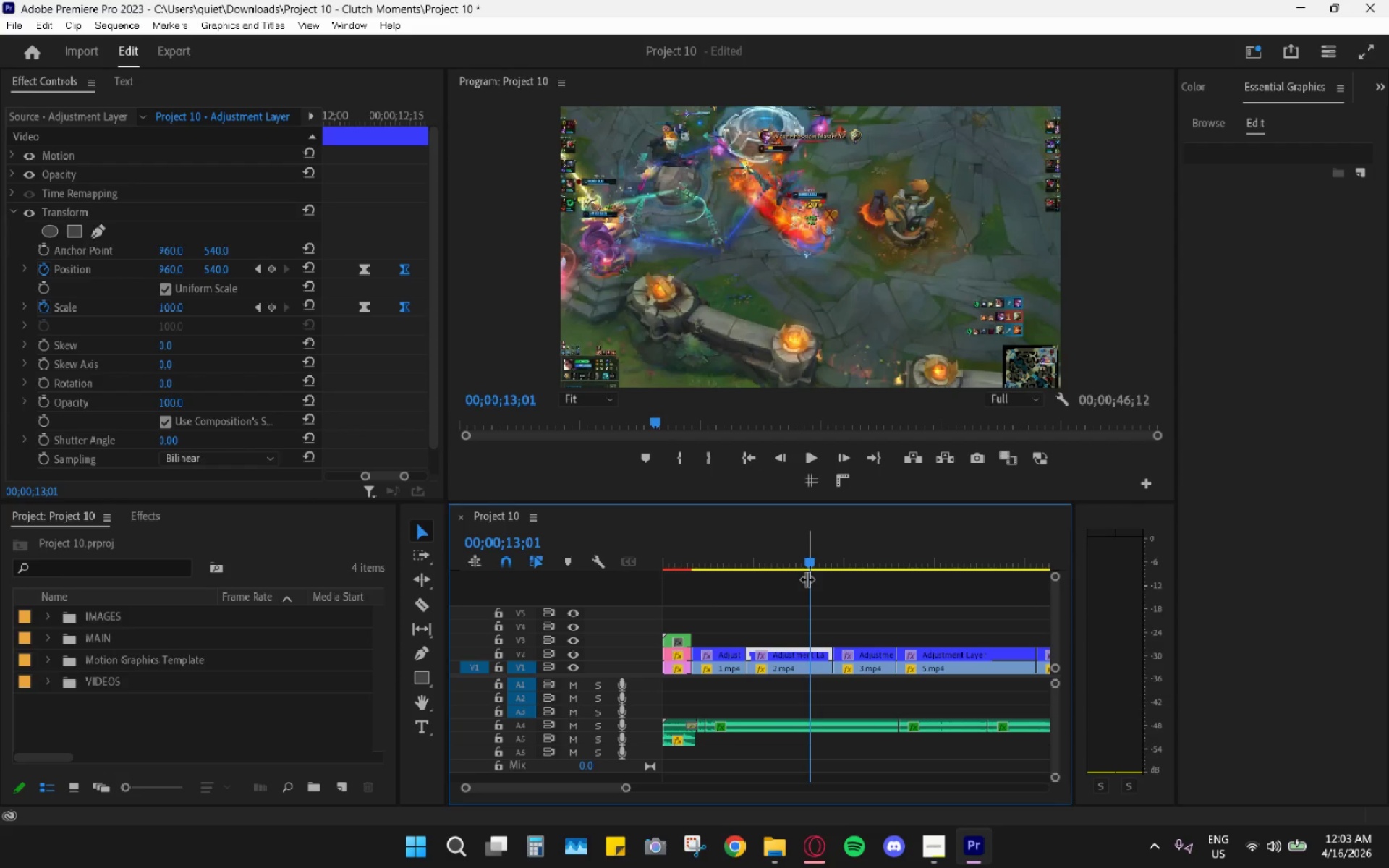 
key(ArrowLeft)
 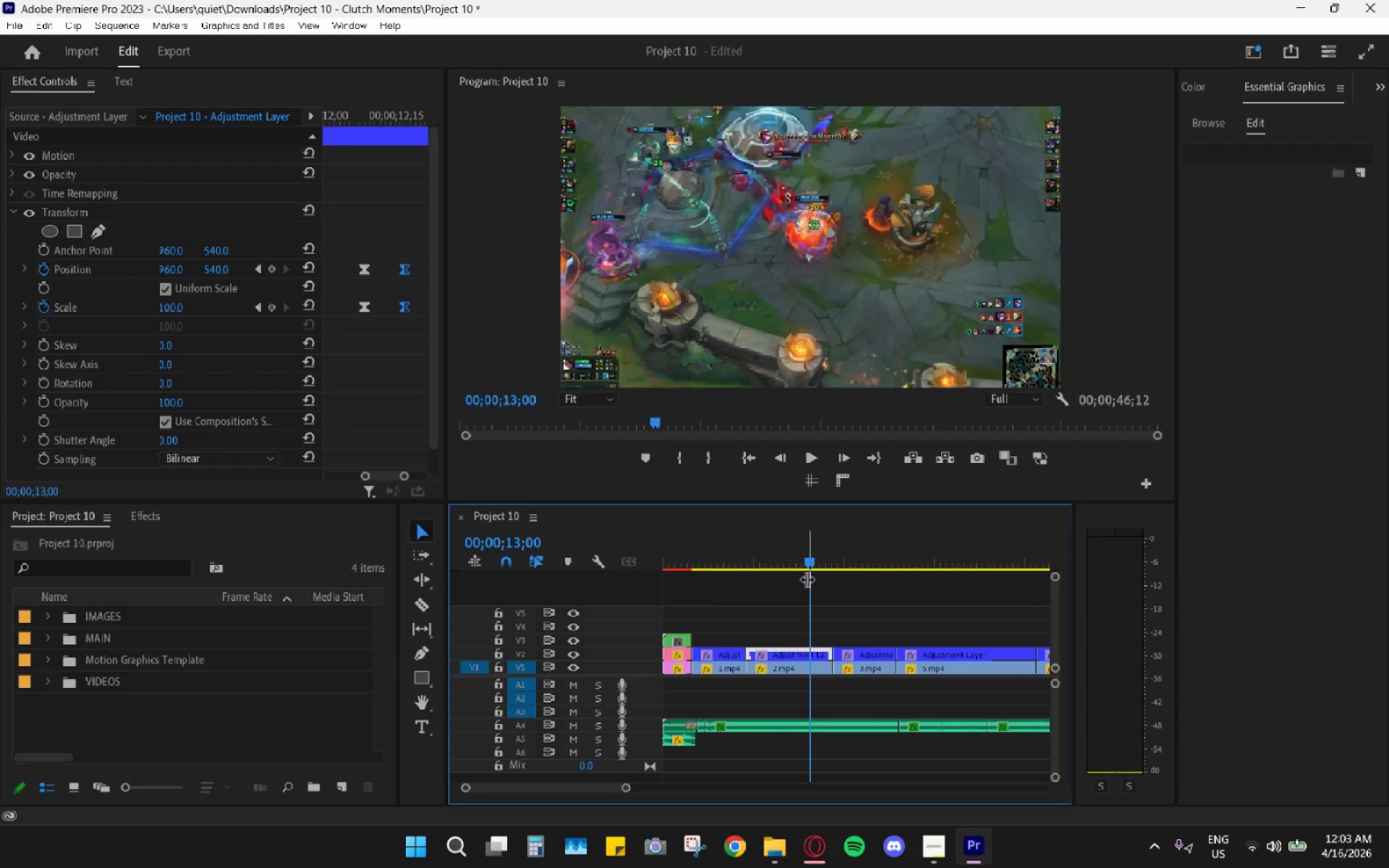 
key(ArrowLeft)
 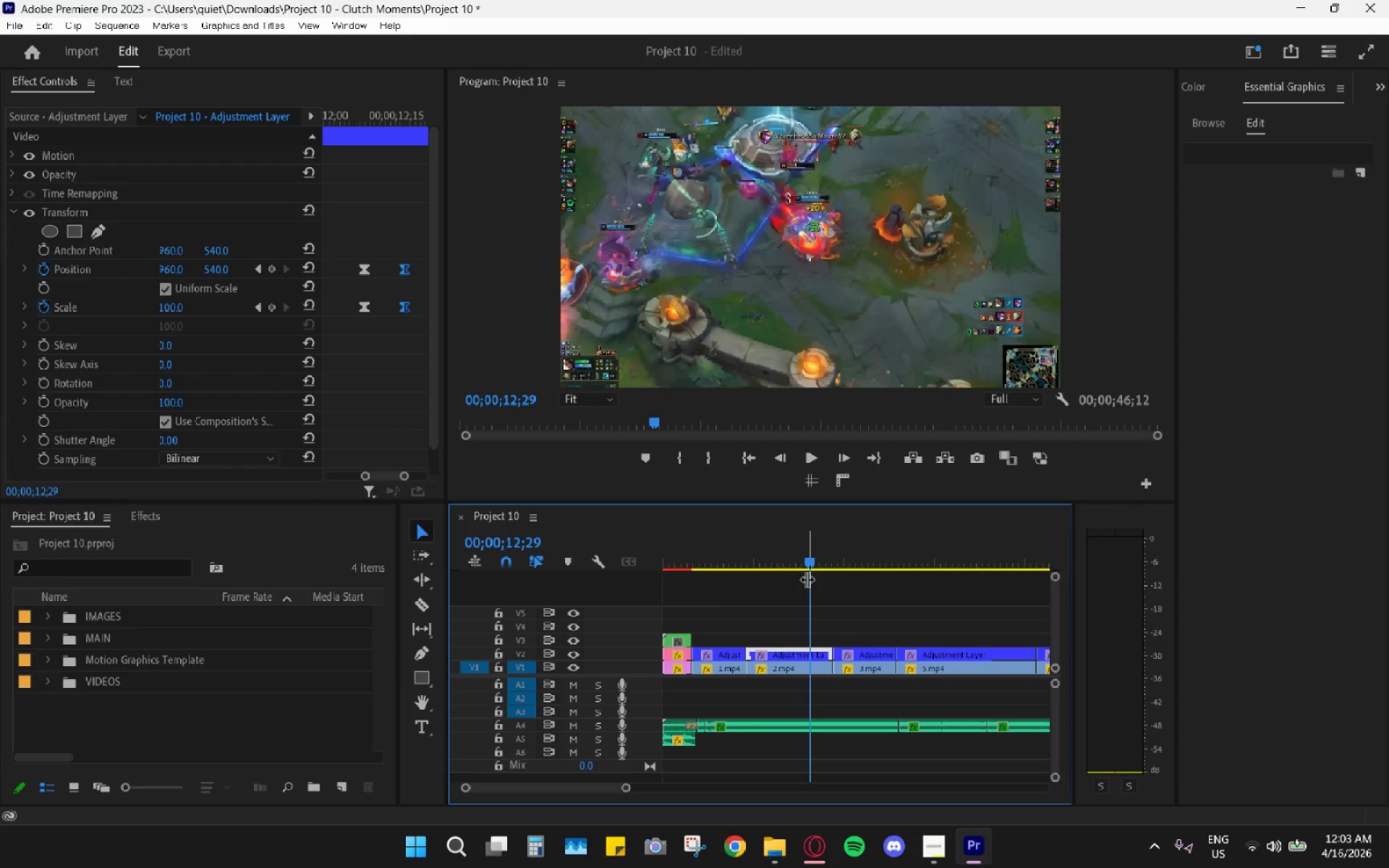 
key(ArrowLeft)
 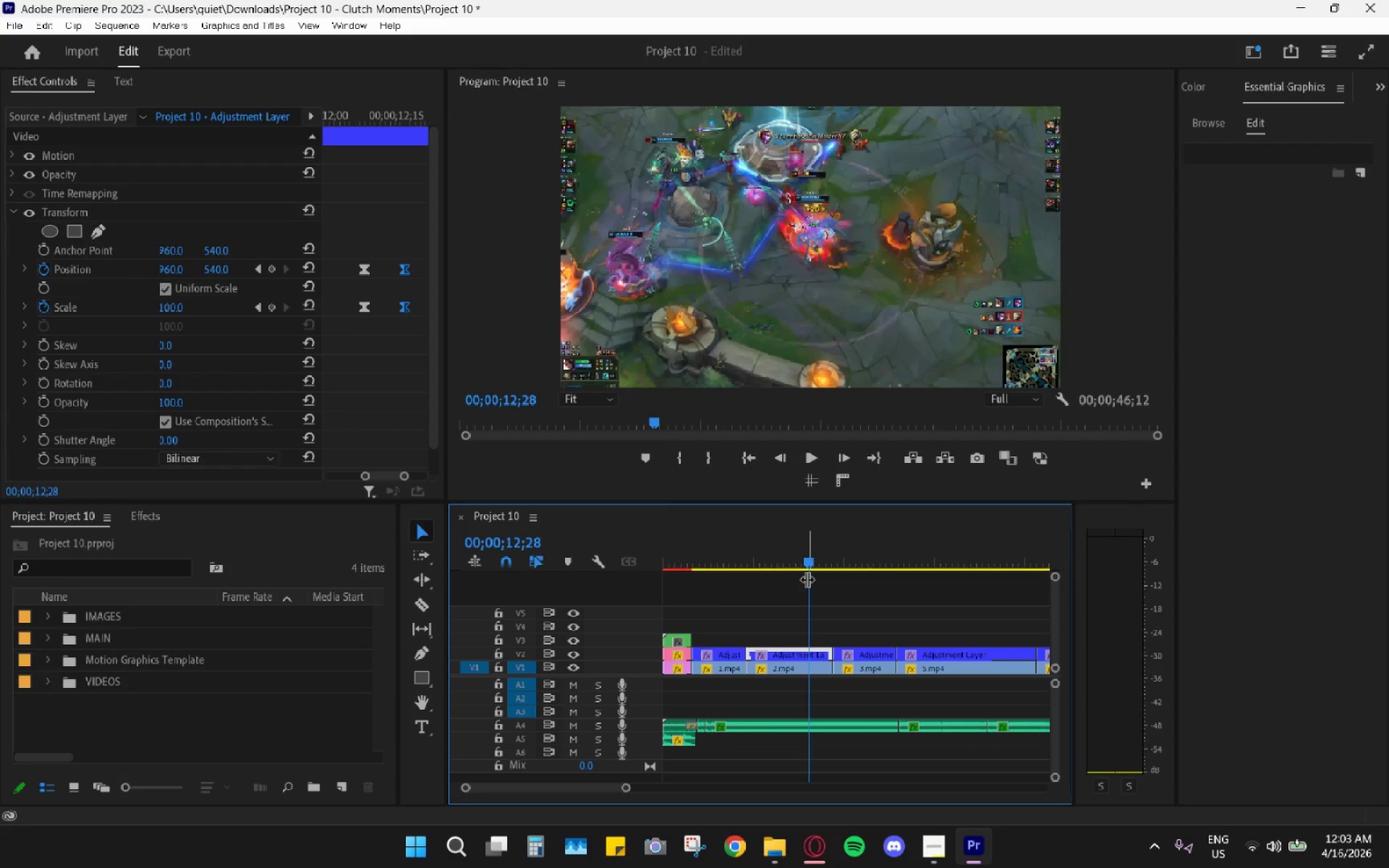 
key(ArrowLeft)
 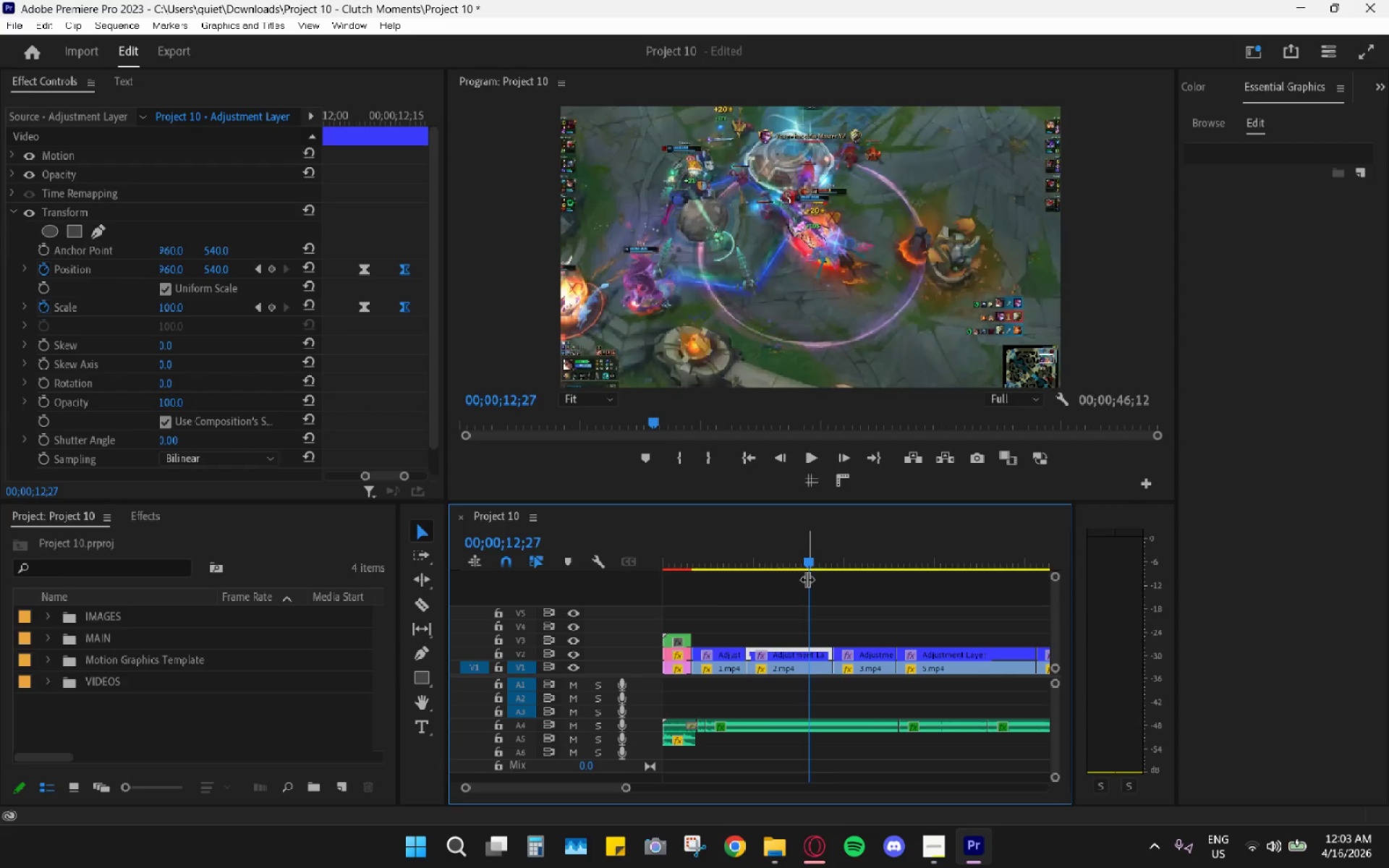 
key(ArrowLeft)
 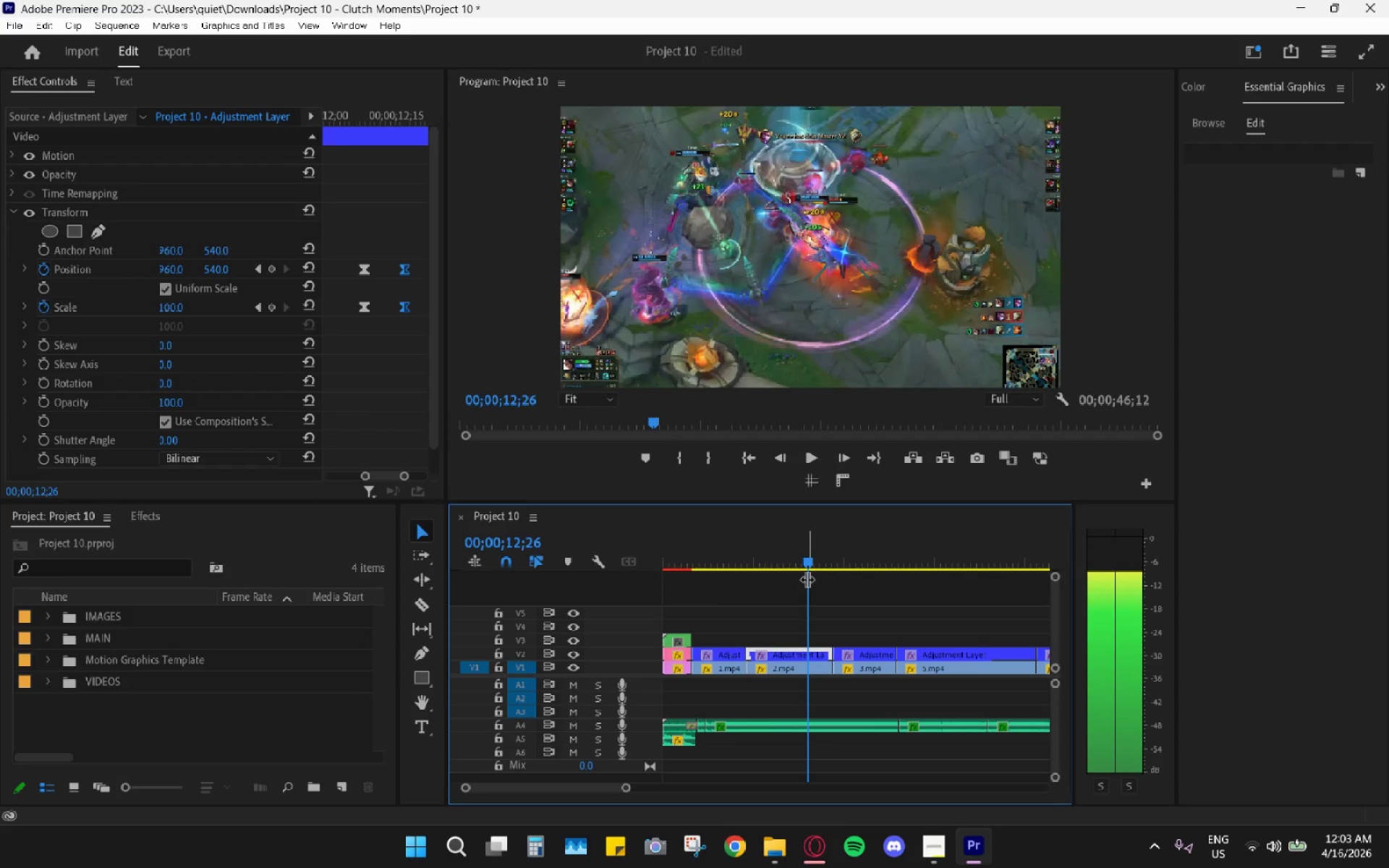 
key(ArrowRight)
 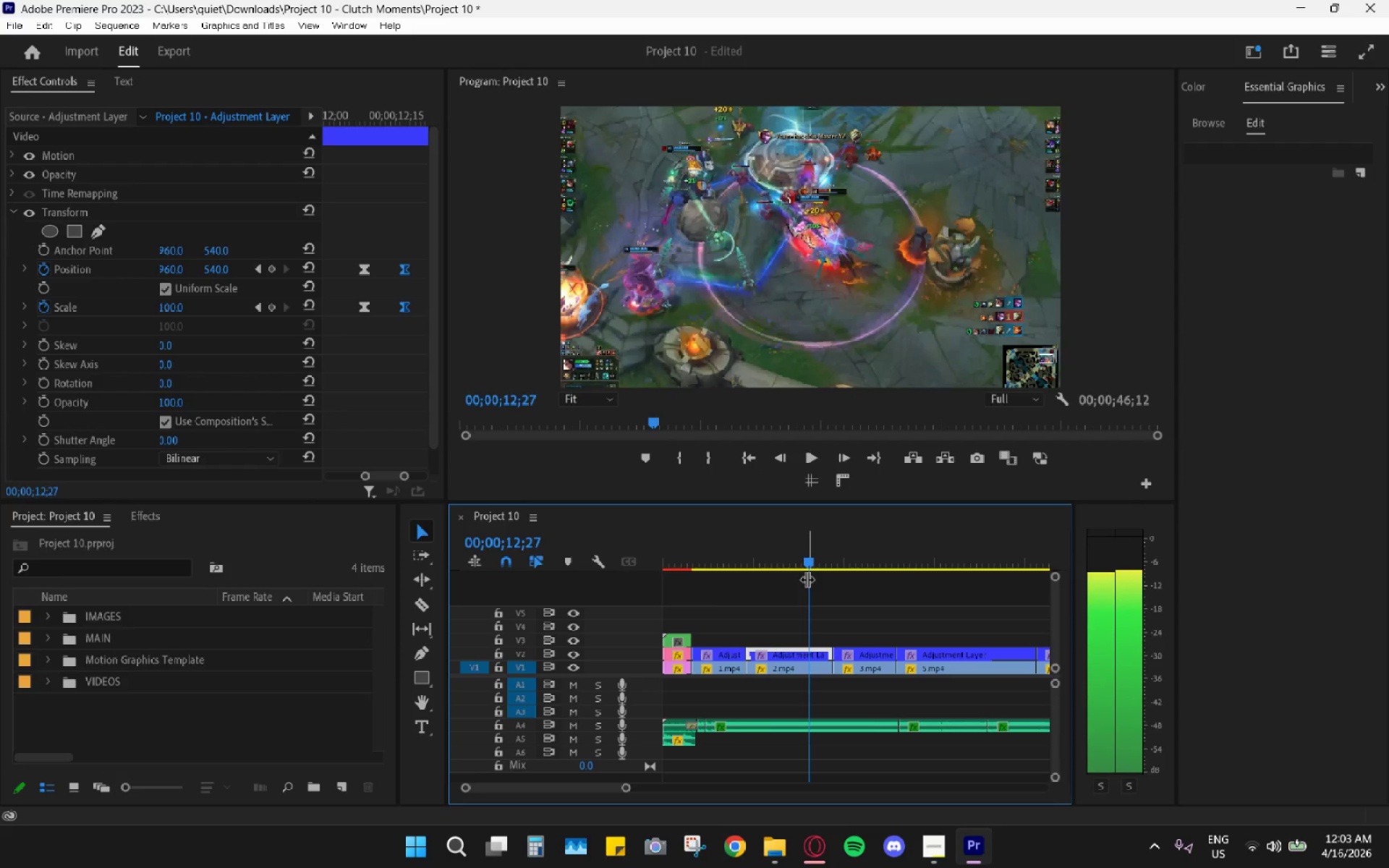 
key(ArrowLeft)
 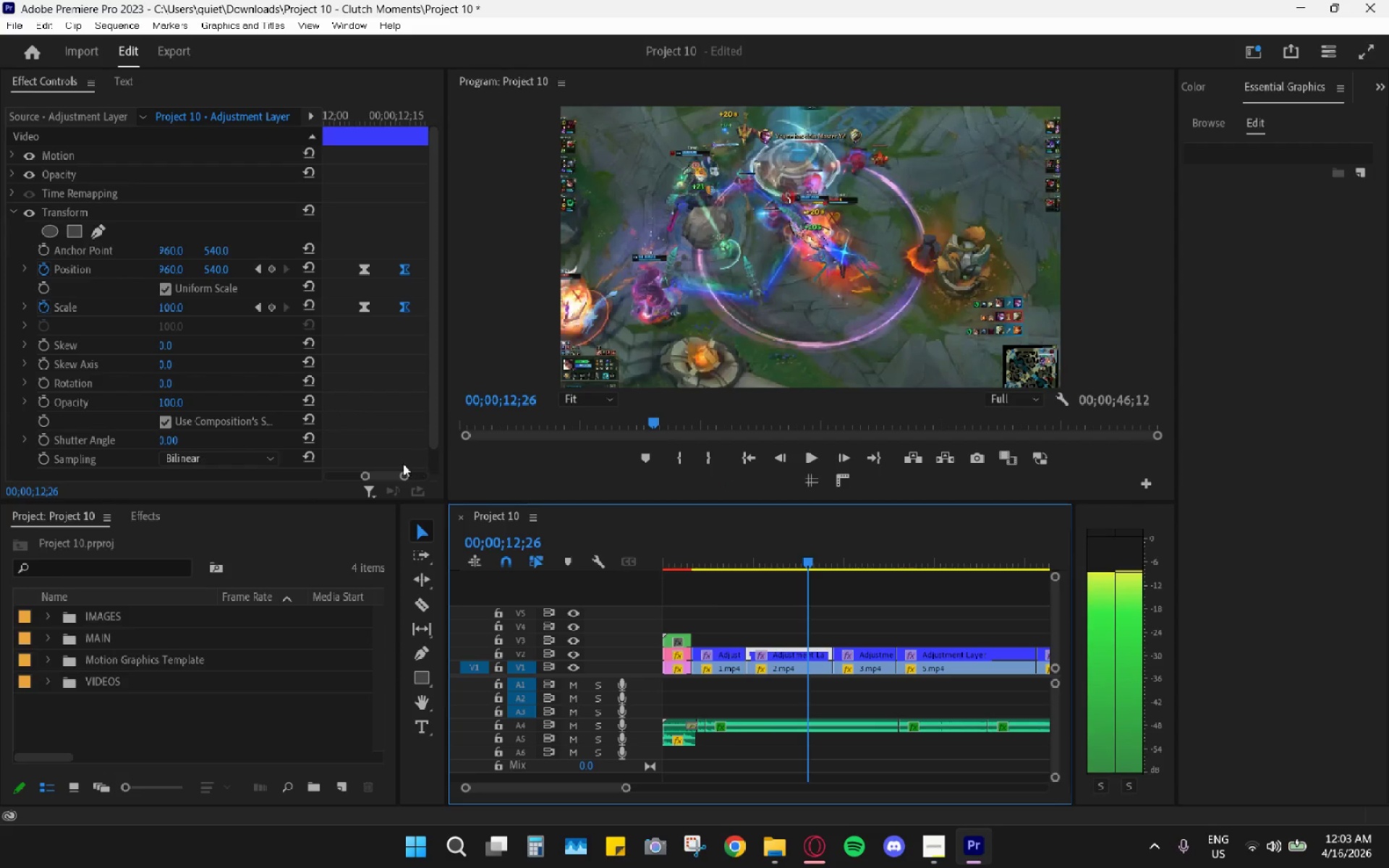 
left_click_drag(start_coordinate=[407, 475], to_coordinate=[415, 477])
 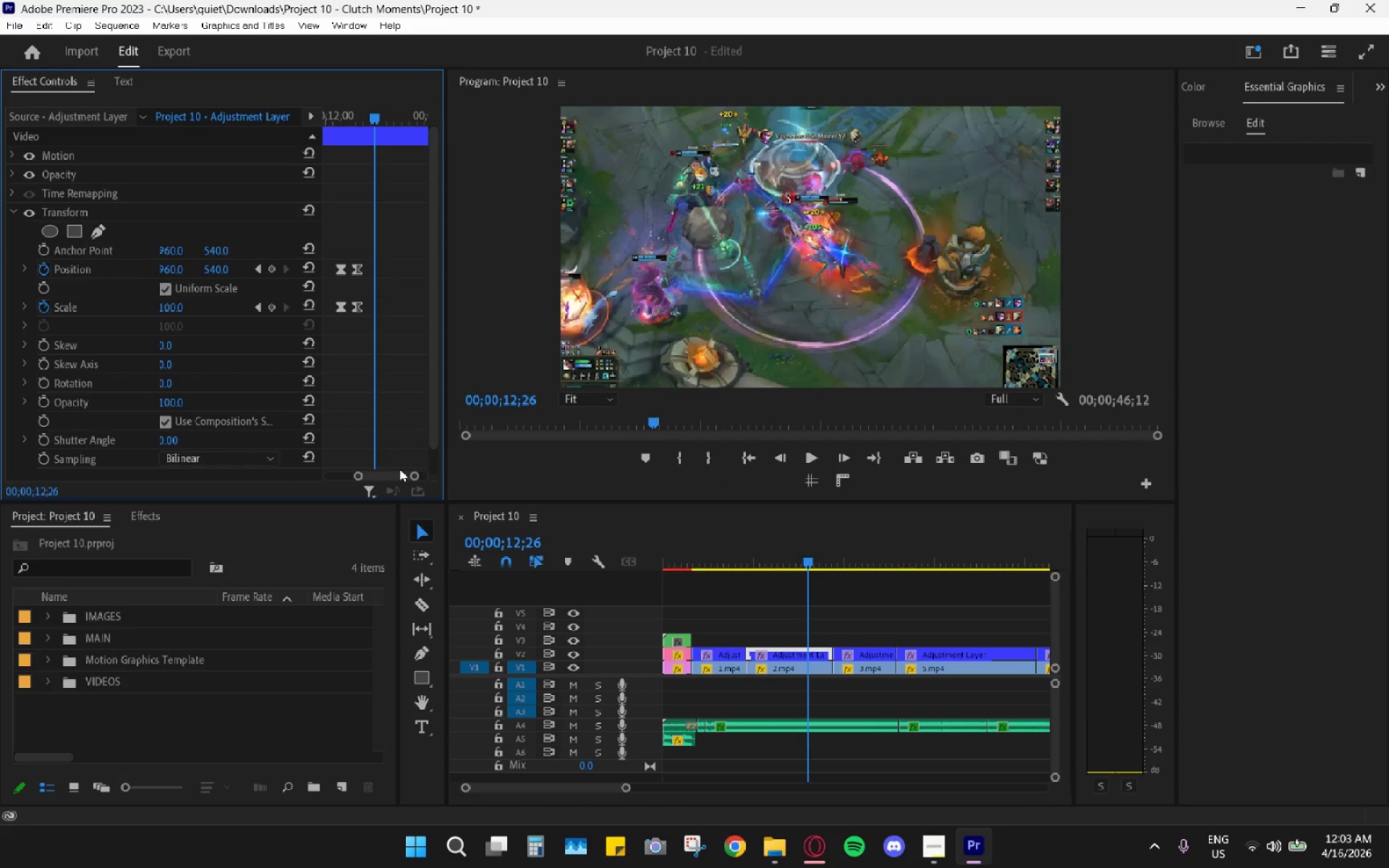 
left_click_drag(start_coordinate=[386, 480], to_coordinate=[383, 480])
 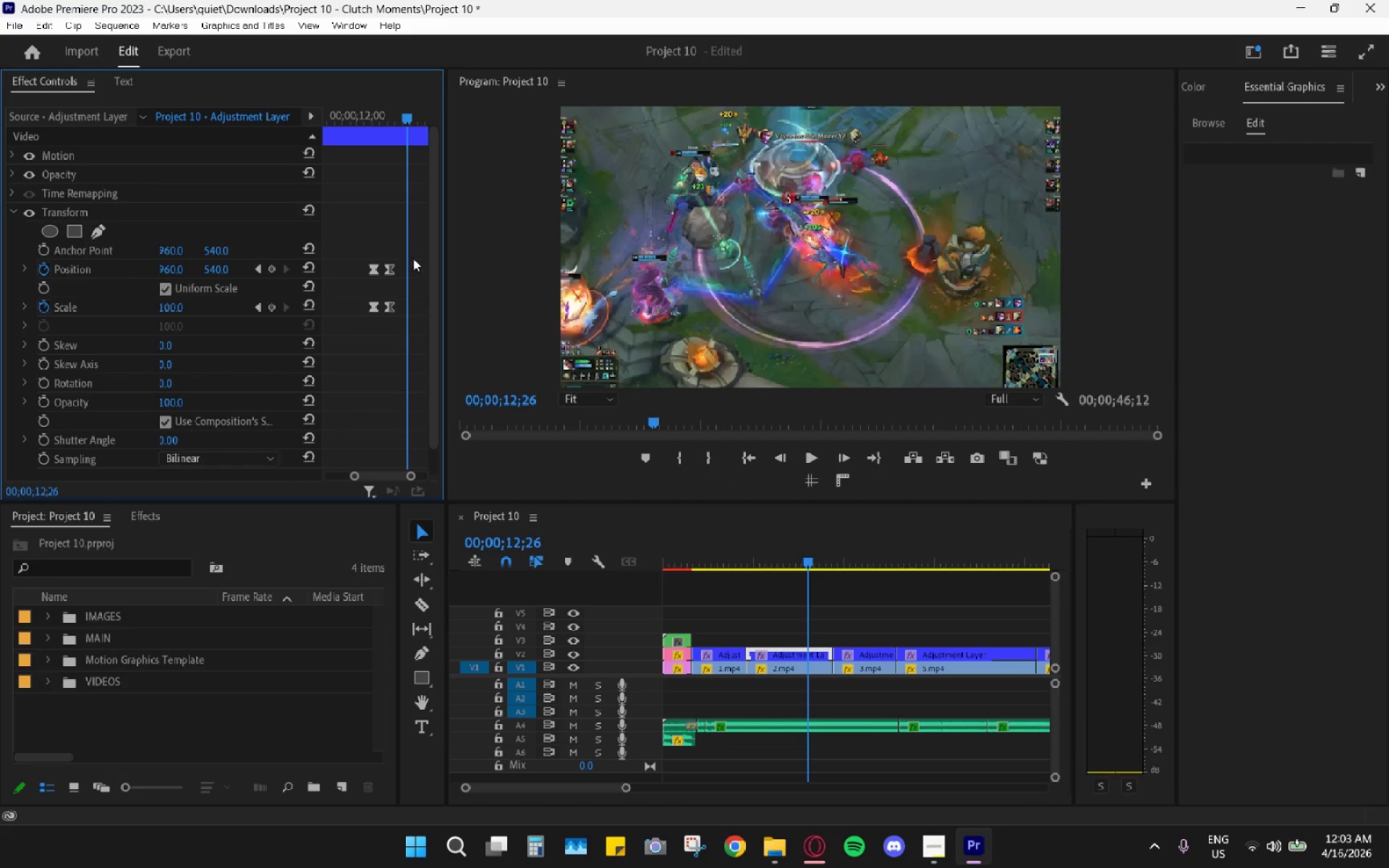 
left_click_drag(start_coordinate=[407, 252], to_coordinate=[363, 346])
 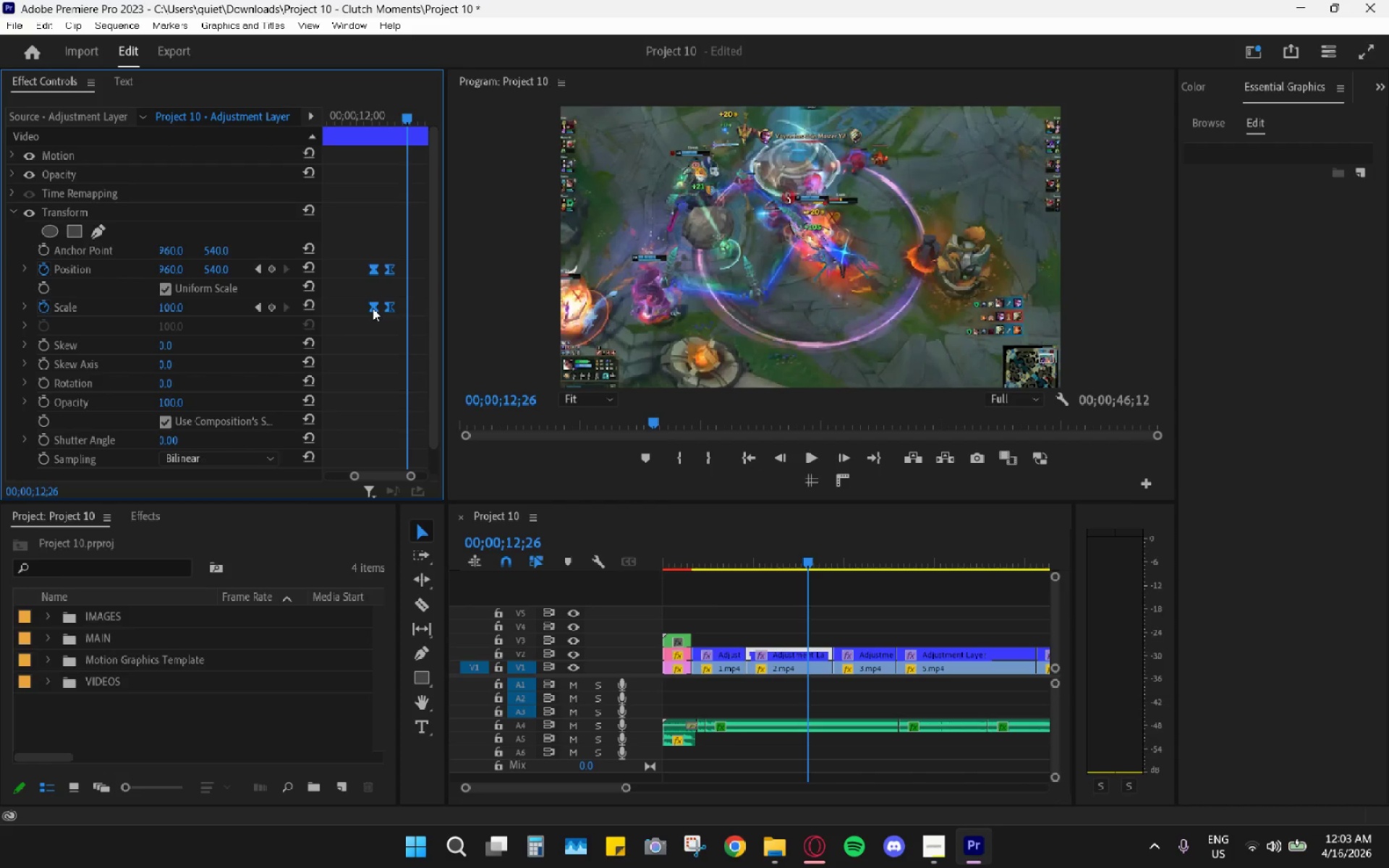 
left_click_drag(start_coordinate=[373, 308], to_coordinate=[407, 316])
 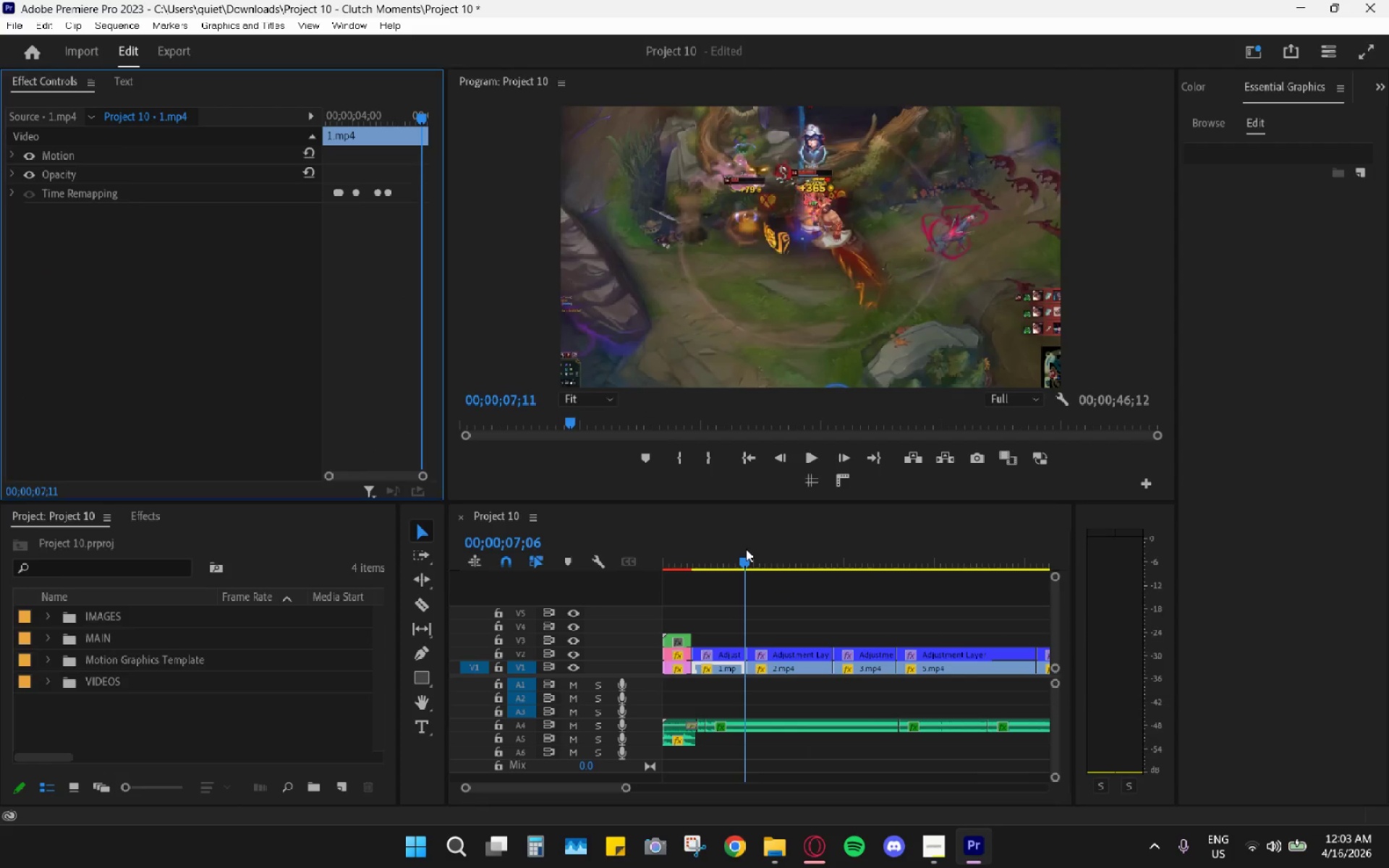 
key(Space)
 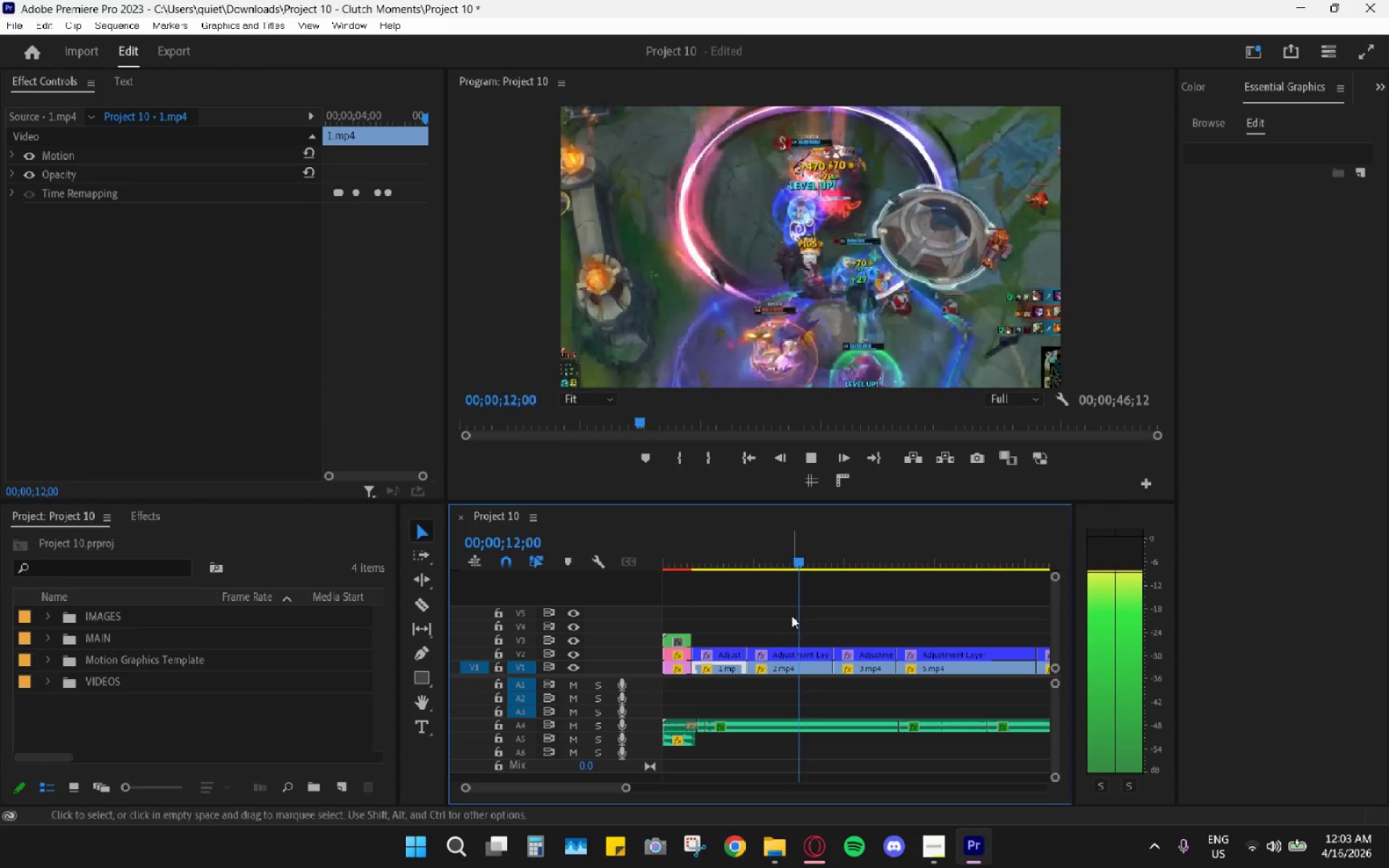 
wait(6.67)
 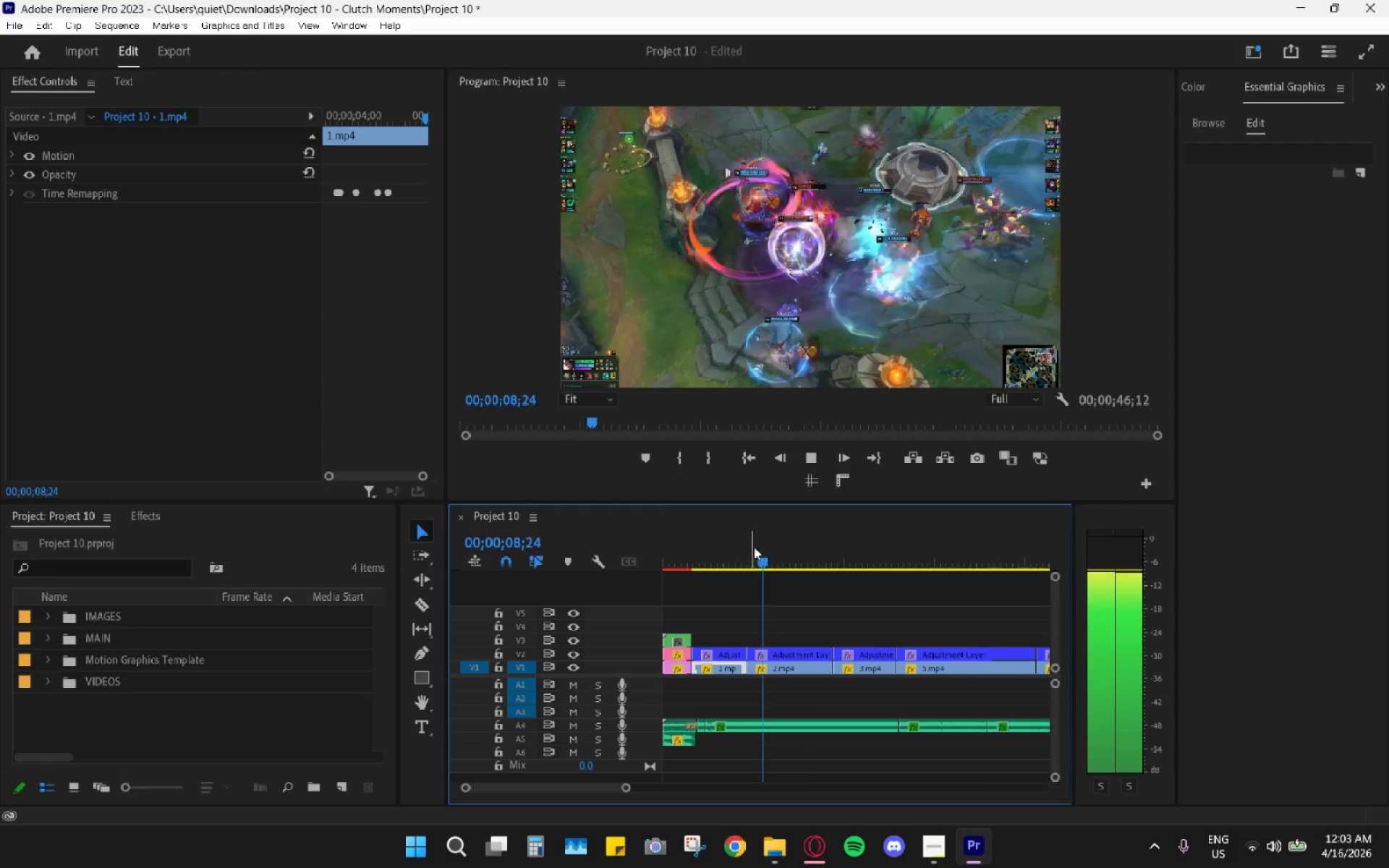 
key(Space)
 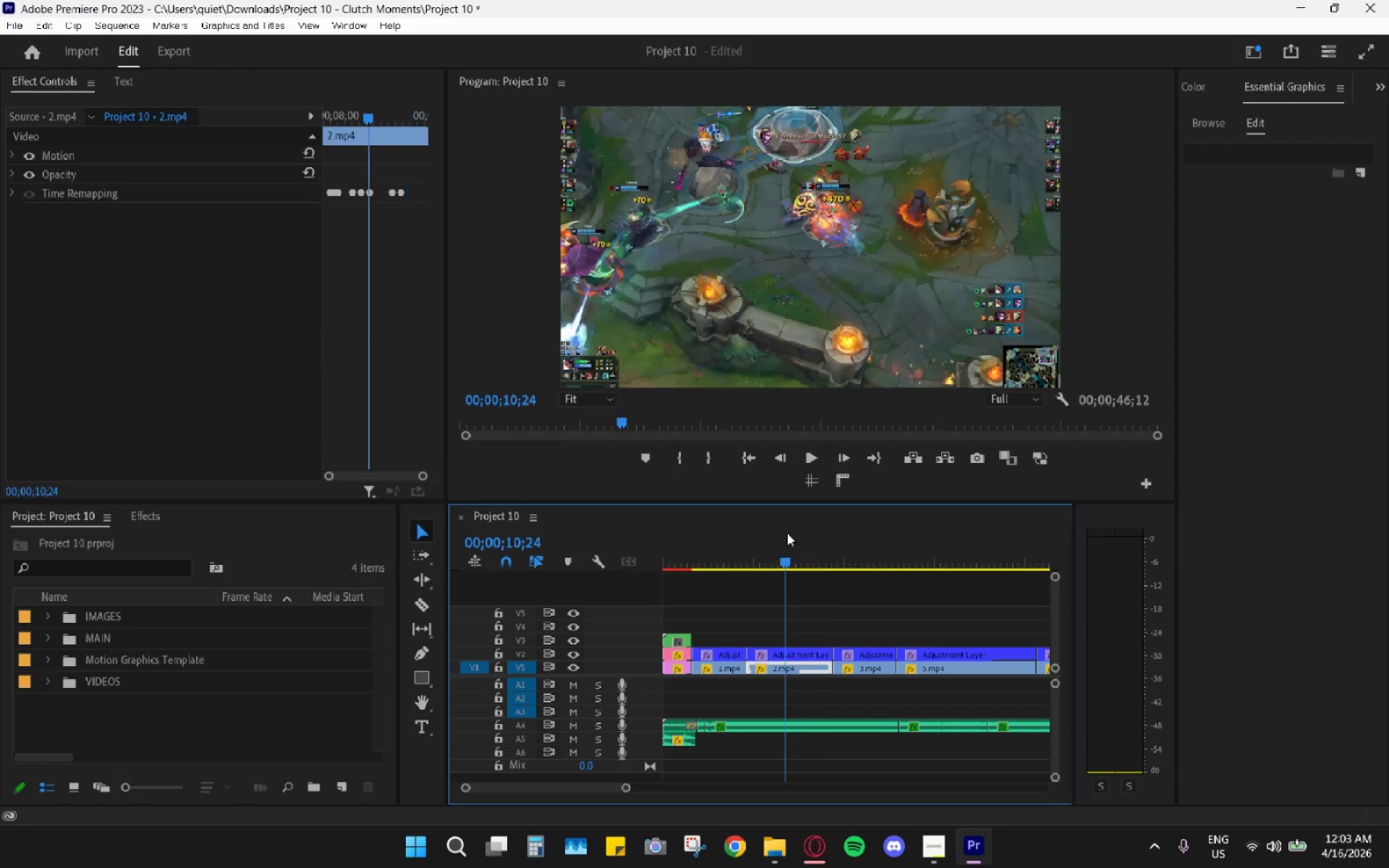 
key(Space)
 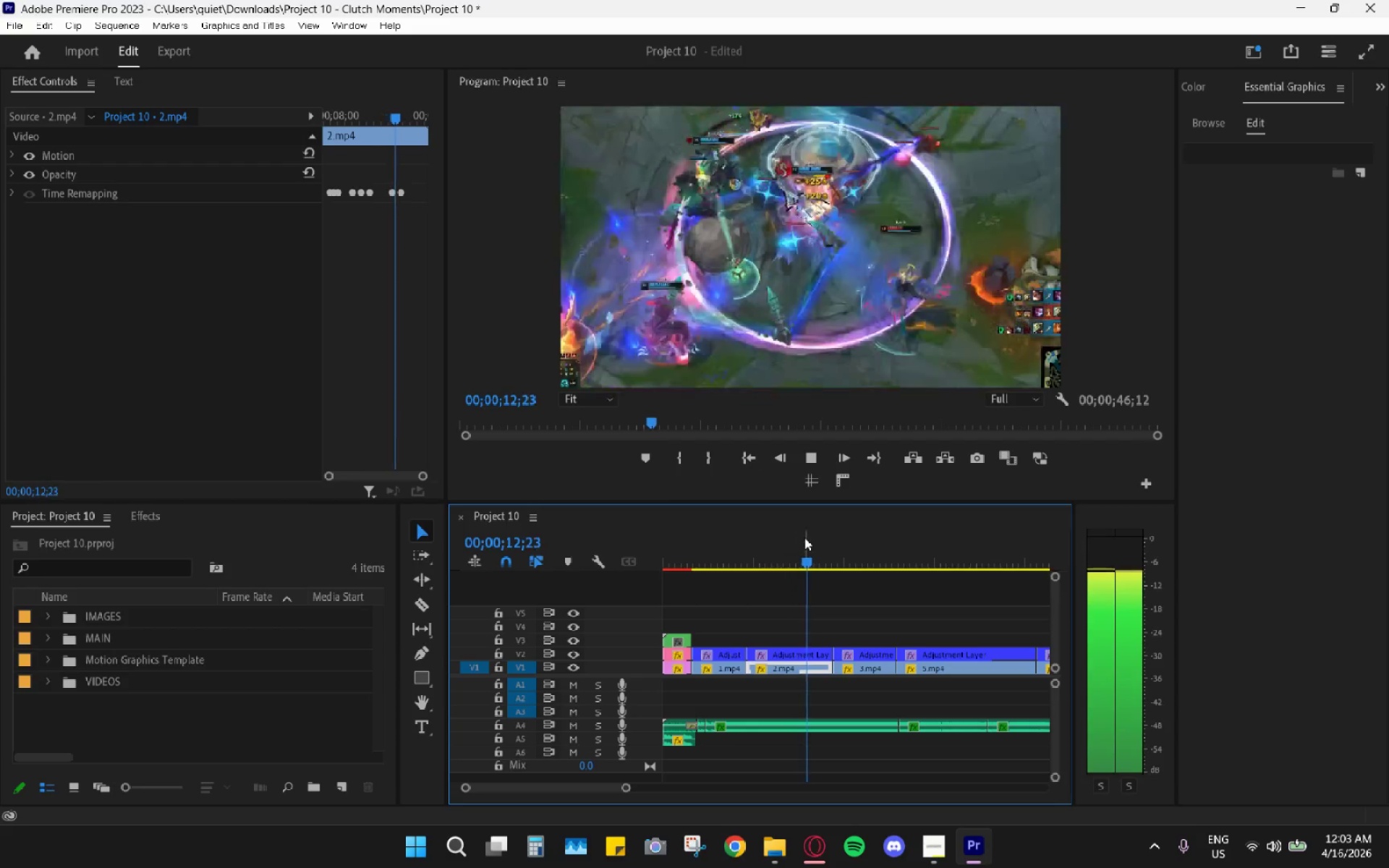 
key(Space)
 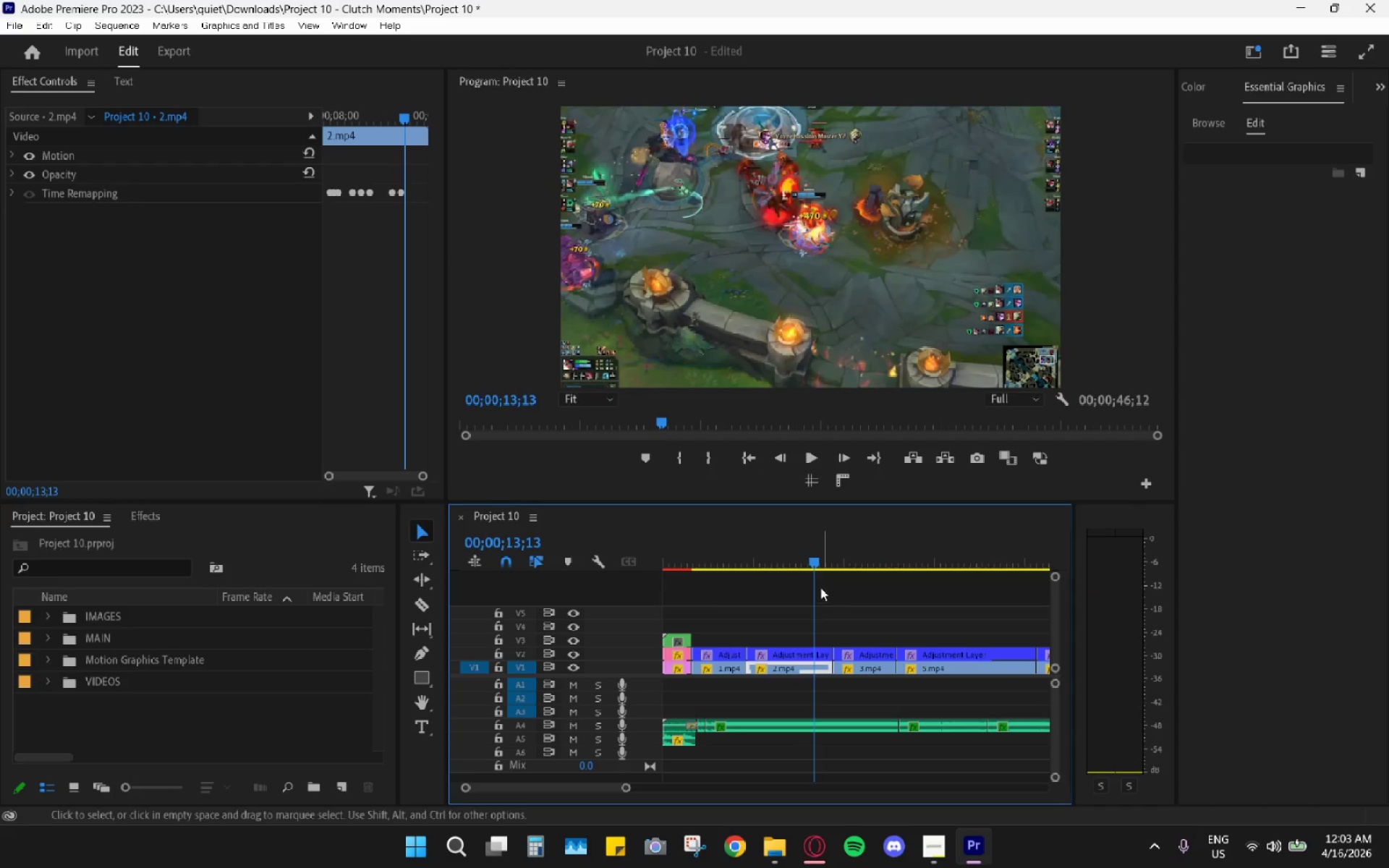 
left_click_drag(start_coordinate=[803, 569], to_coordinate=[787, 564])
 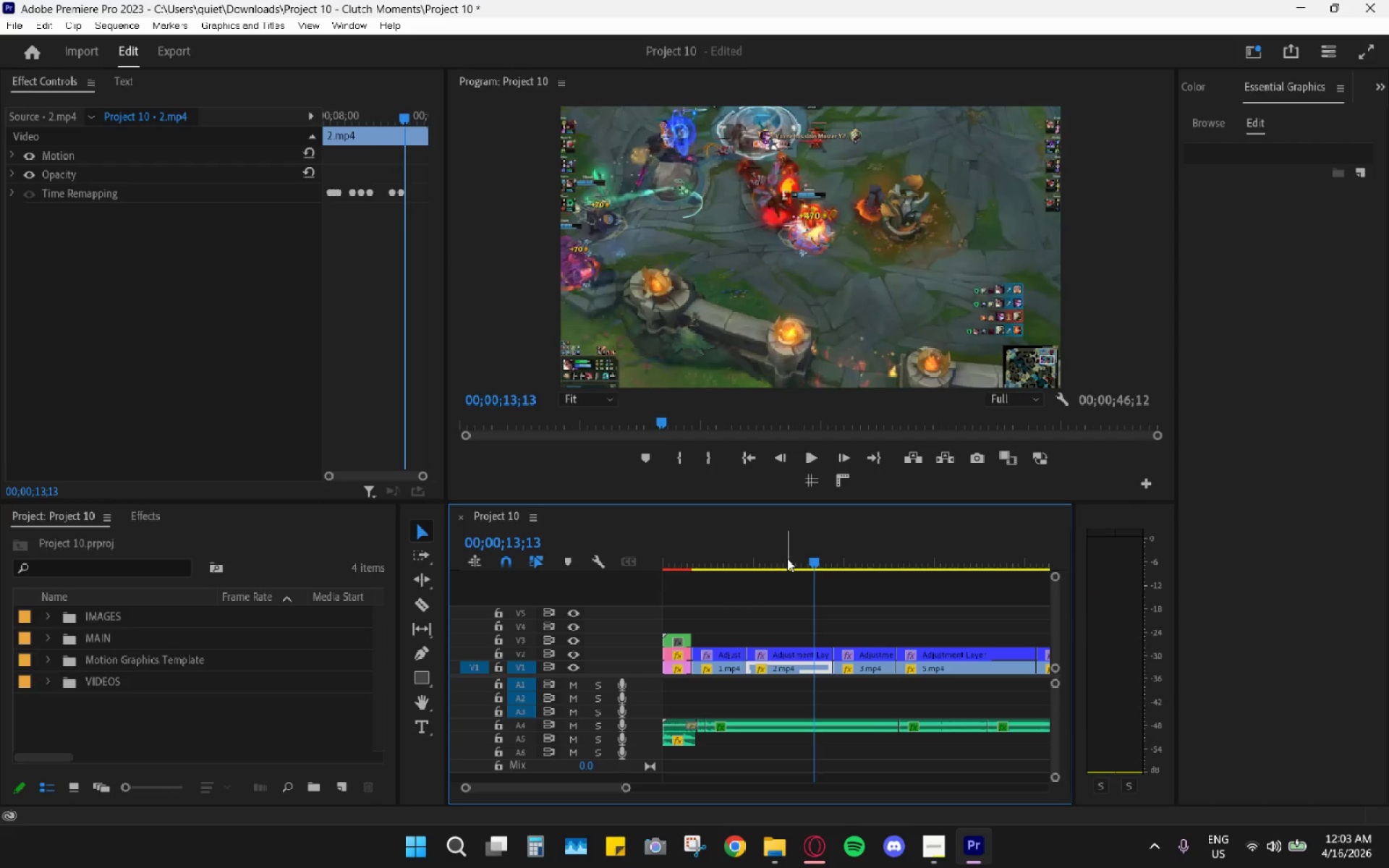 
left_click([788, 553])
 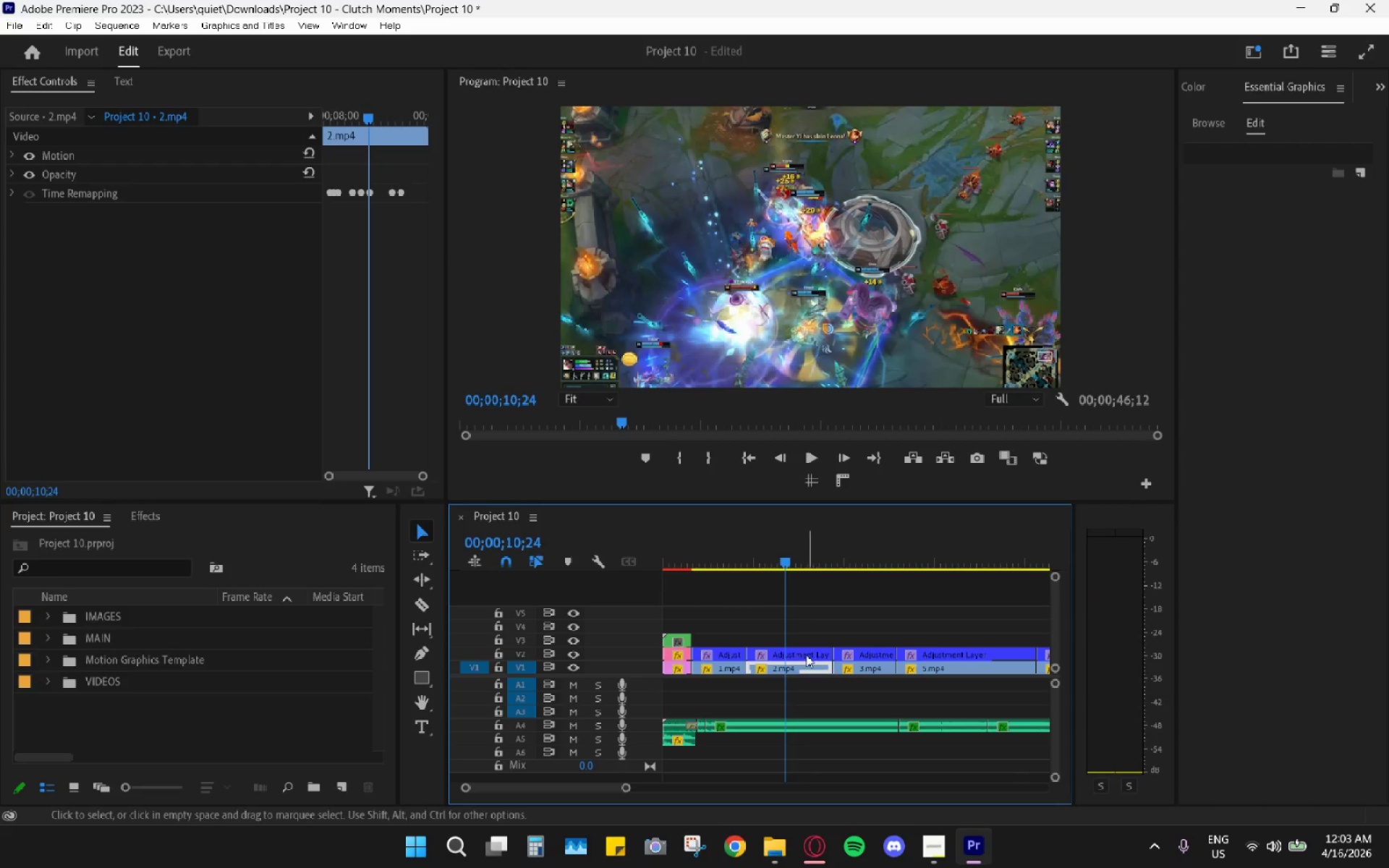 
left_click([806, 653])
 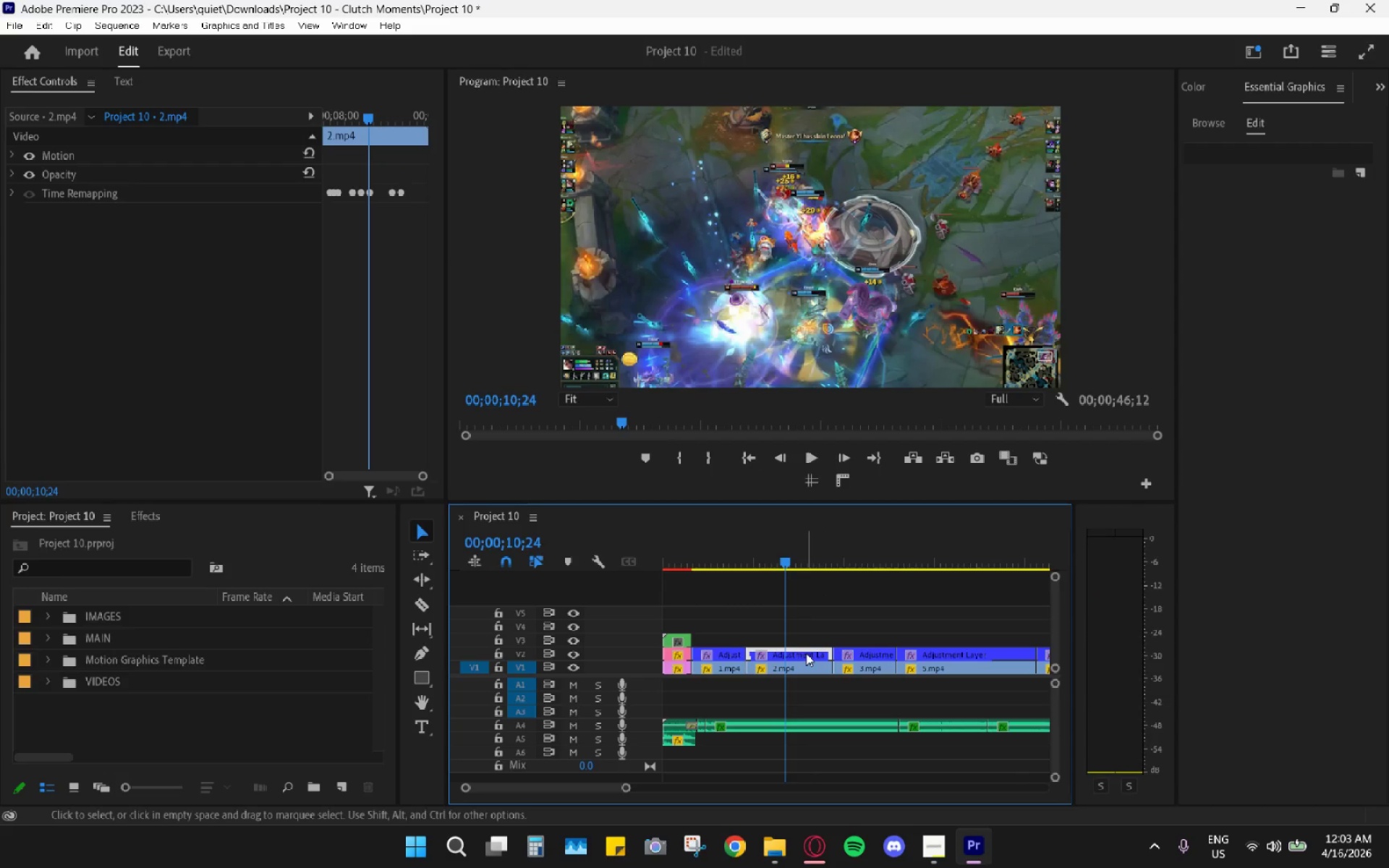 
key(Space)
 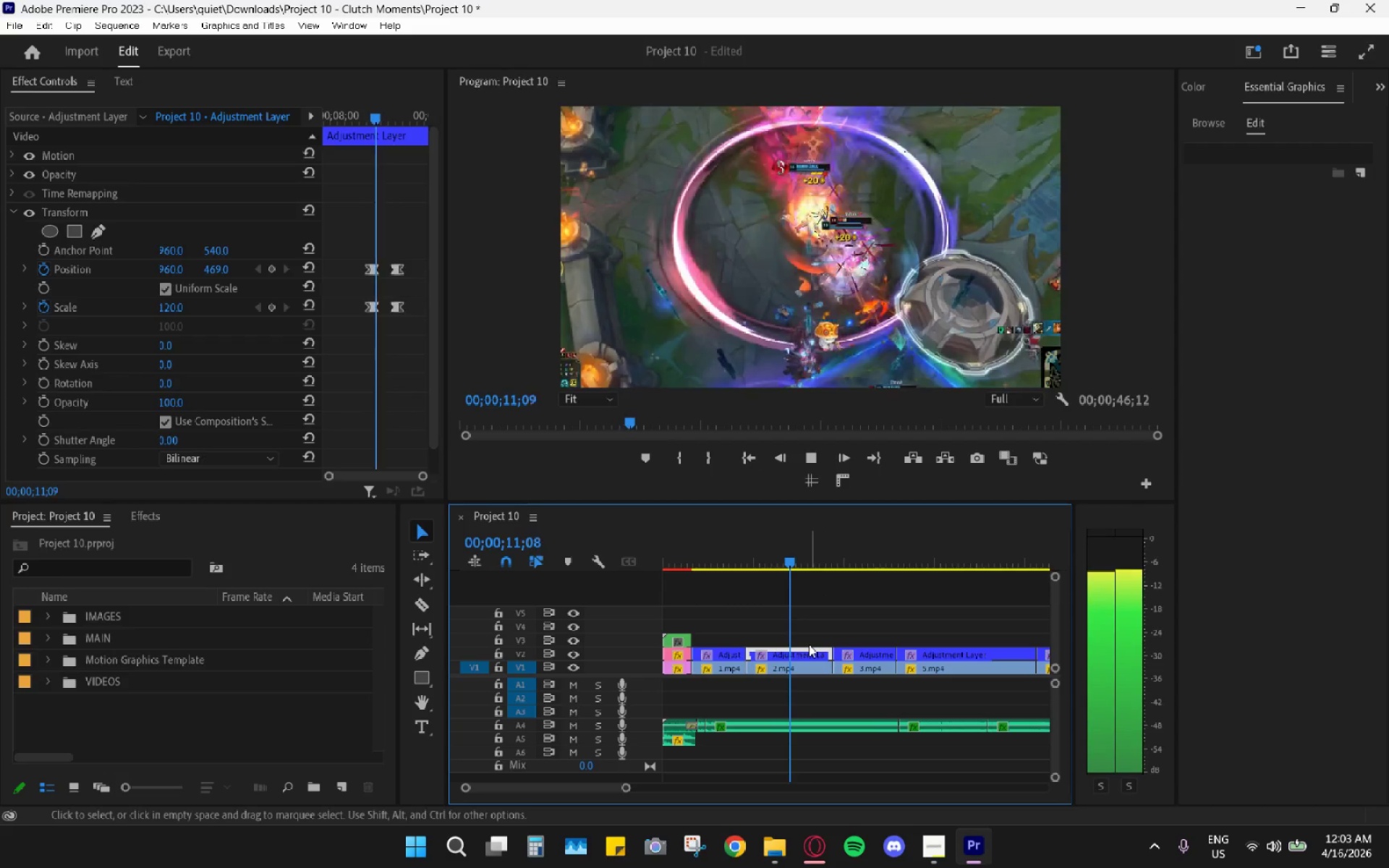 
key(Space)
 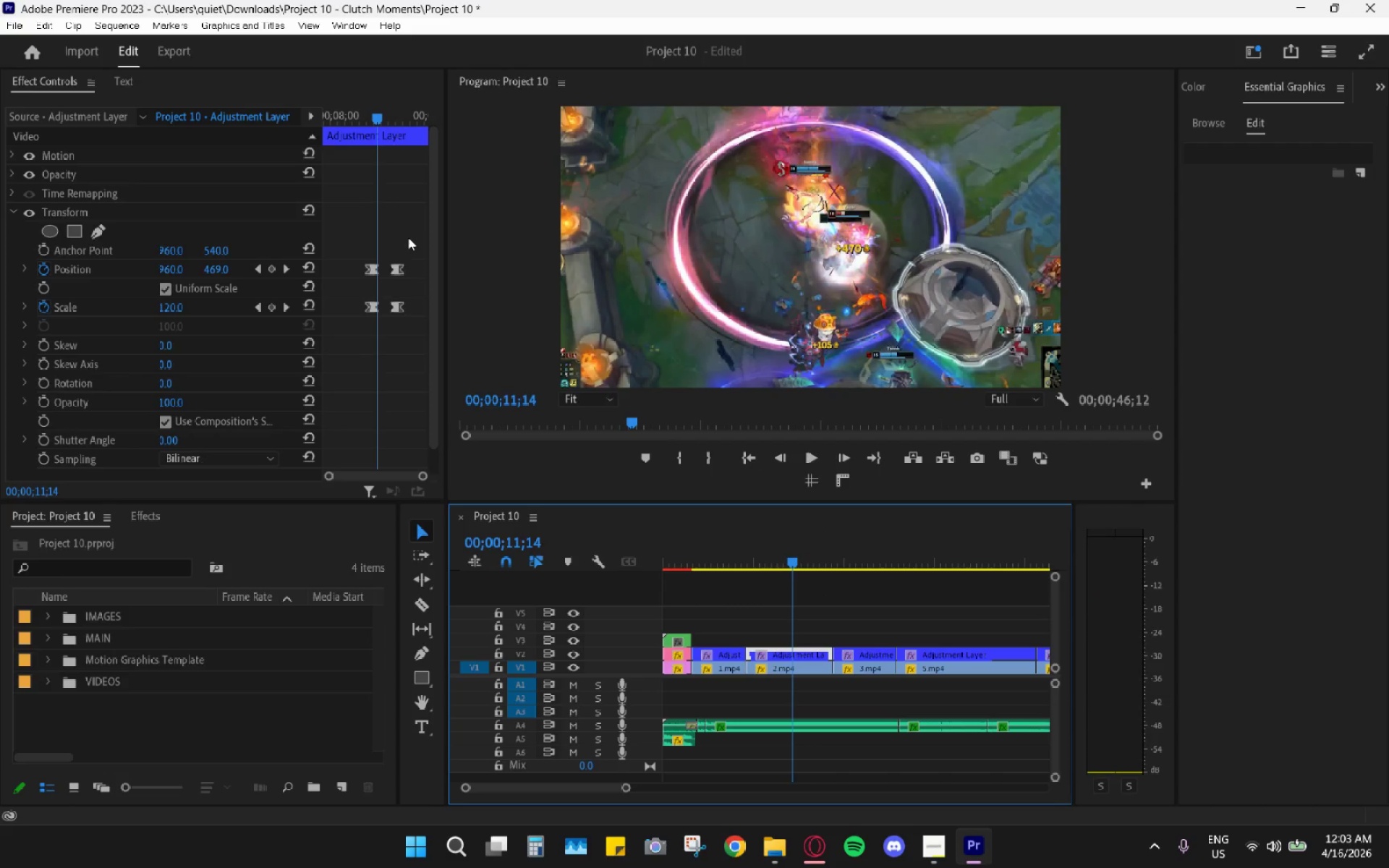 
hold_key(key=AltLeft, duration=0.38)
 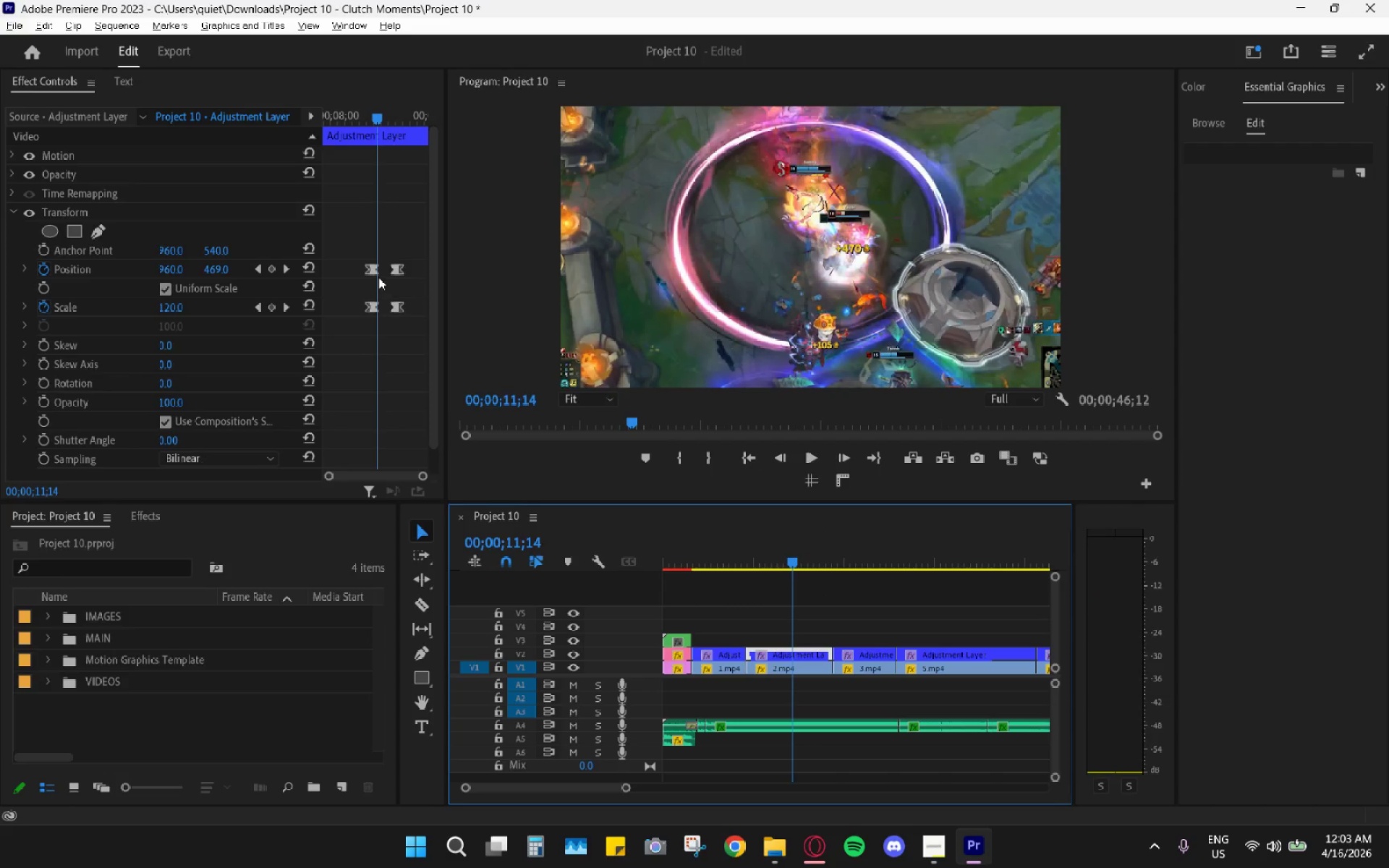 
left_click([377, 271])
 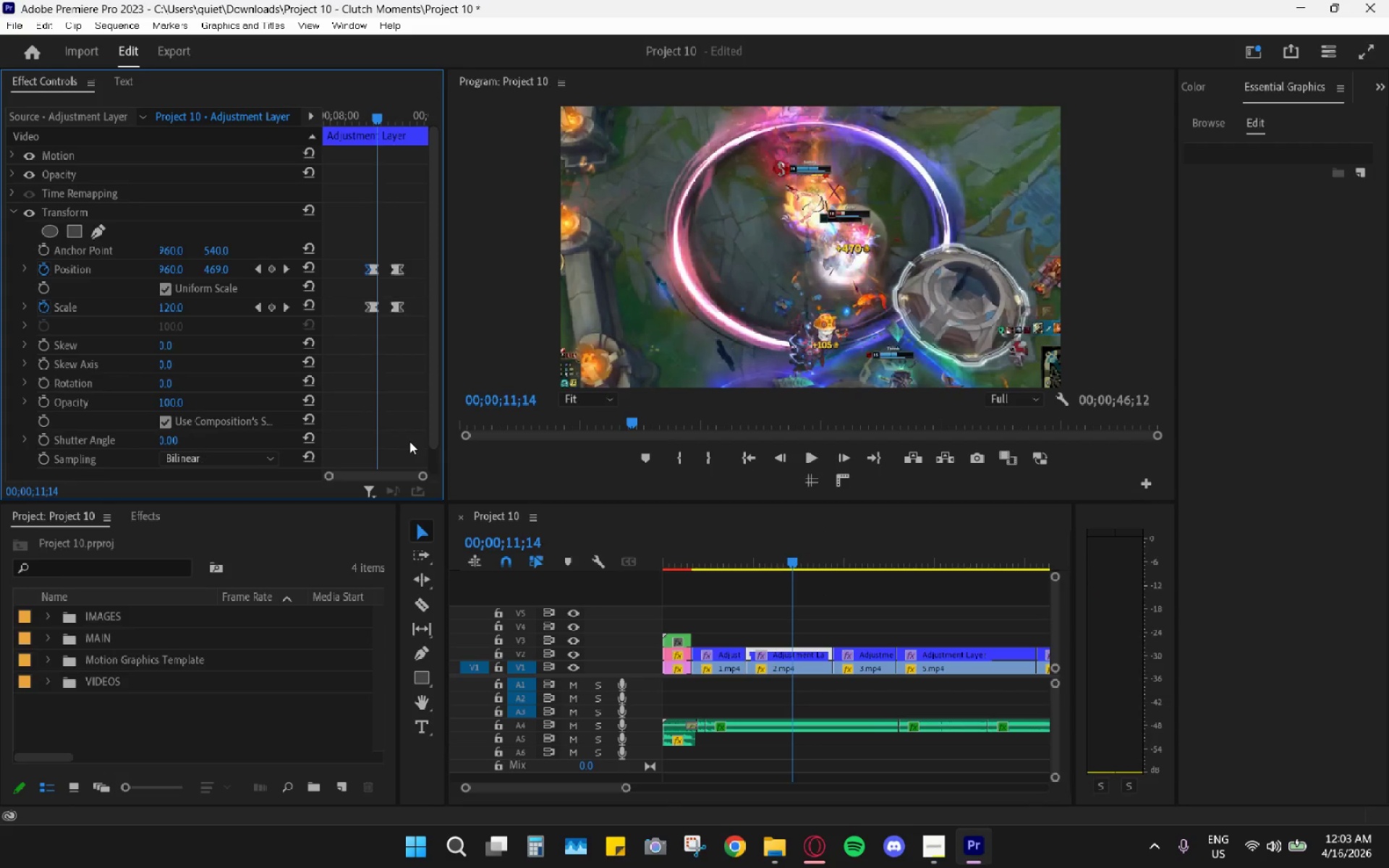 
left_click_drag(start_coordinate=[422, 477], to_coordinate=[404, 471])
 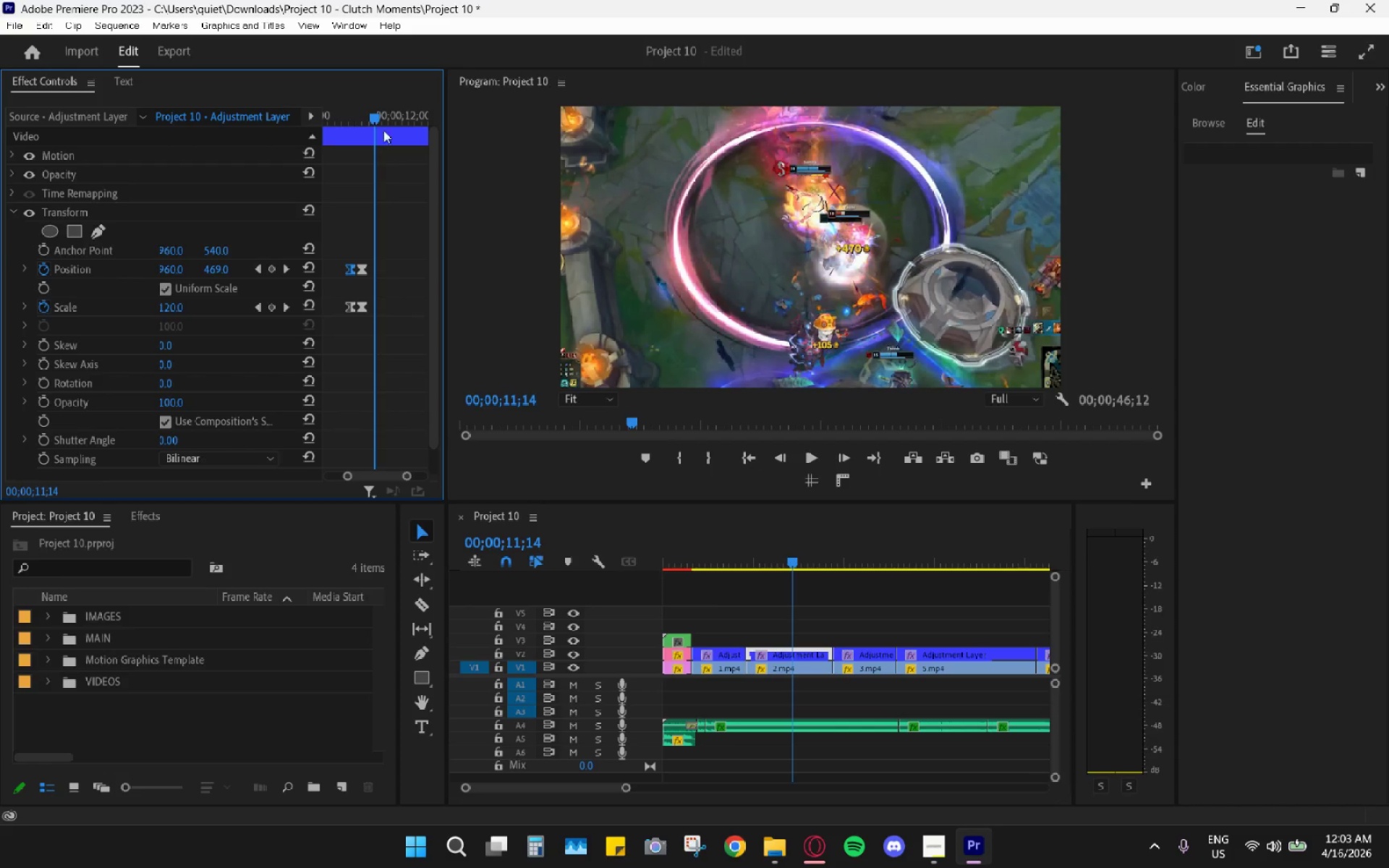 
left_click_drag(start_coordinate=[380, 111], to_coordinate=[364, 114])
 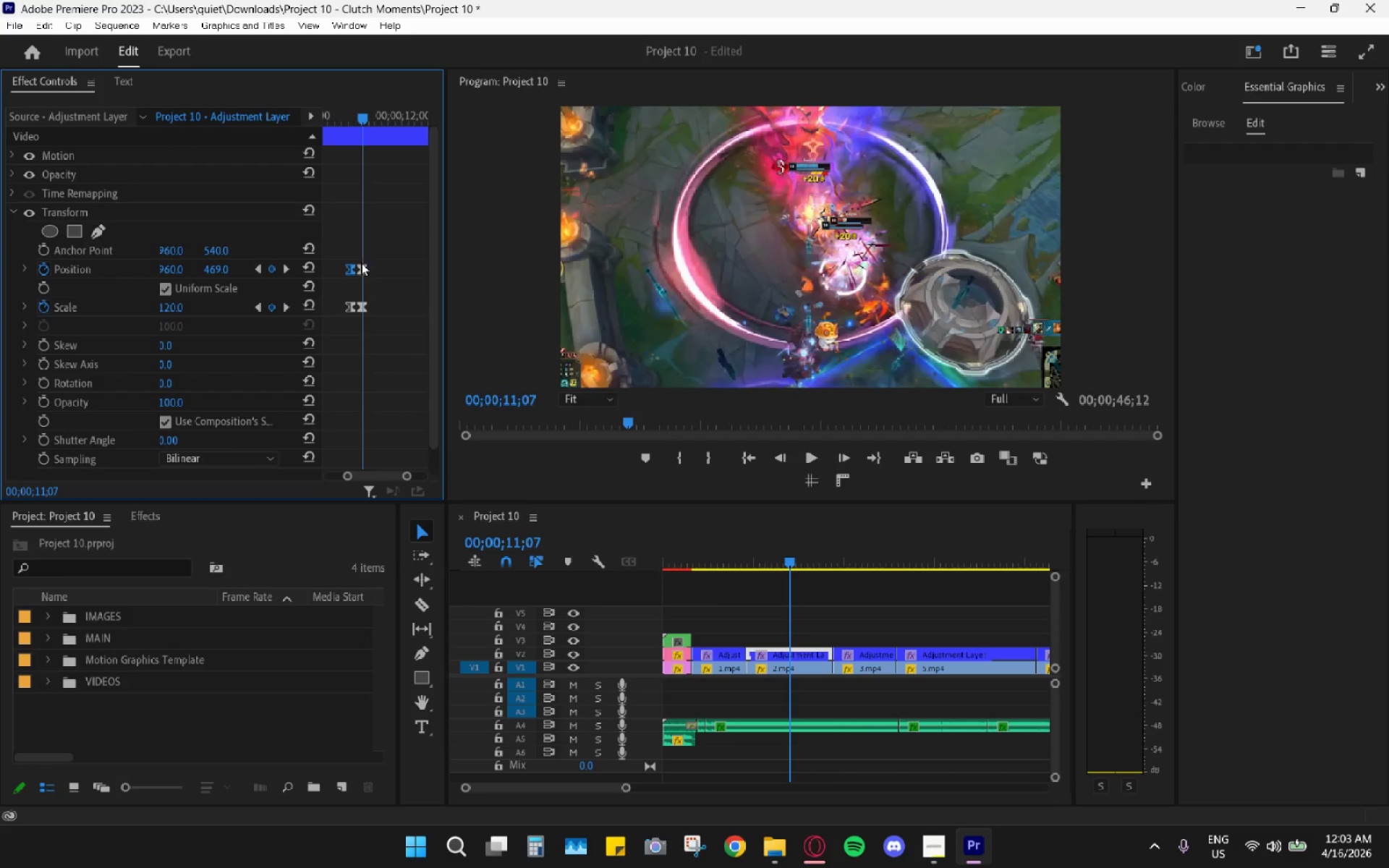 
left_click([360, 268])
 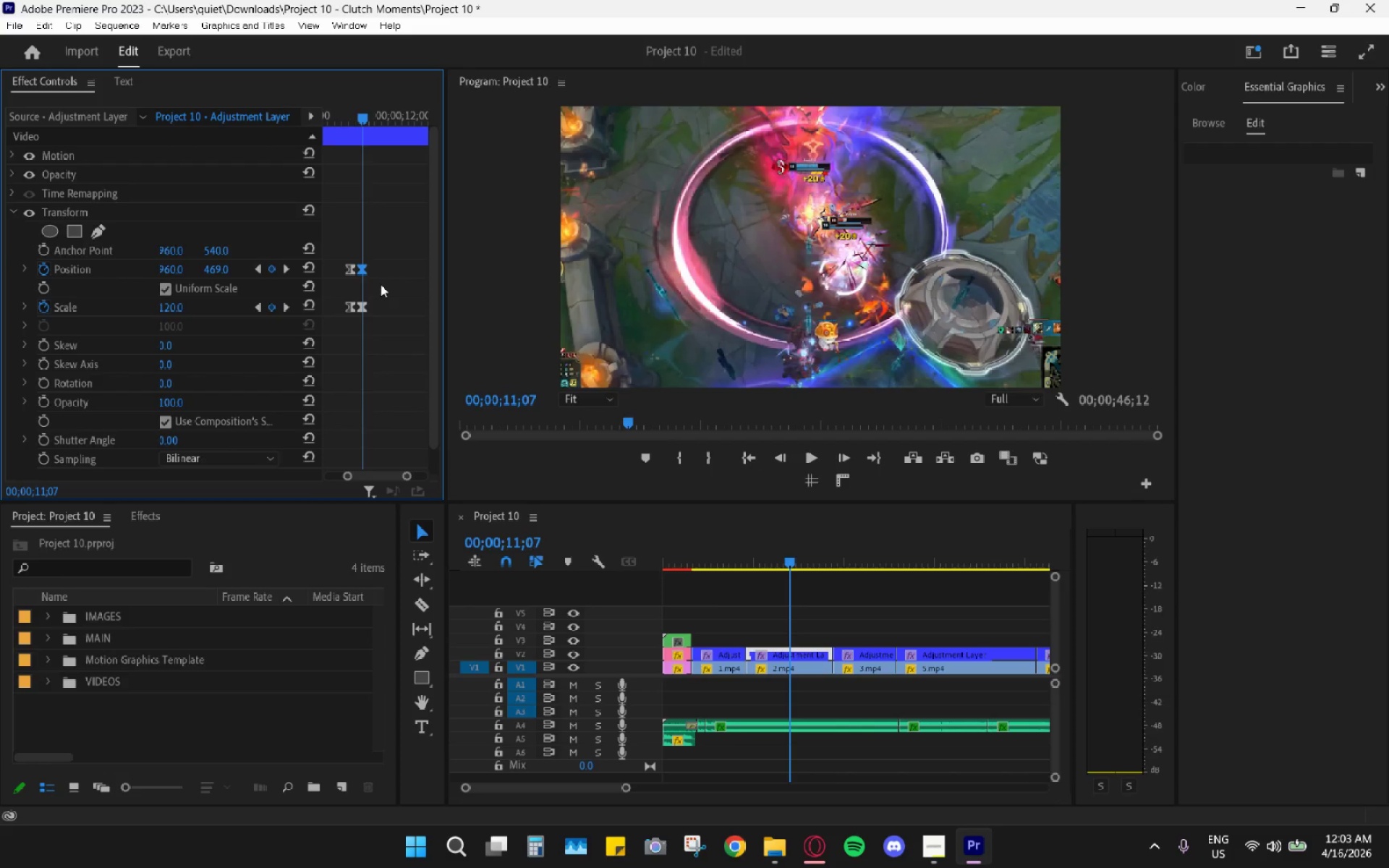 
key(H)
 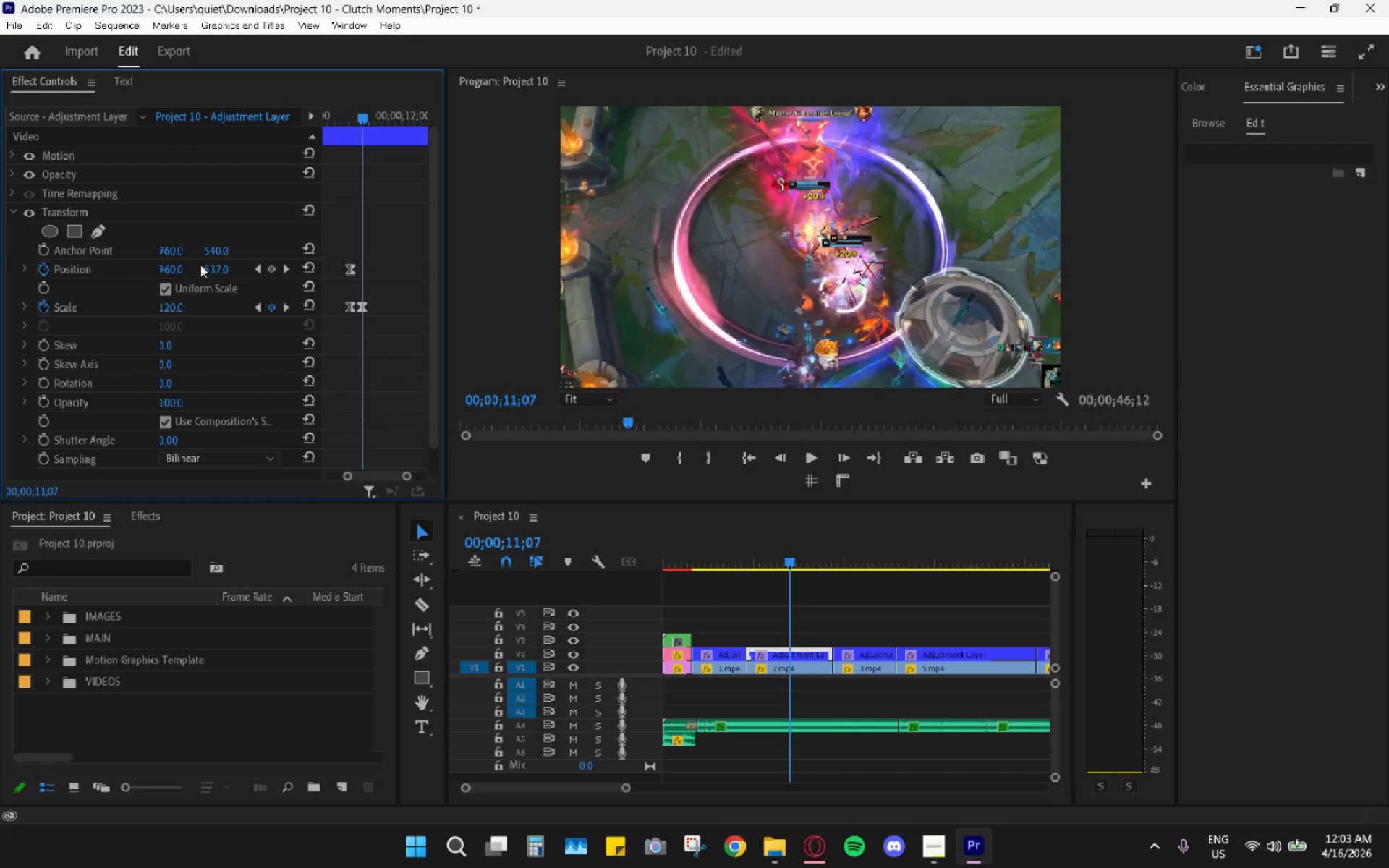 
left_click_drag(start_coordinate=[214, 269], to_coordinate=[280, 259])
 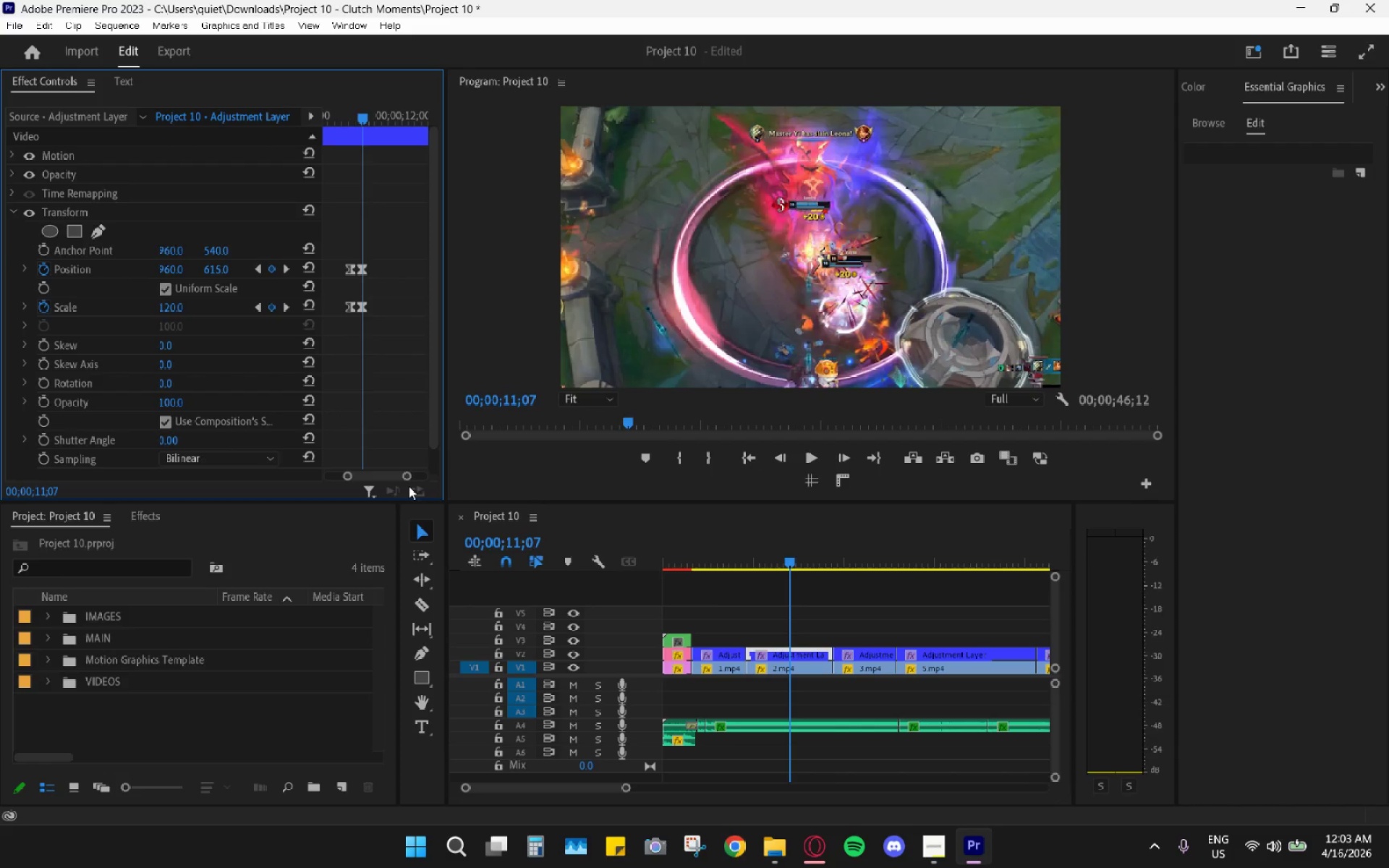 
left_click_drag(start_coordinate=[404, 475], to_coordinate=[414, 477])
 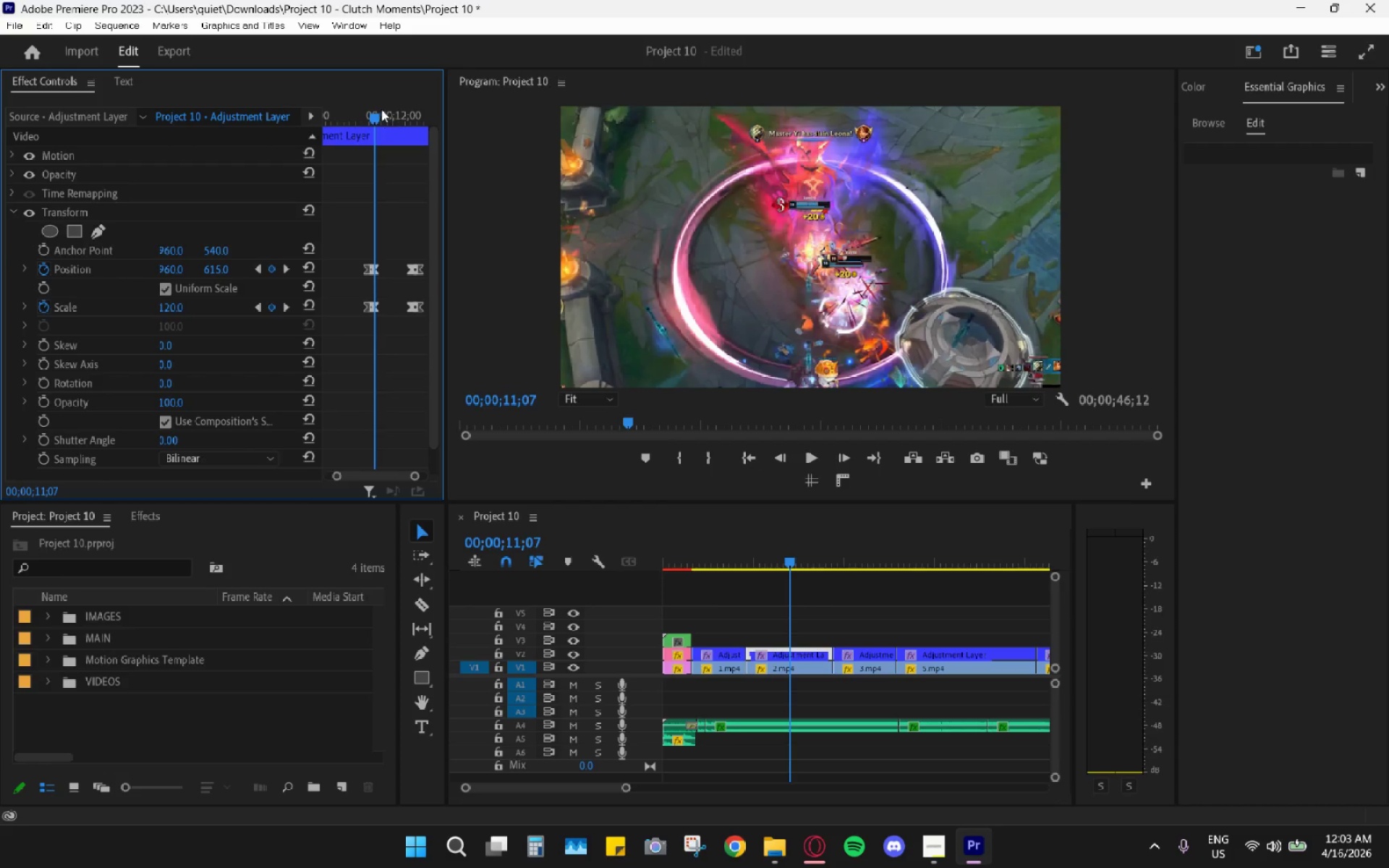 
left_click_drag(start_coordinate=[381, 109], to_coordinate=[416, 149])
 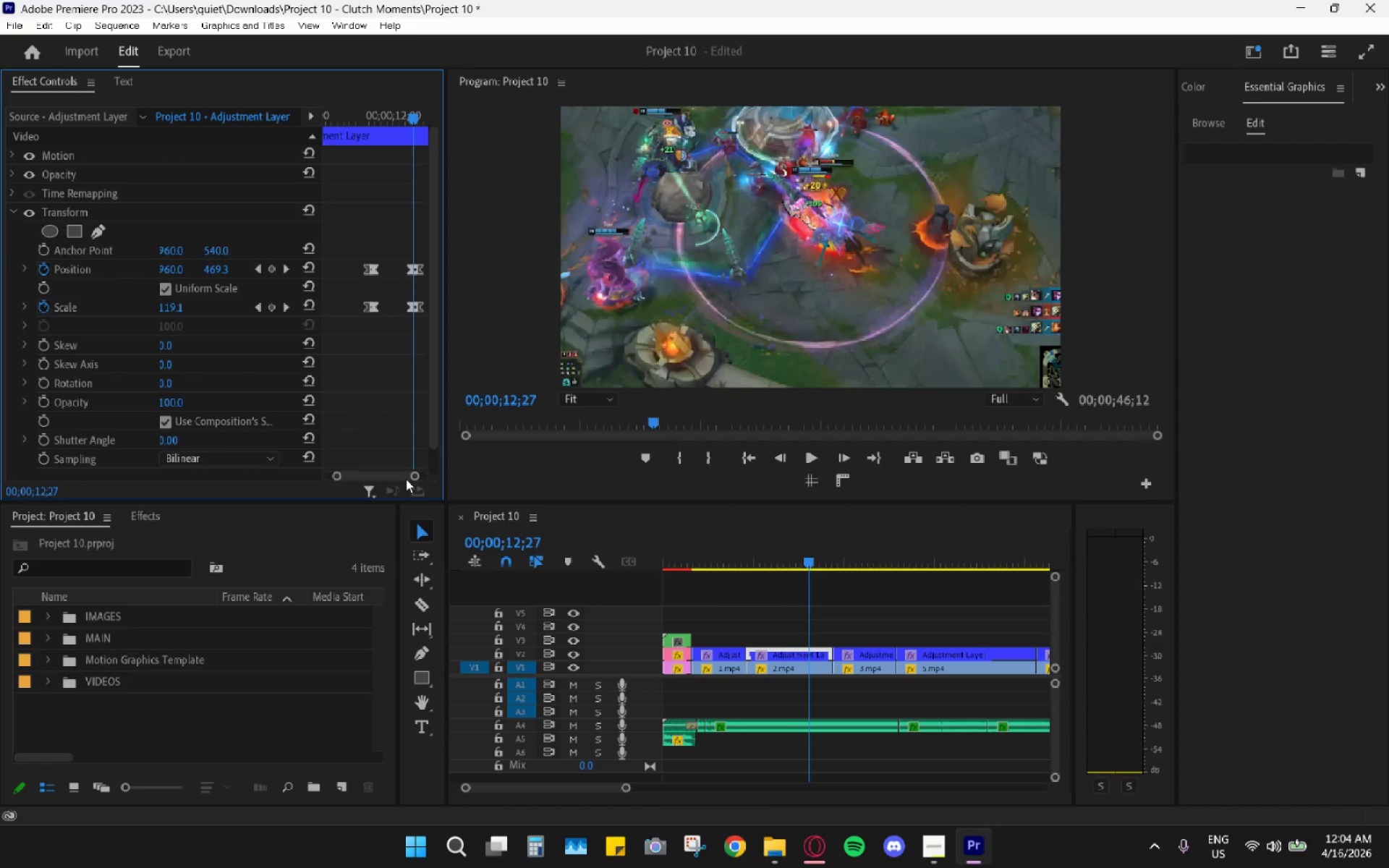 
left_click_drag(start_coordinate=[412, 479], to_coordinate=[398, 474])
 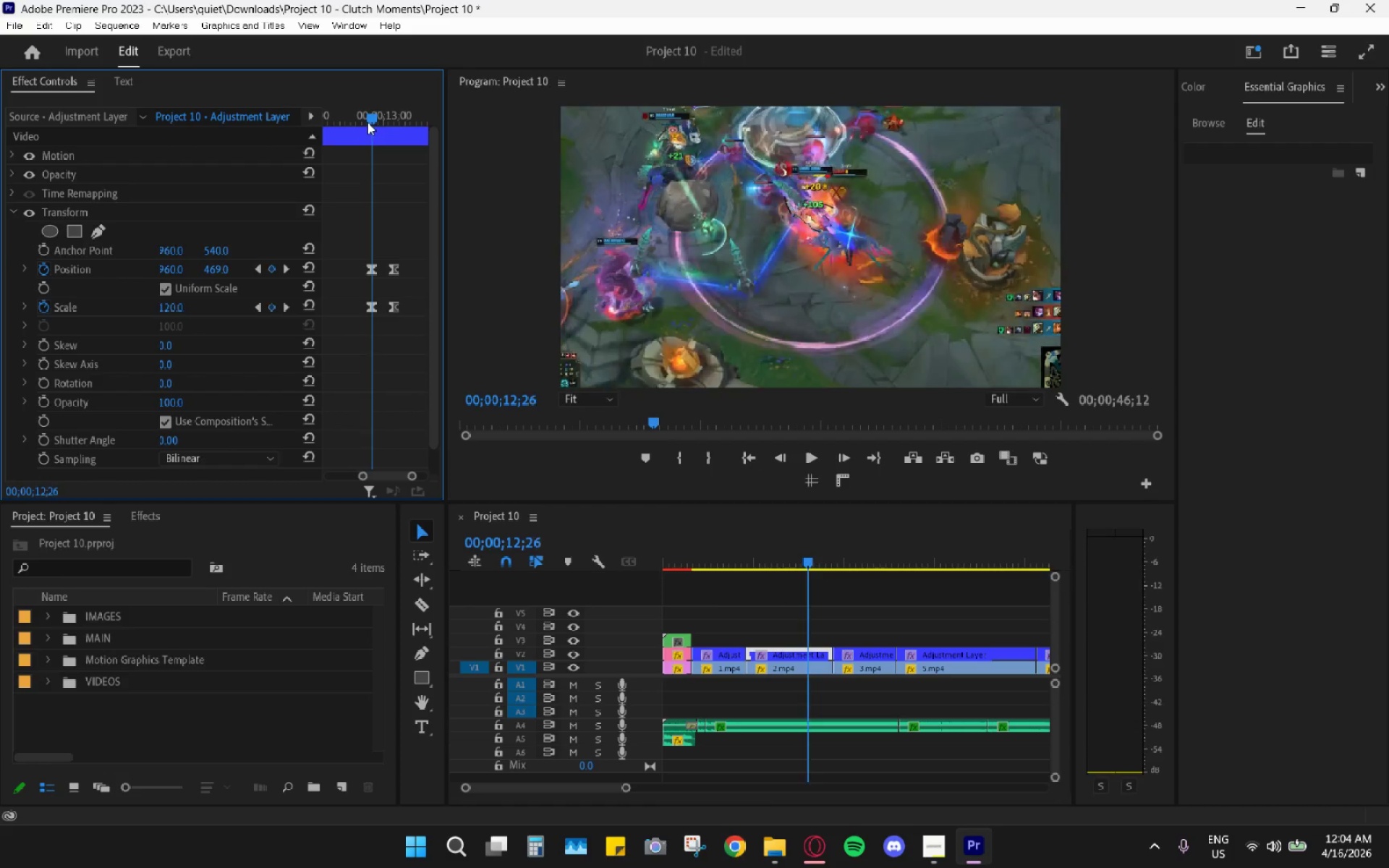 
left_click([371, 124])
 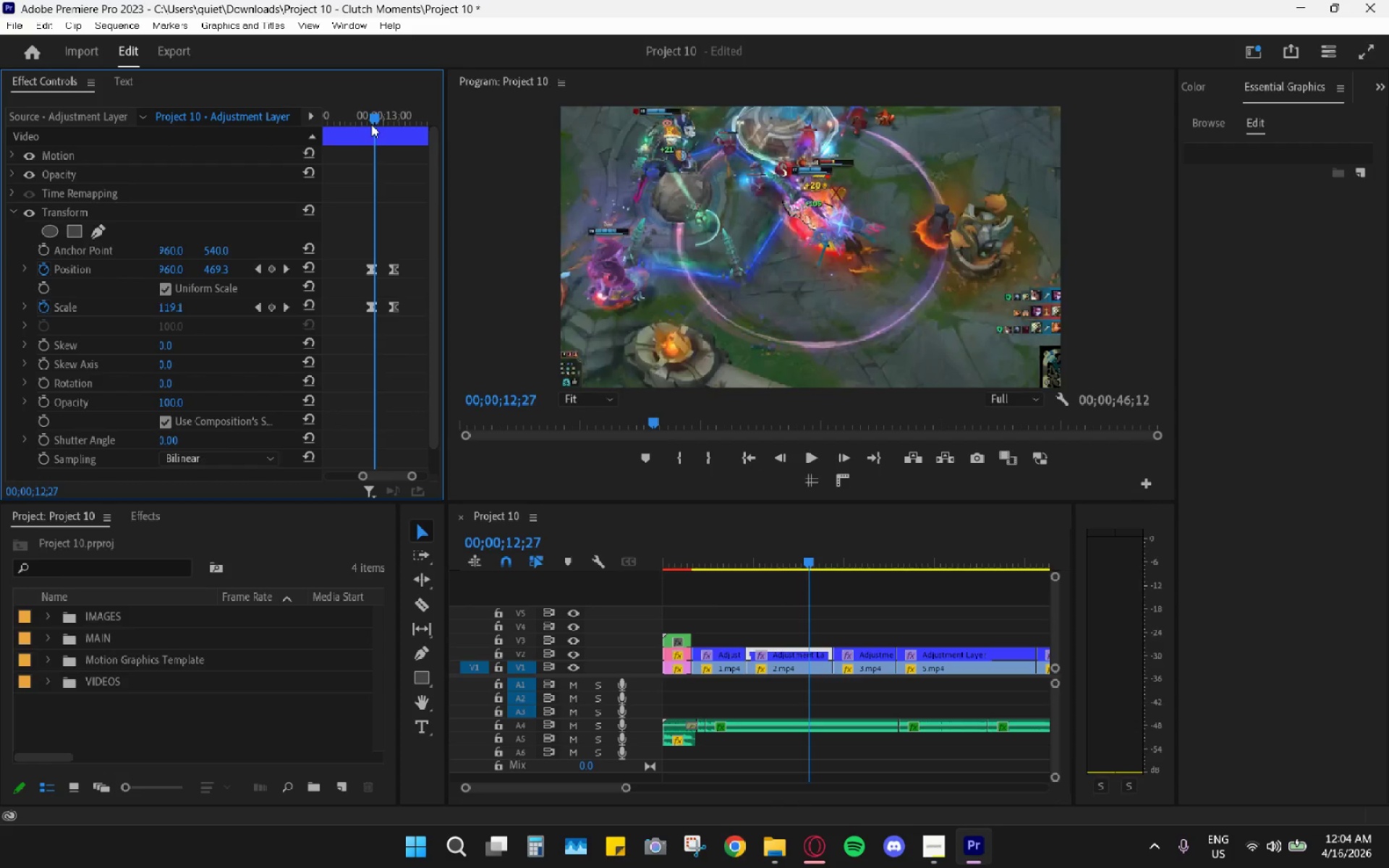 
key(ArrowLeft)
 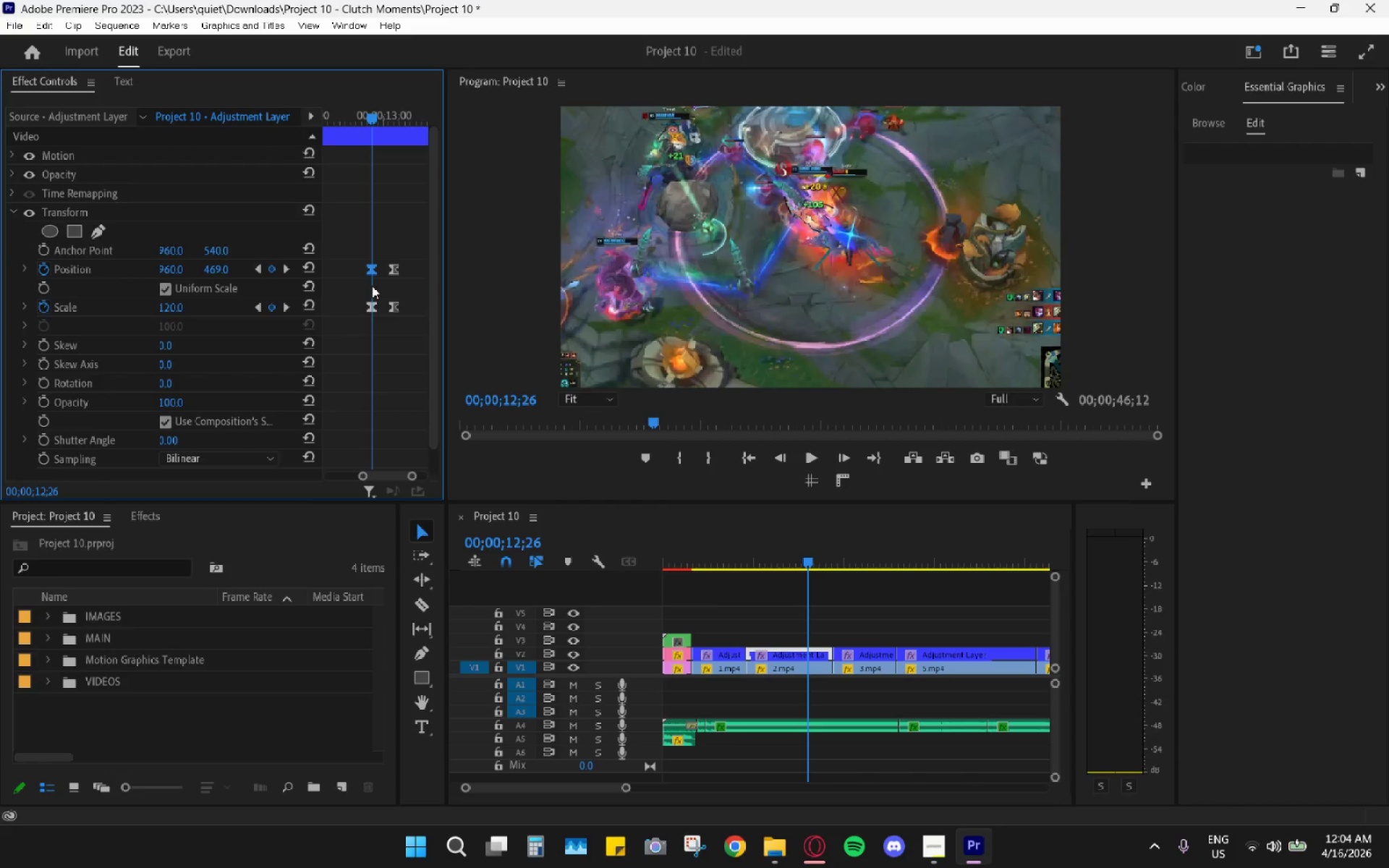 
key(H)
 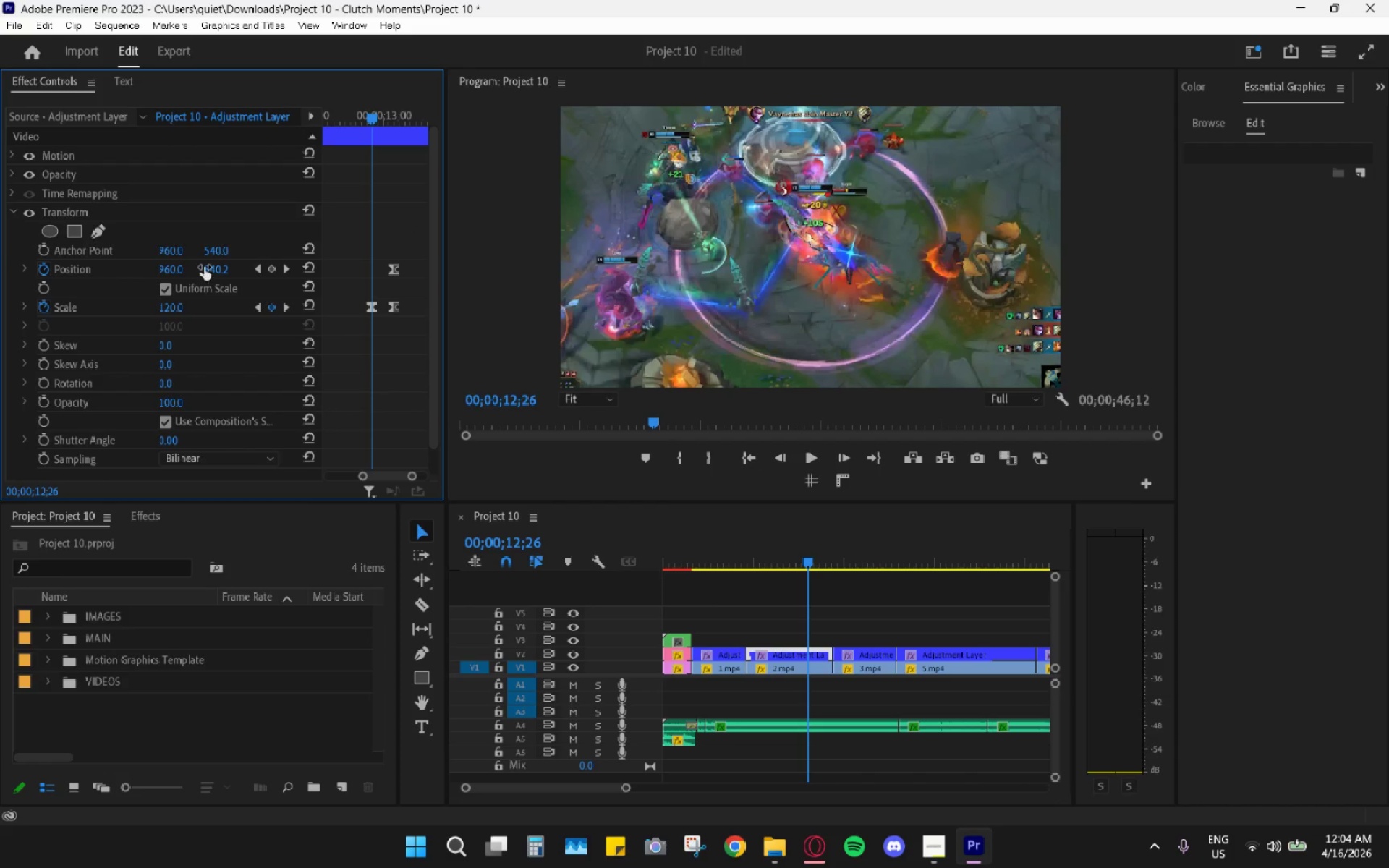 
left_click_drag(start_coordinate=[213, 271], to_coordinate=[273, 268])
 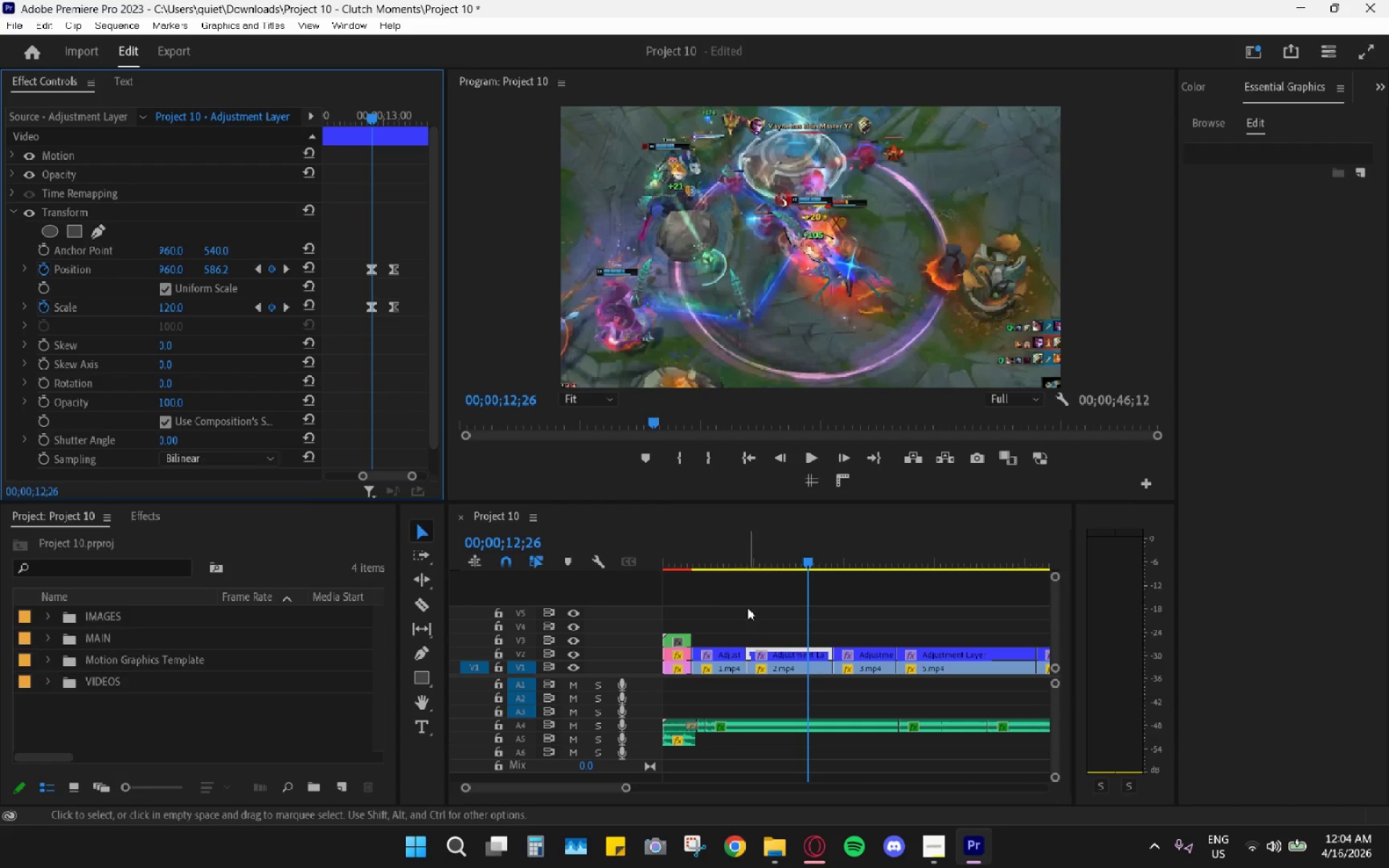 
left_click_drag(start_coordinate=[751, 550], to_coordinate=[742, 548])
 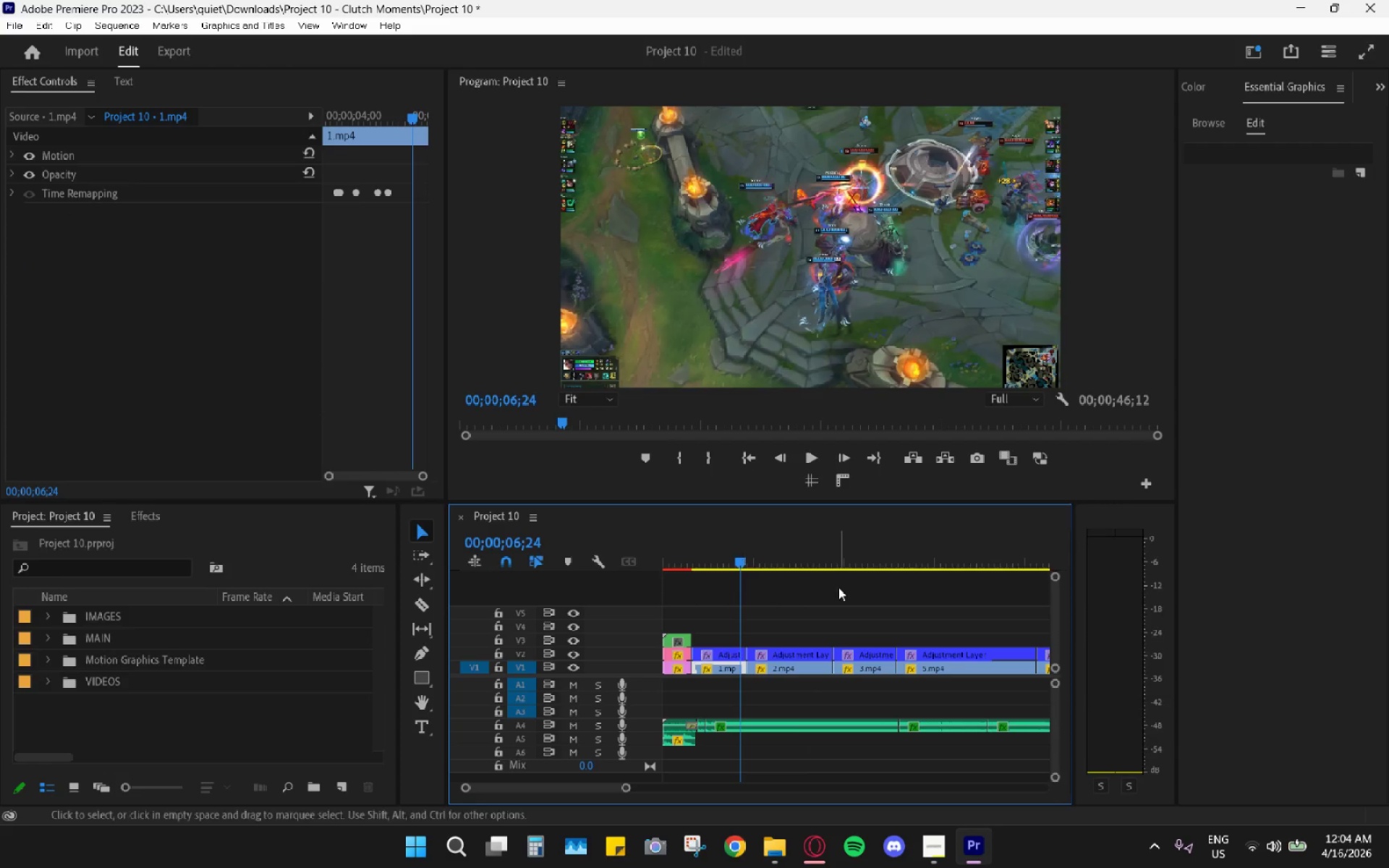 
key(V)
 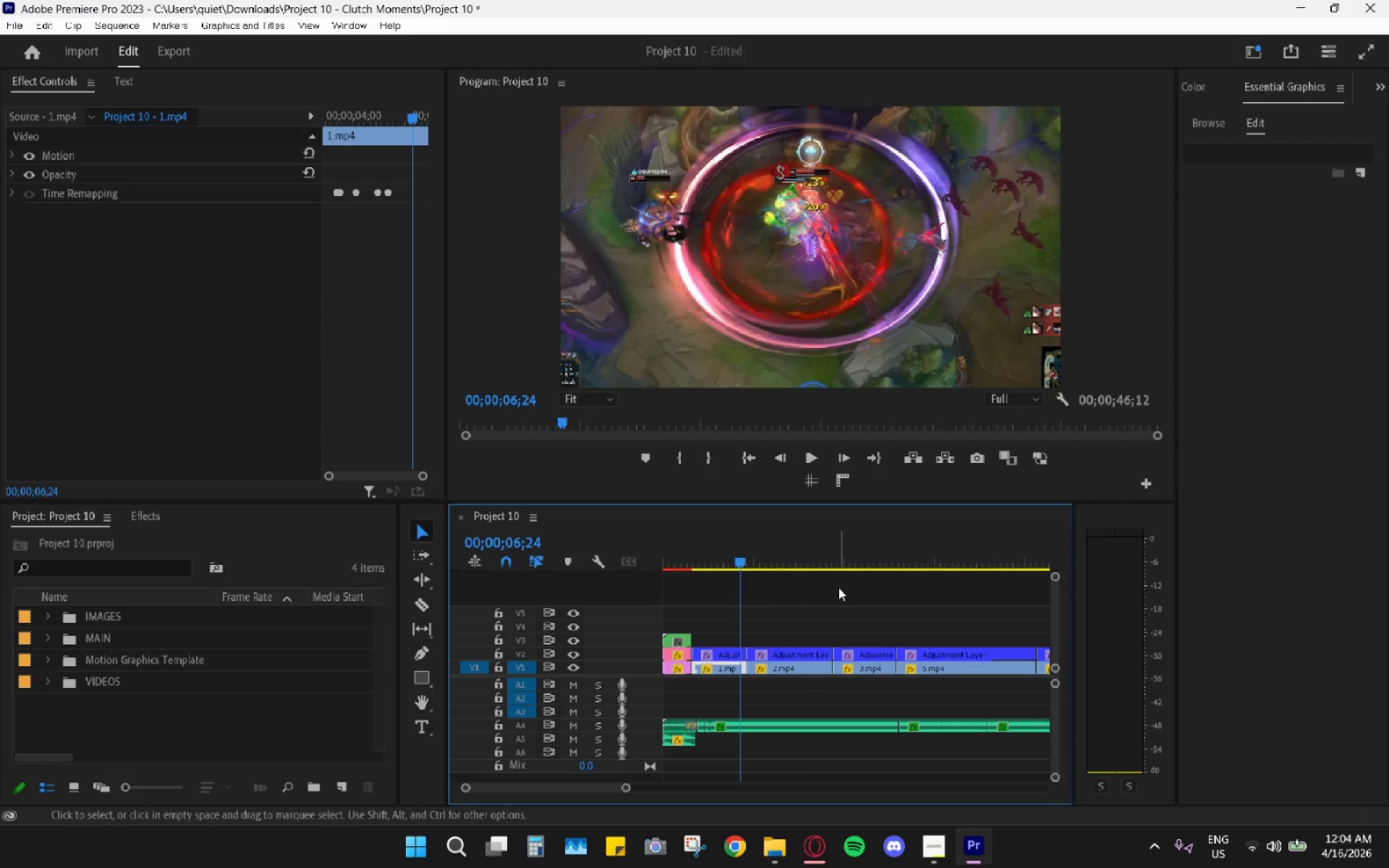 
key(Space)
 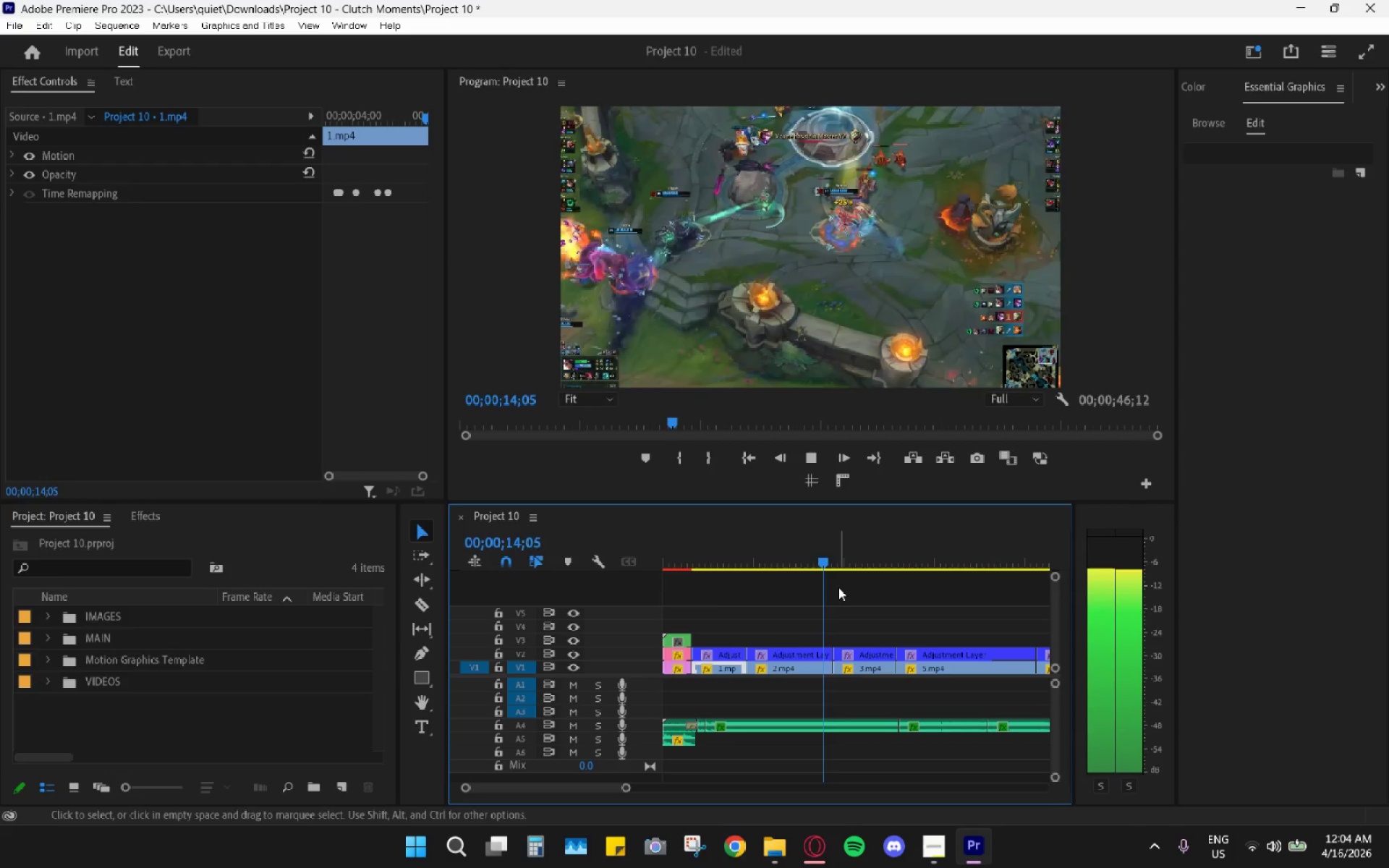 
wait(12.45)
 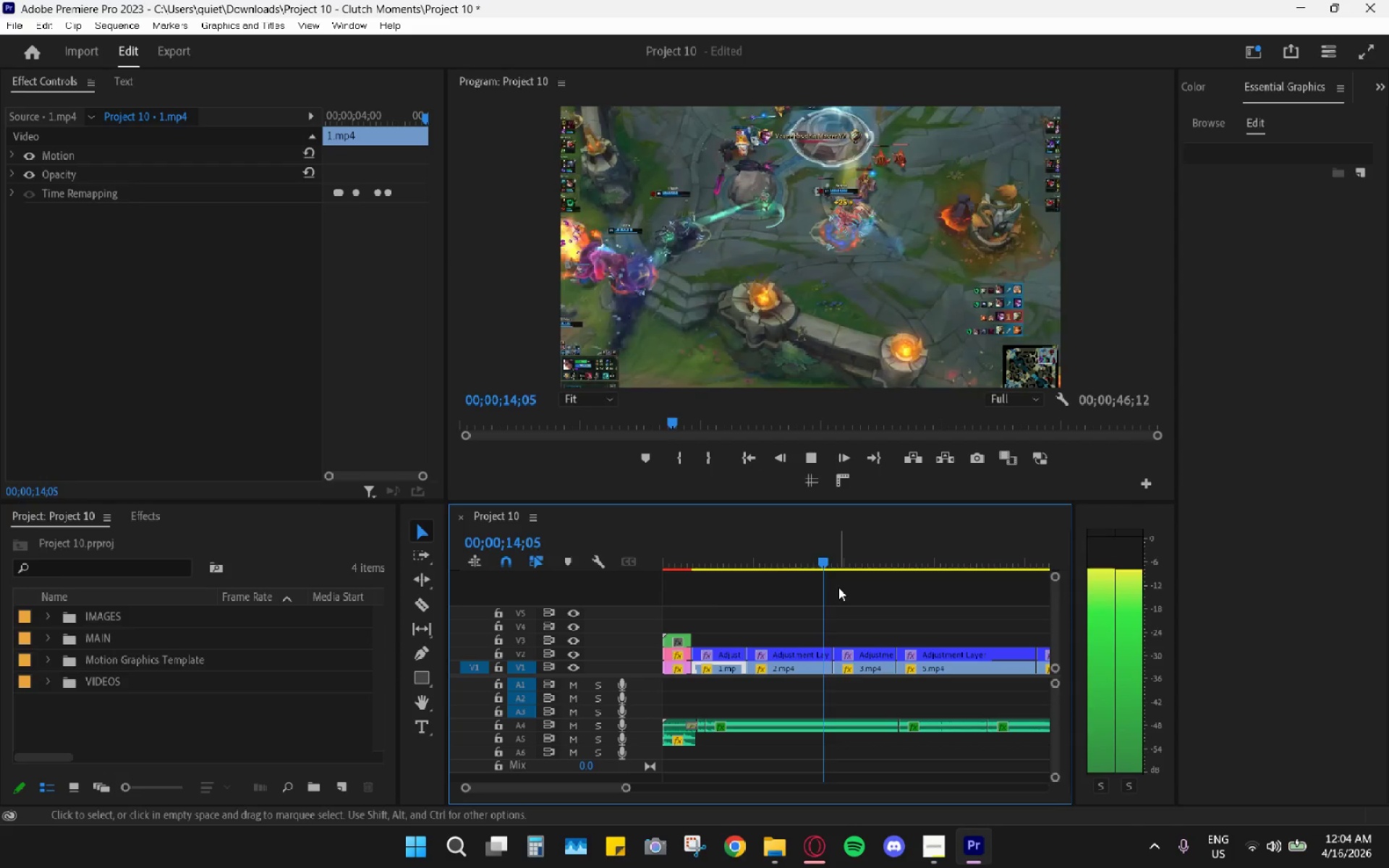 
key(Space)
 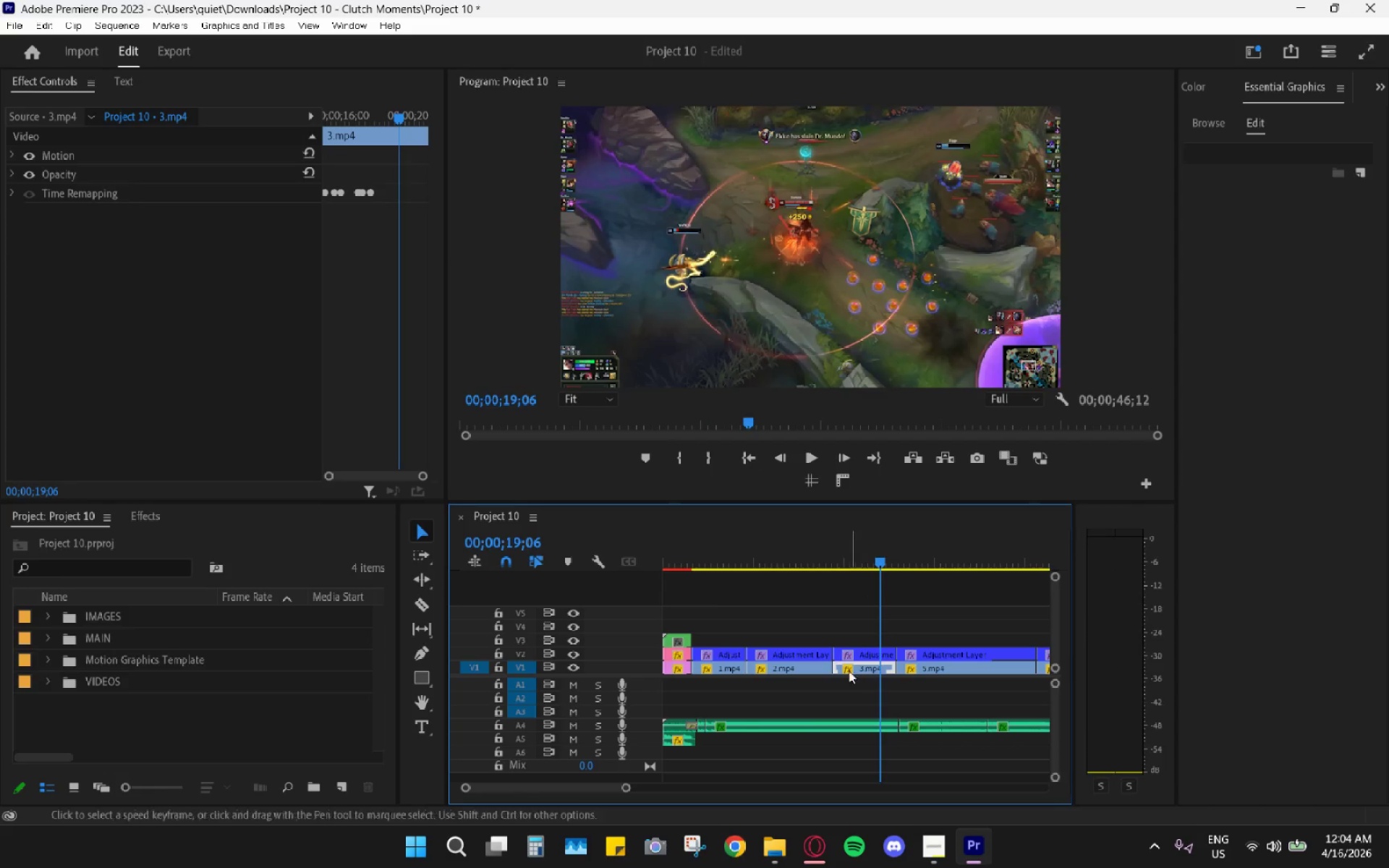 
left_click_drag(start_coordinate=[733, 543], to_coordinate=[710, 550])
 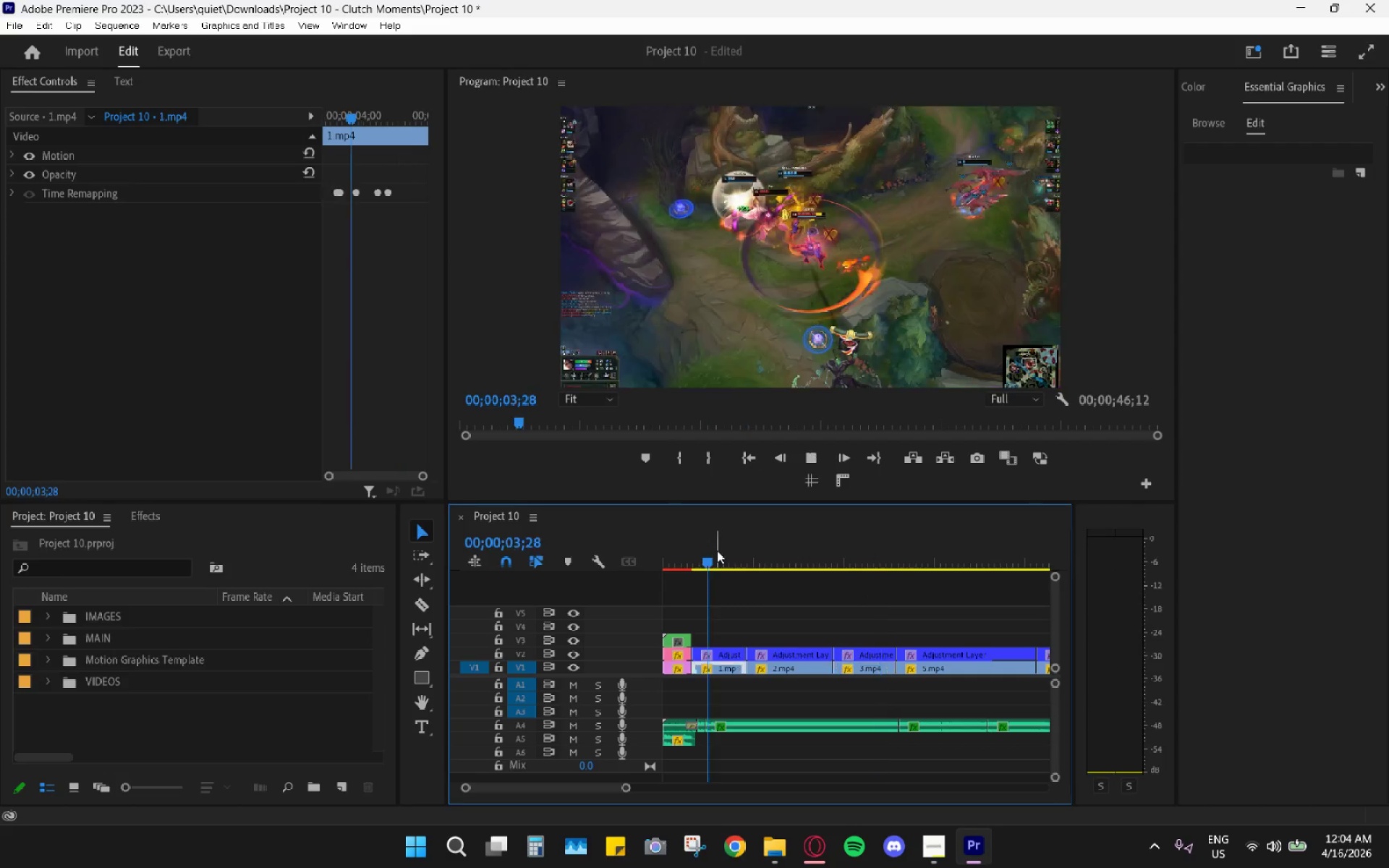 
key(Space)
 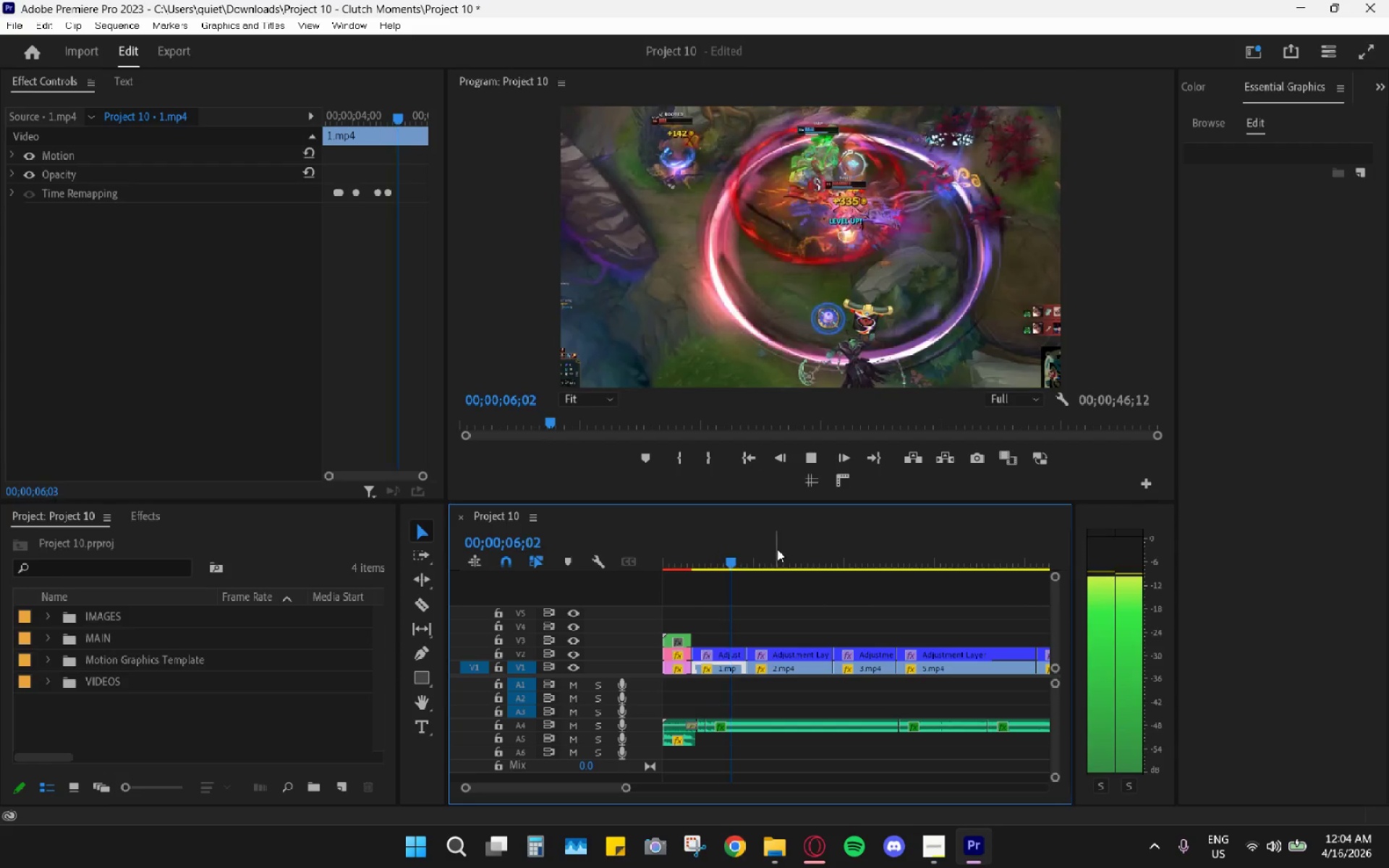 
left_click_drag(start_coordinate=[706, 545], to_coordinate=[700, 543])
 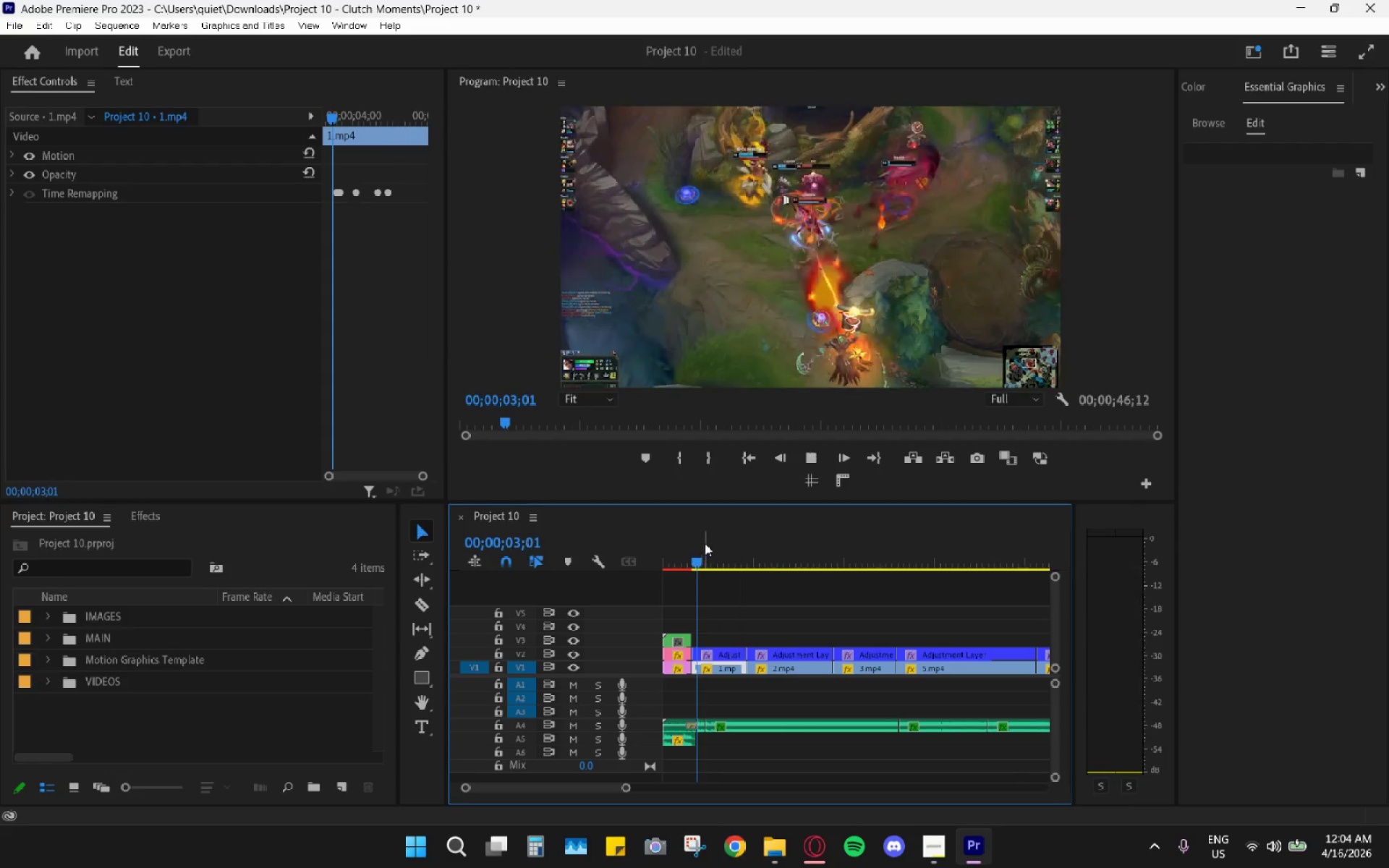 
key(Space)
 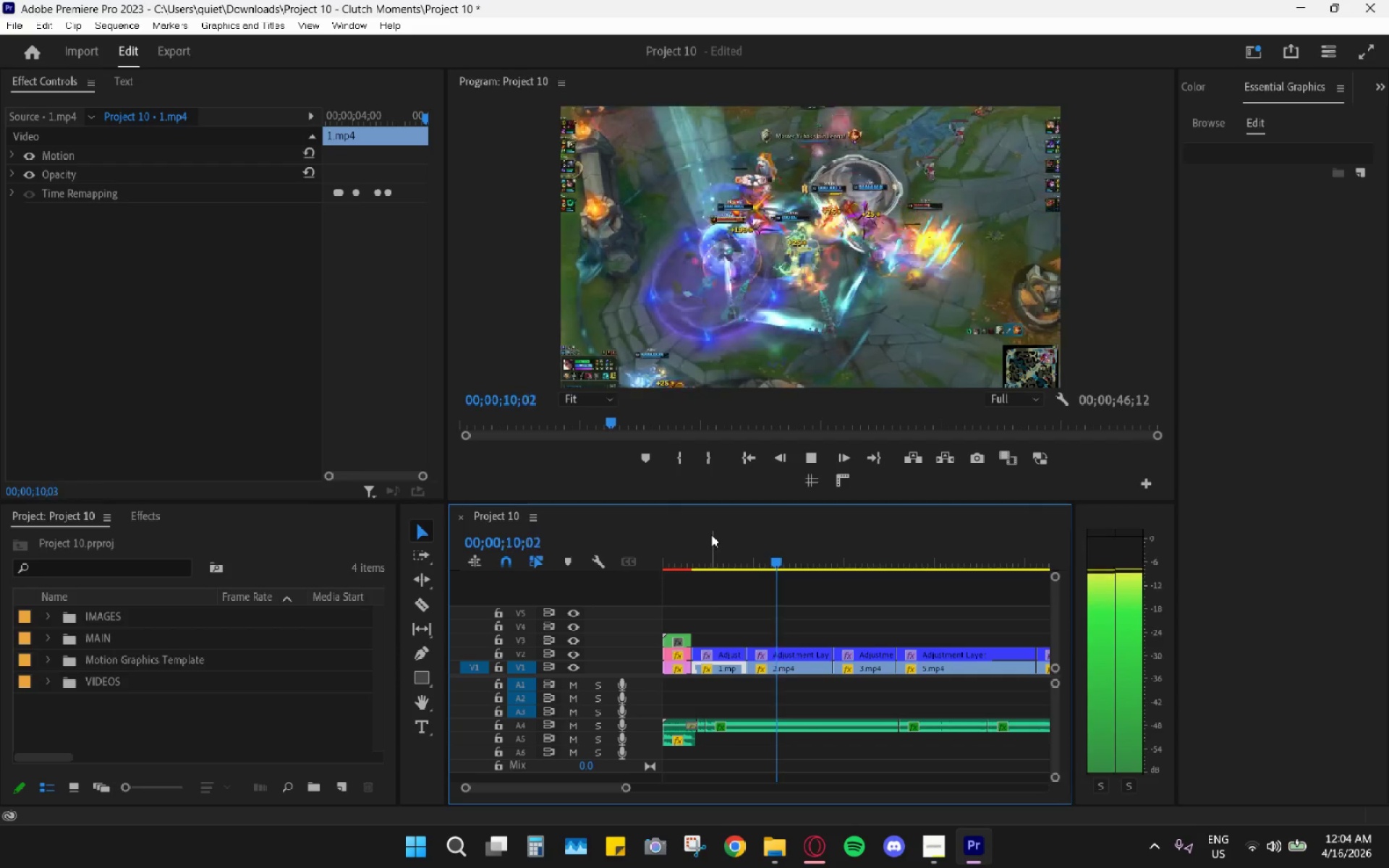 
wait(12.16)
 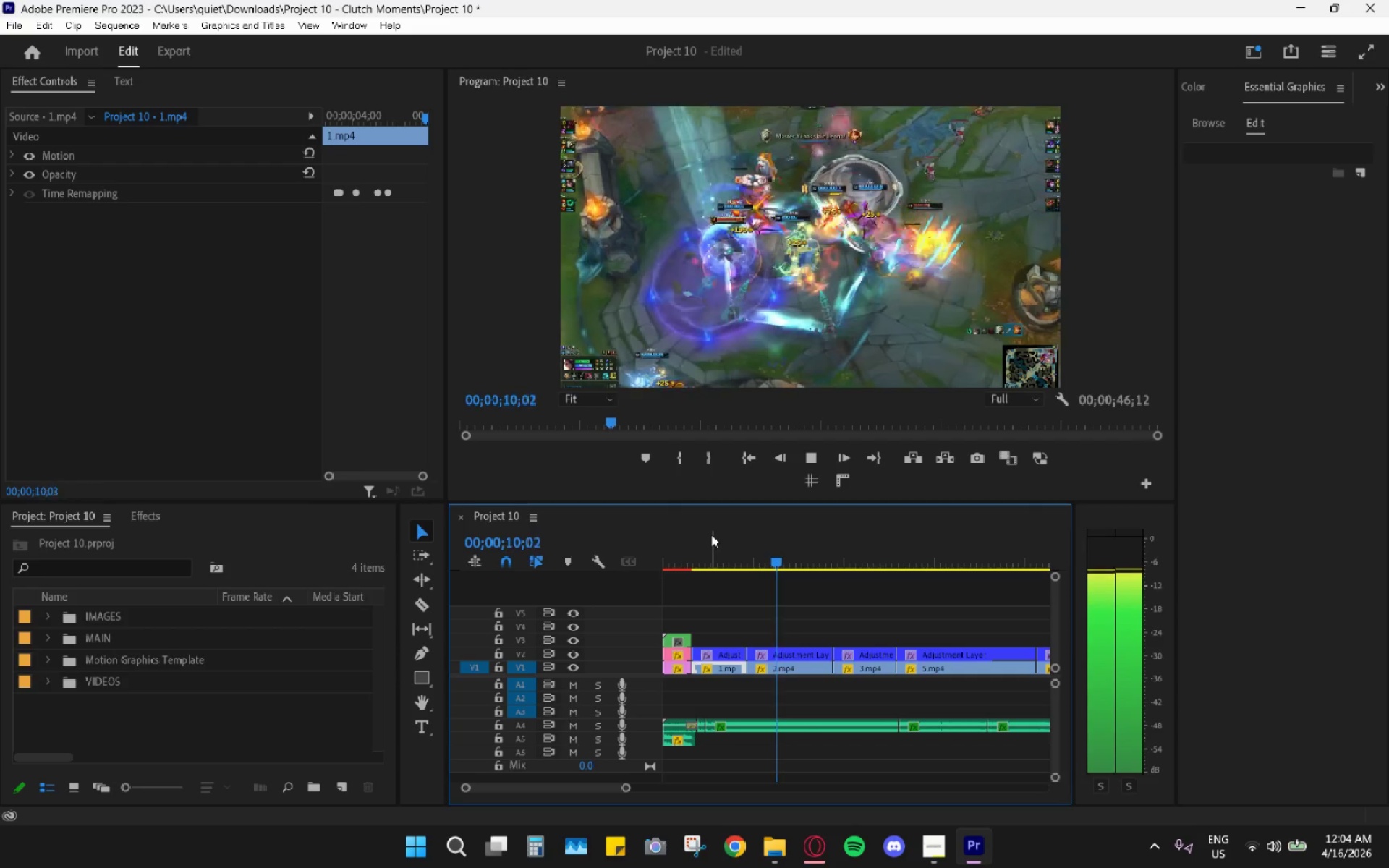 
key(Space)
 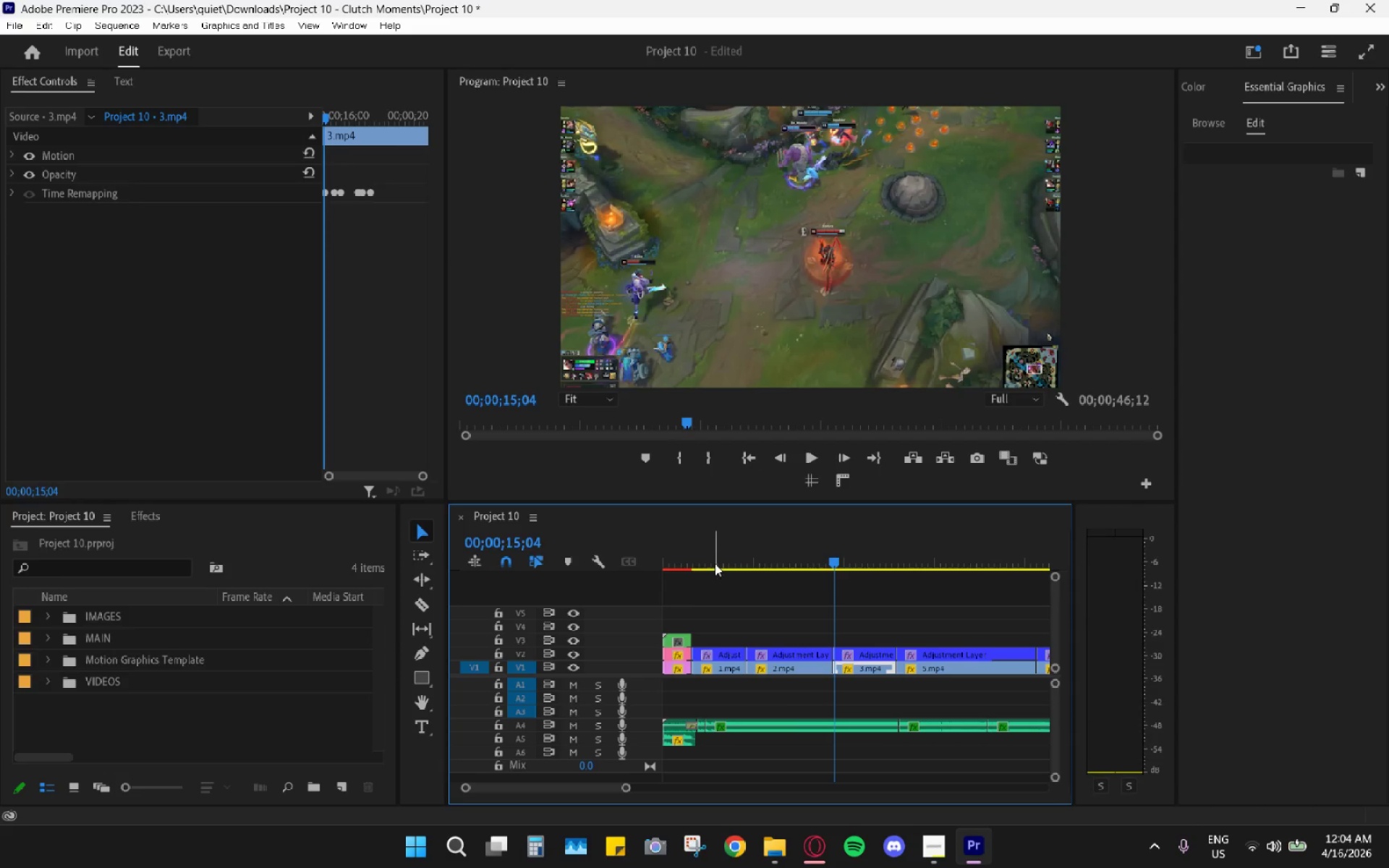 
key(Space)
 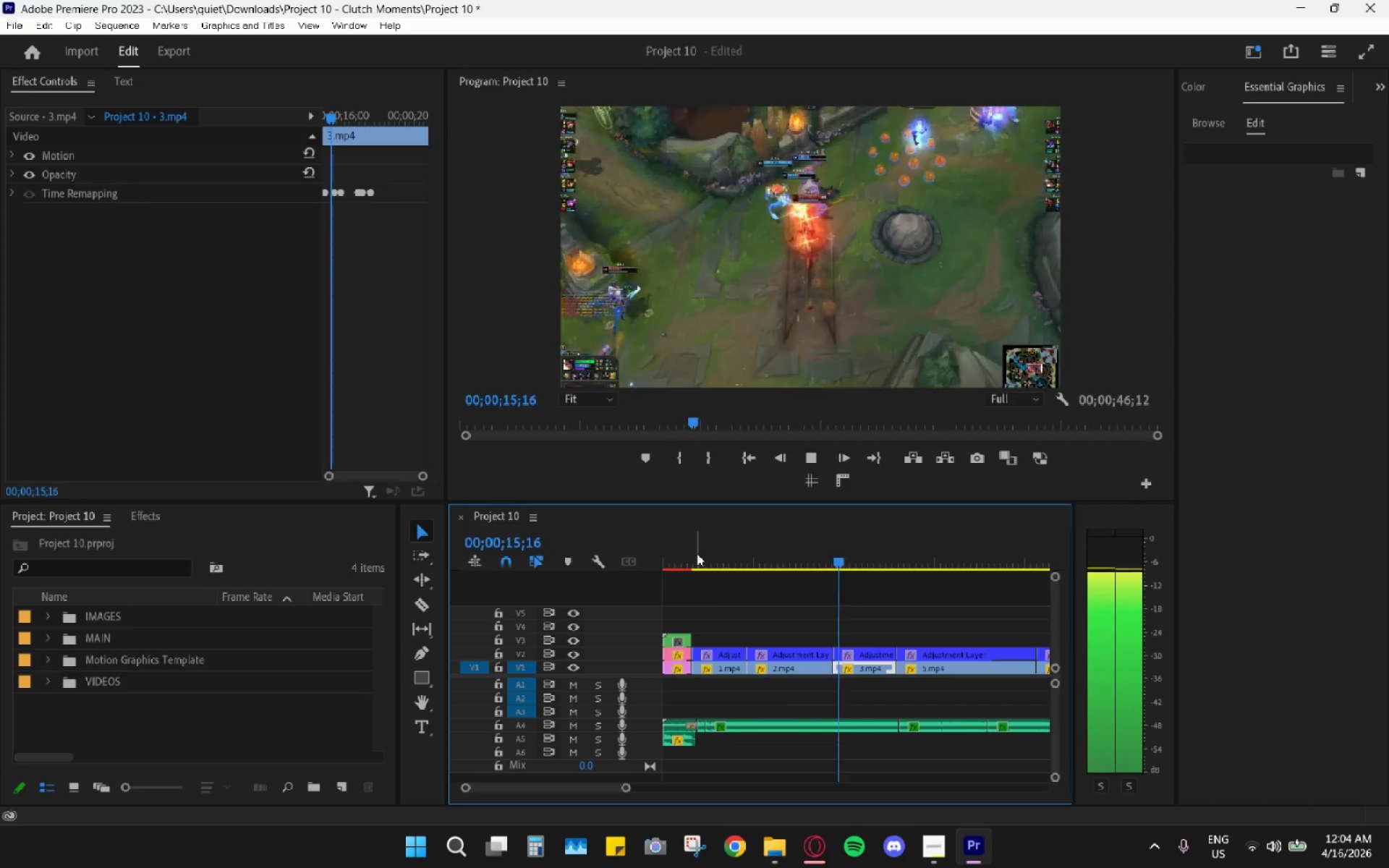 
key(Space)
 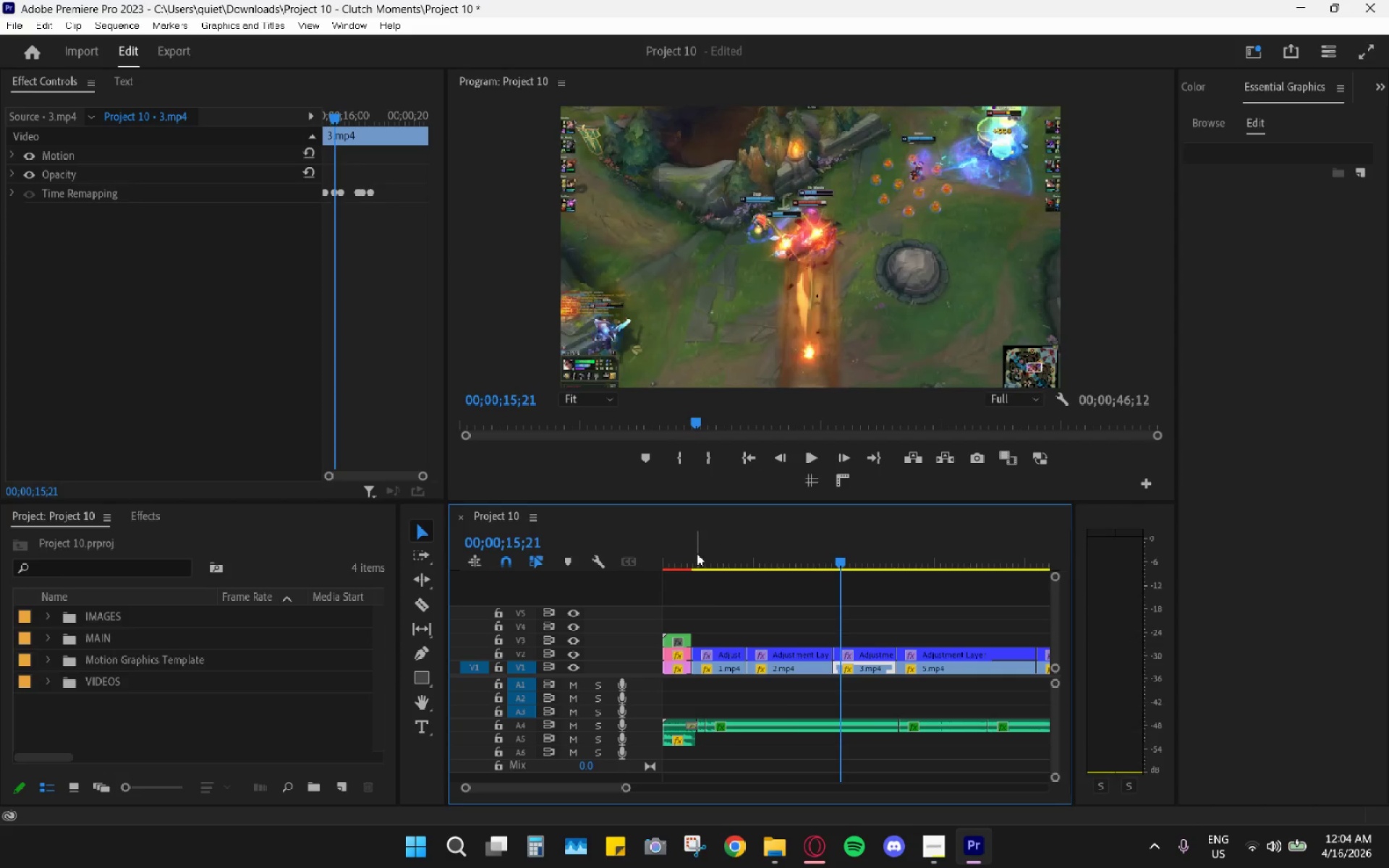 
key(Space)
 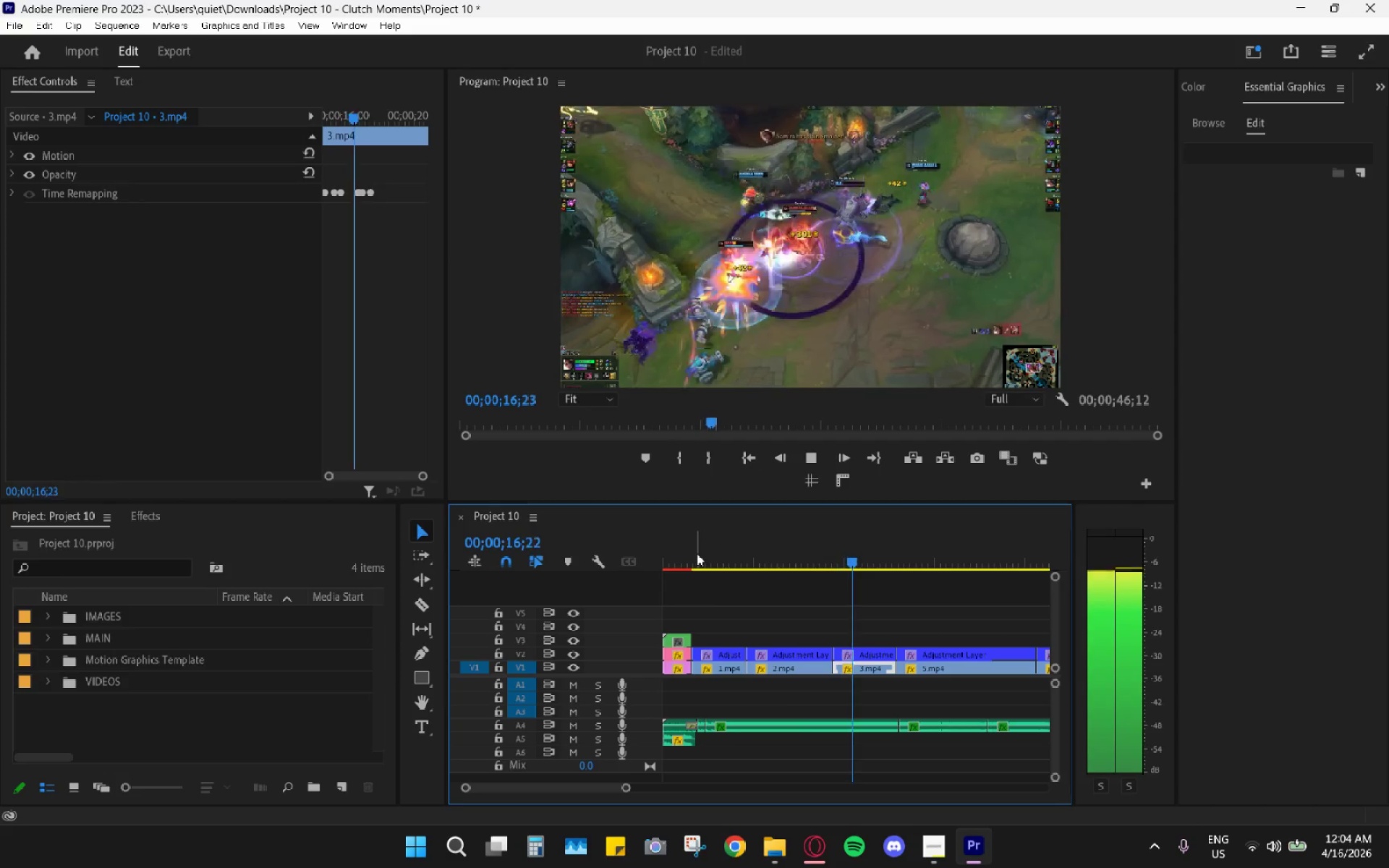 
key(Space)
 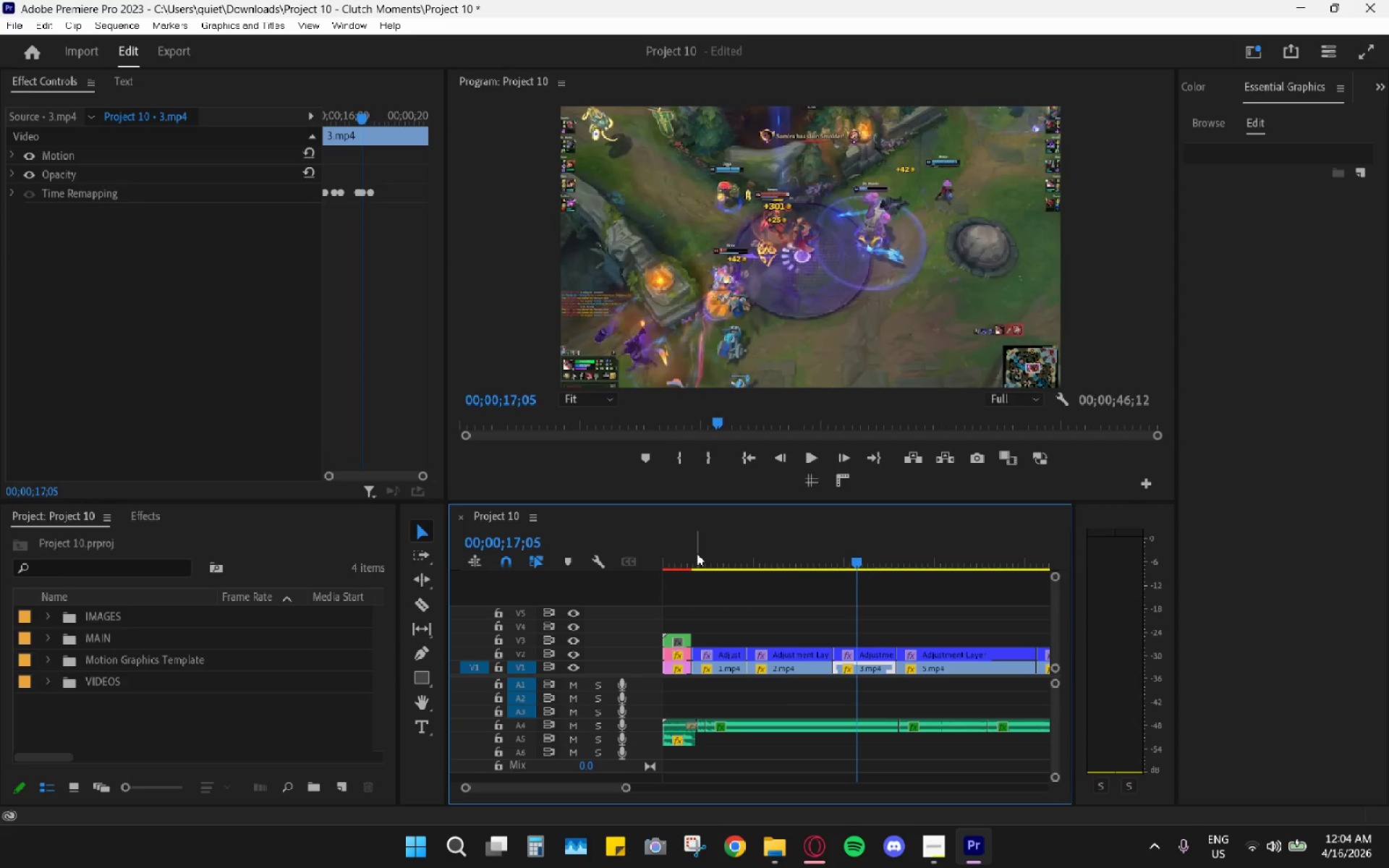 
key(Space)
 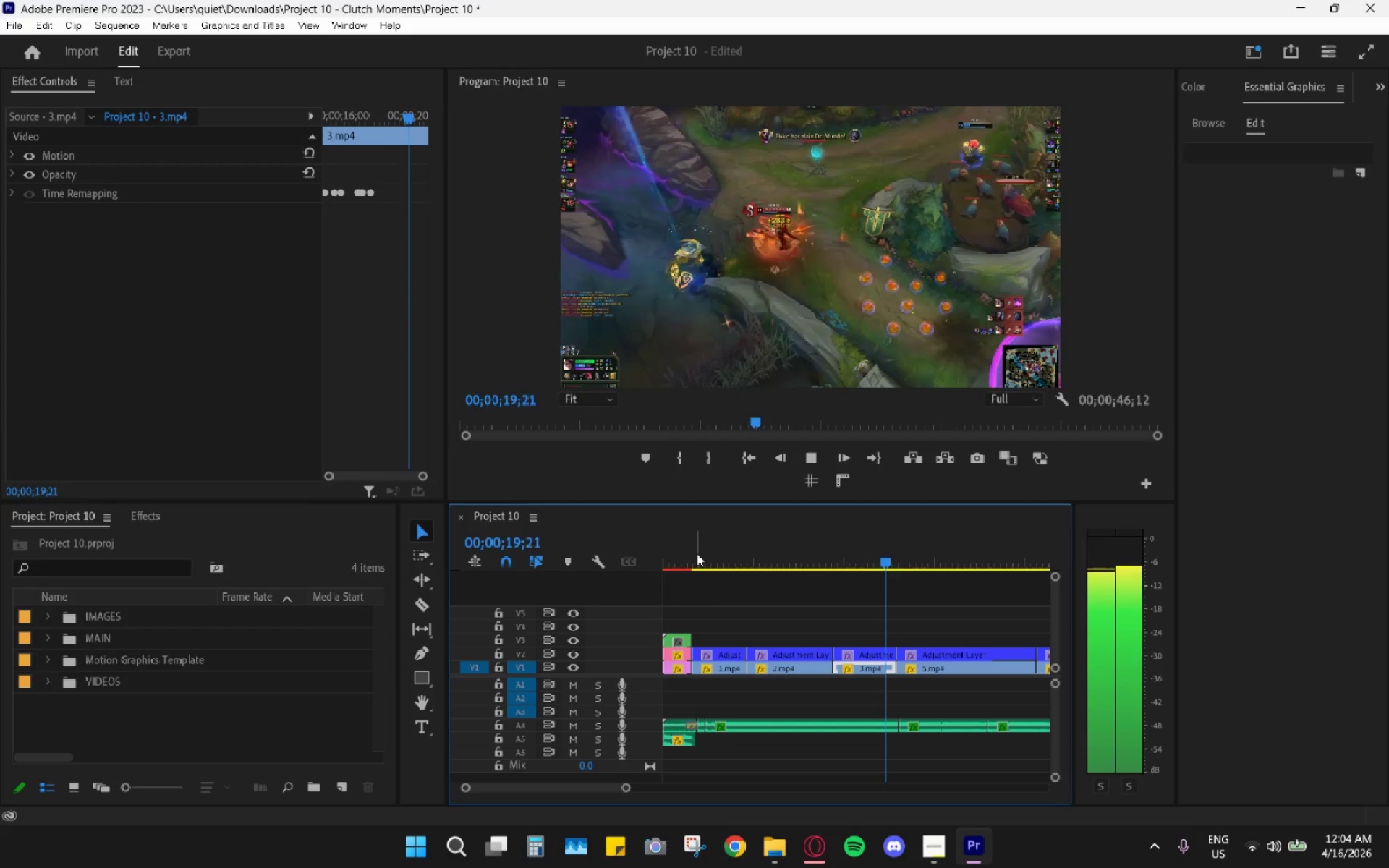 
key(Space)
 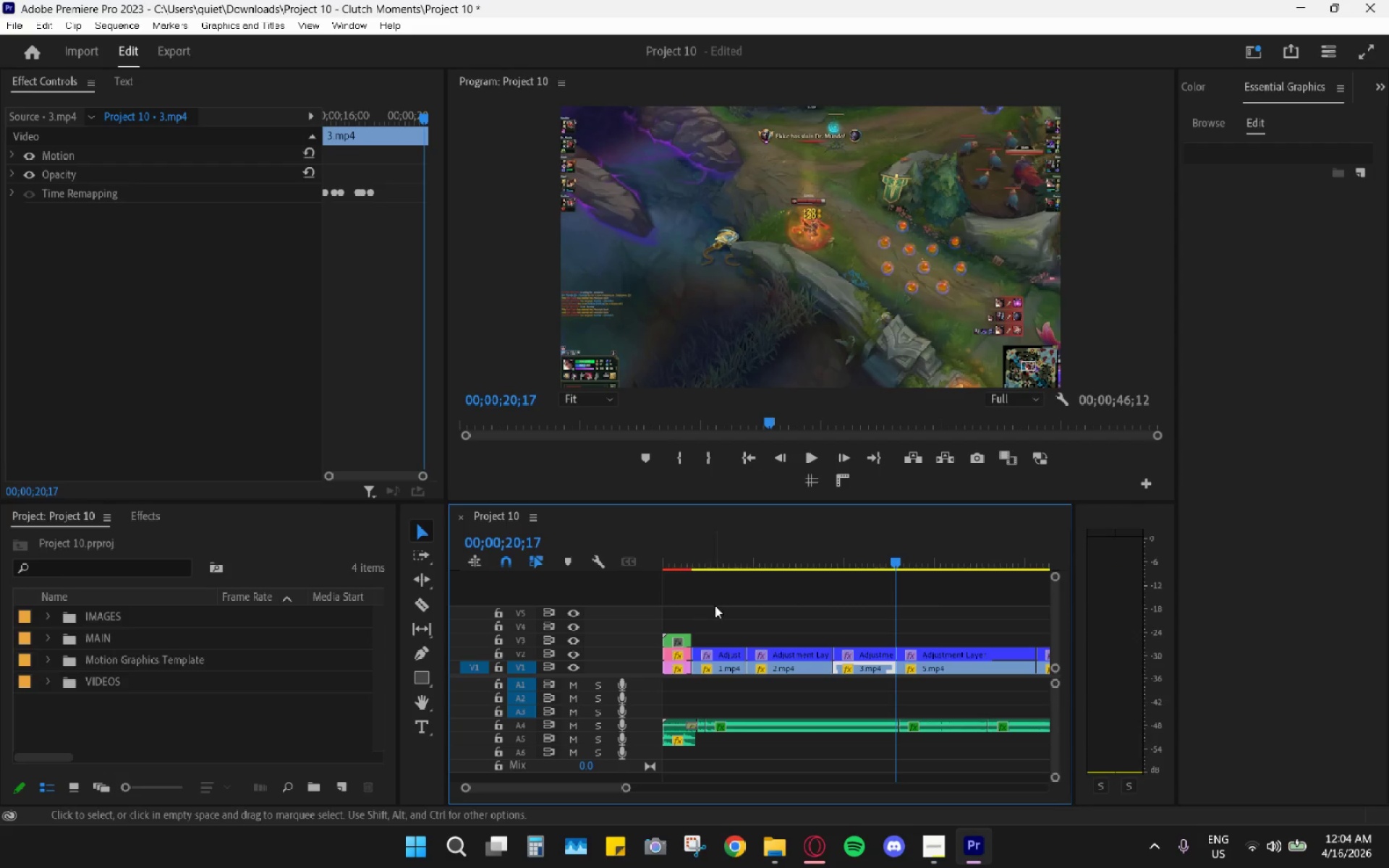 
left_click_drag(start_coordinate=[697, 532], to_coordinate=[689, 532])
 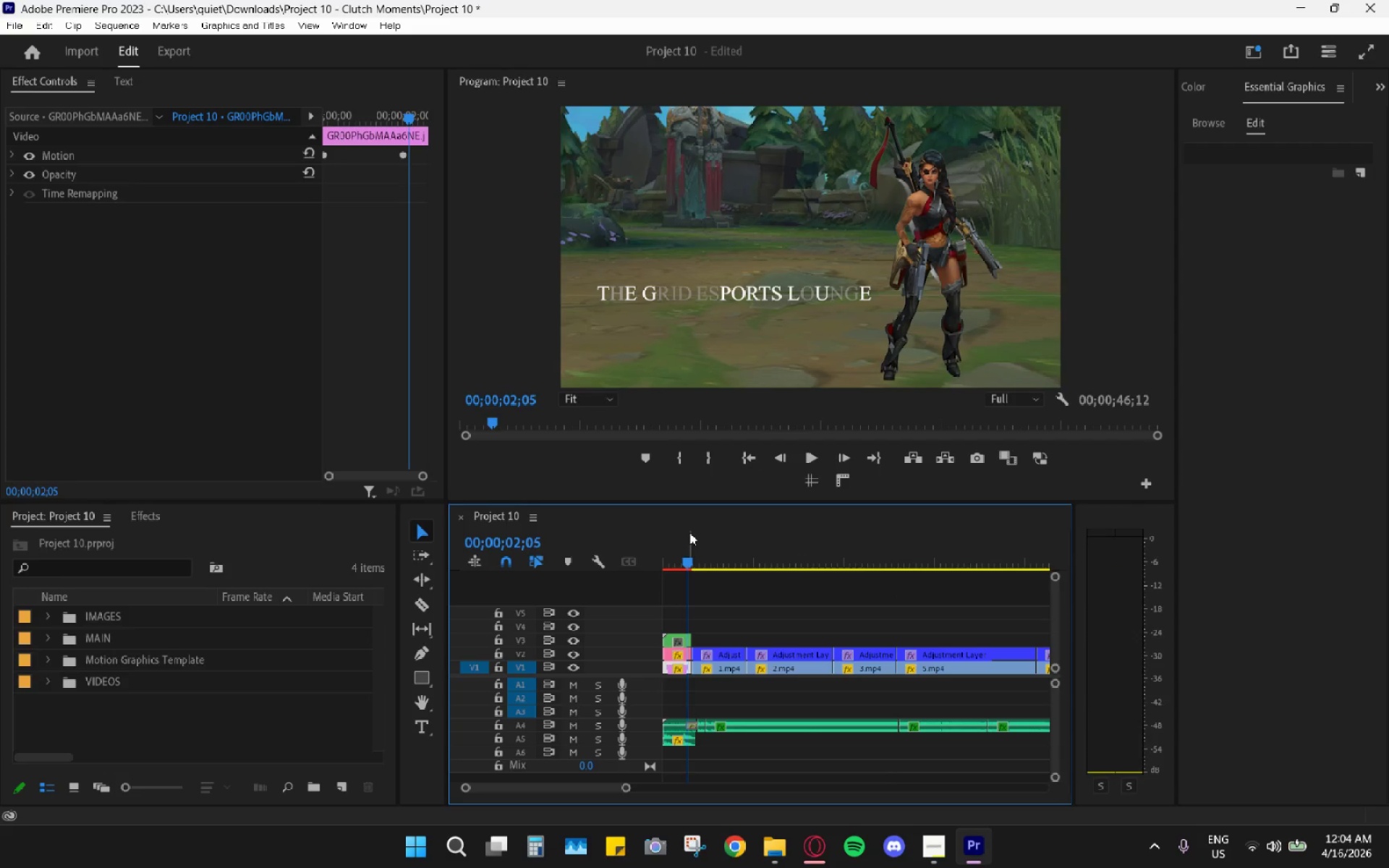 
key(Space)
 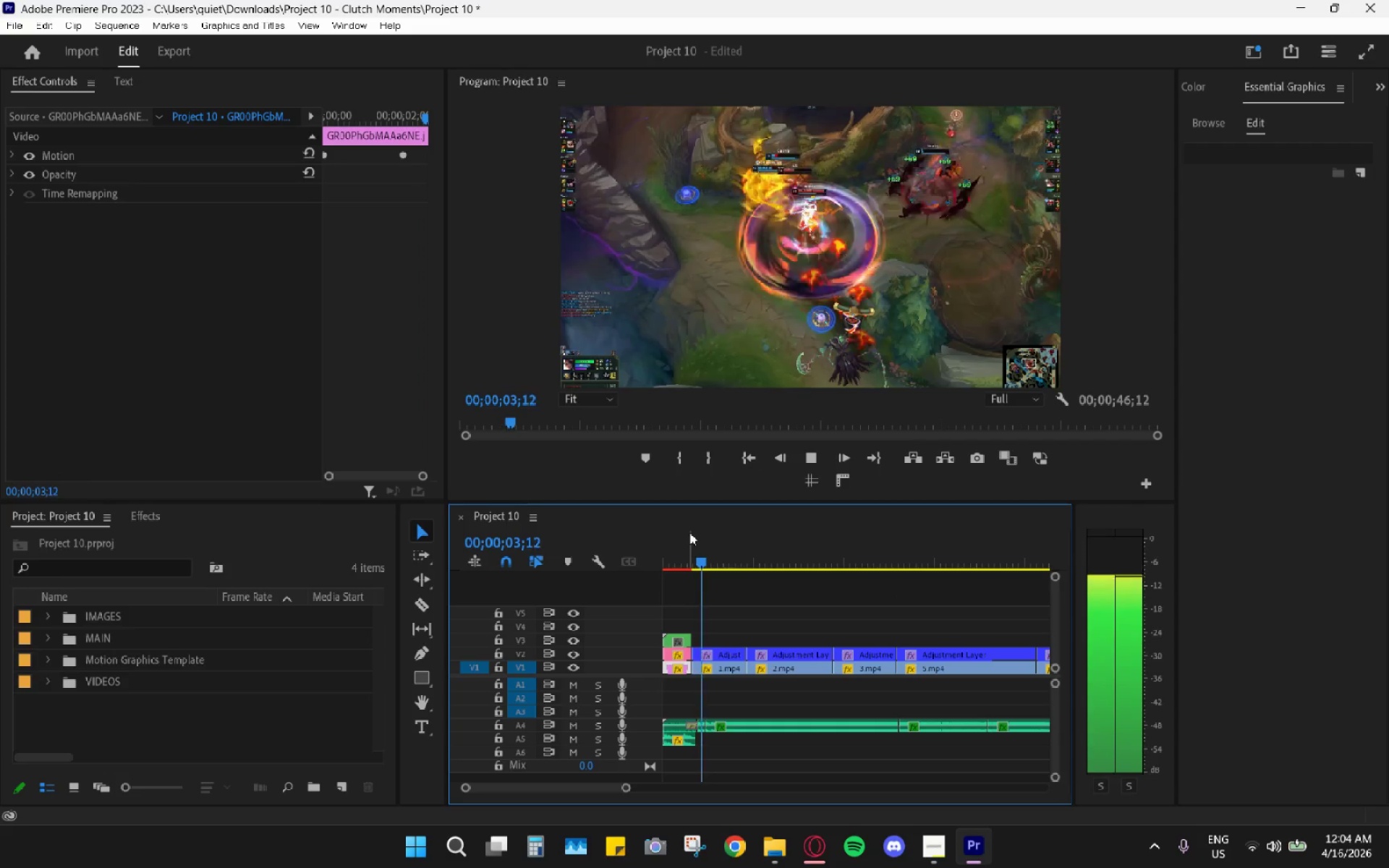 
key(Space)
 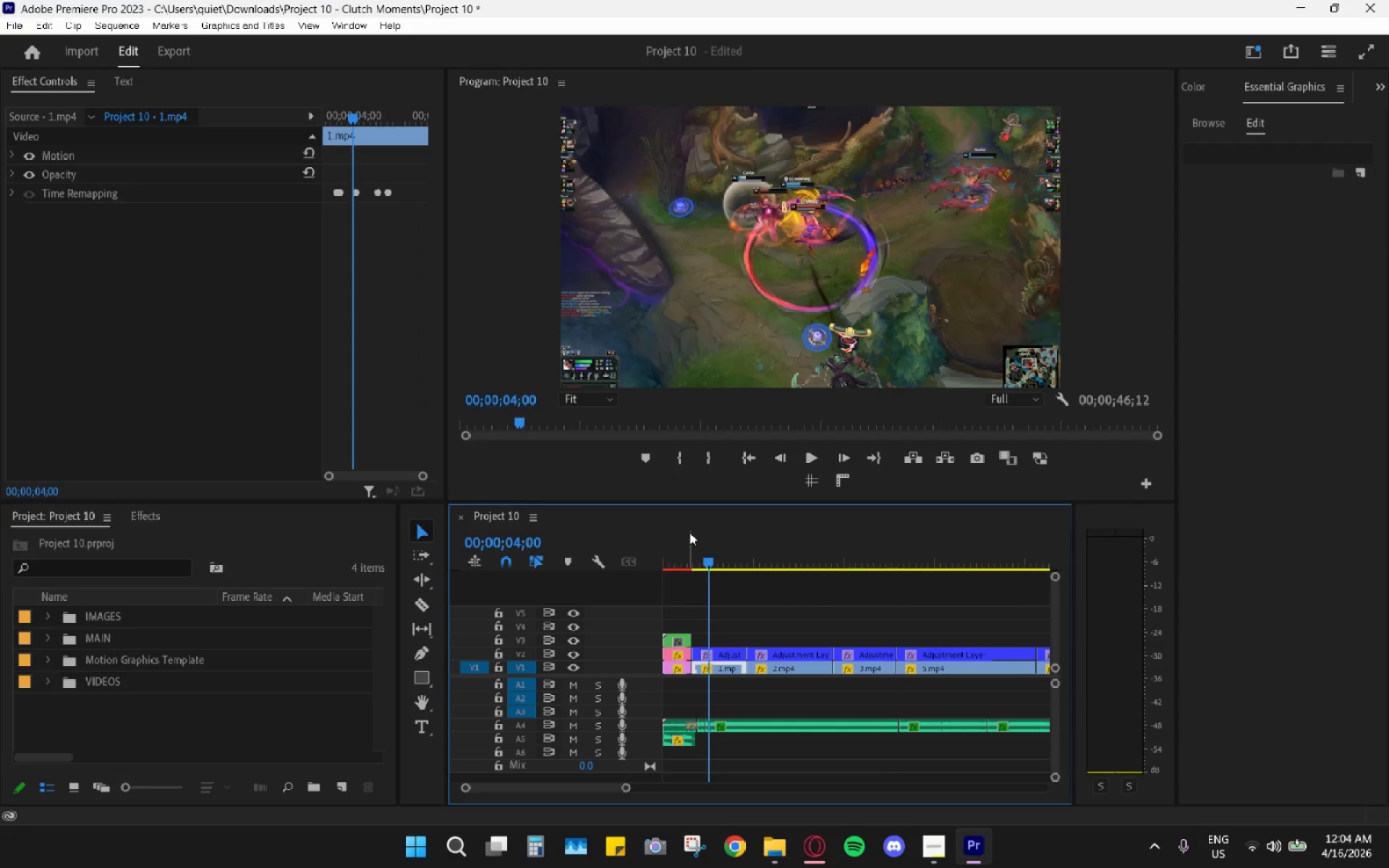 
key(Space)
 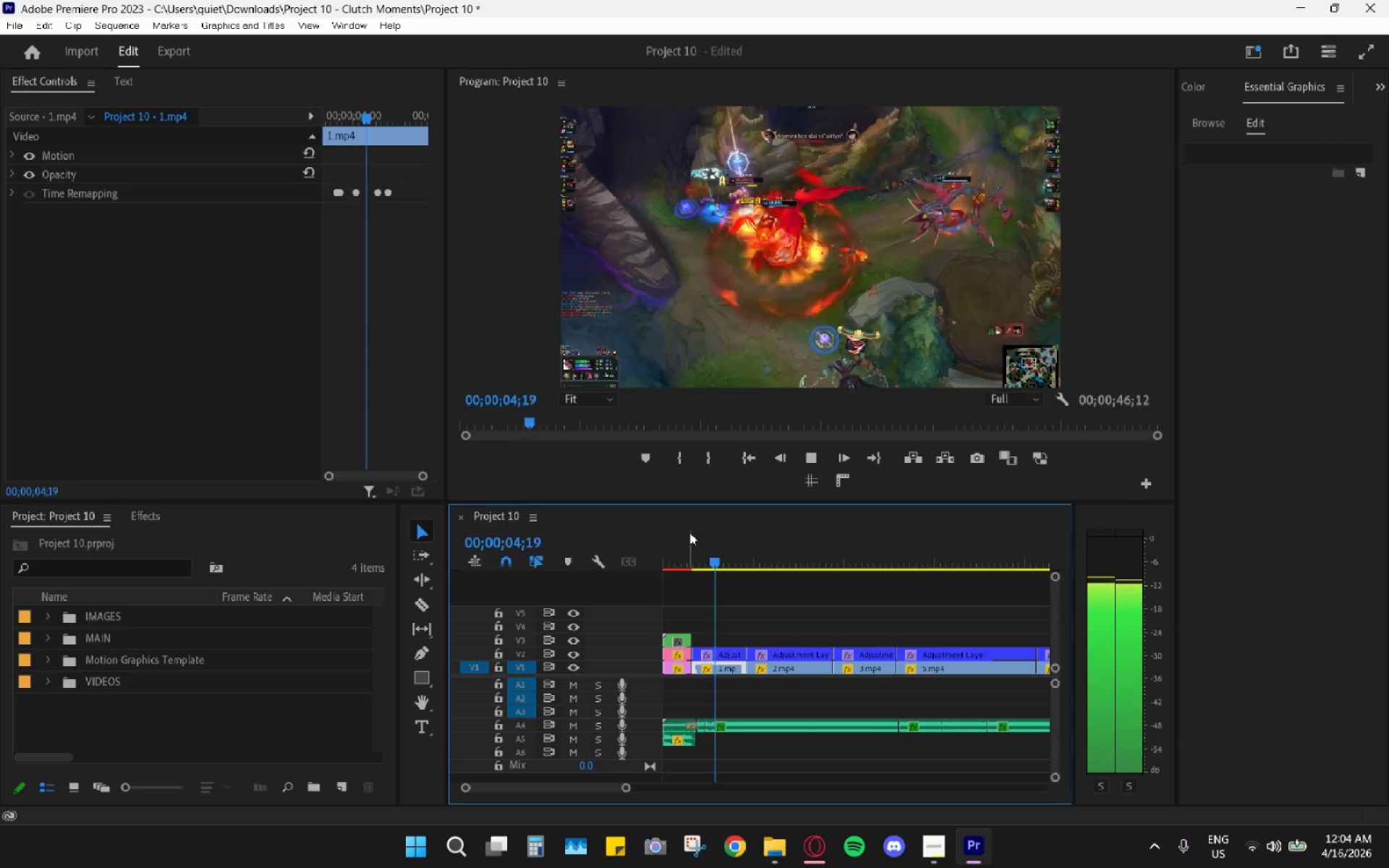 
key(Space)
 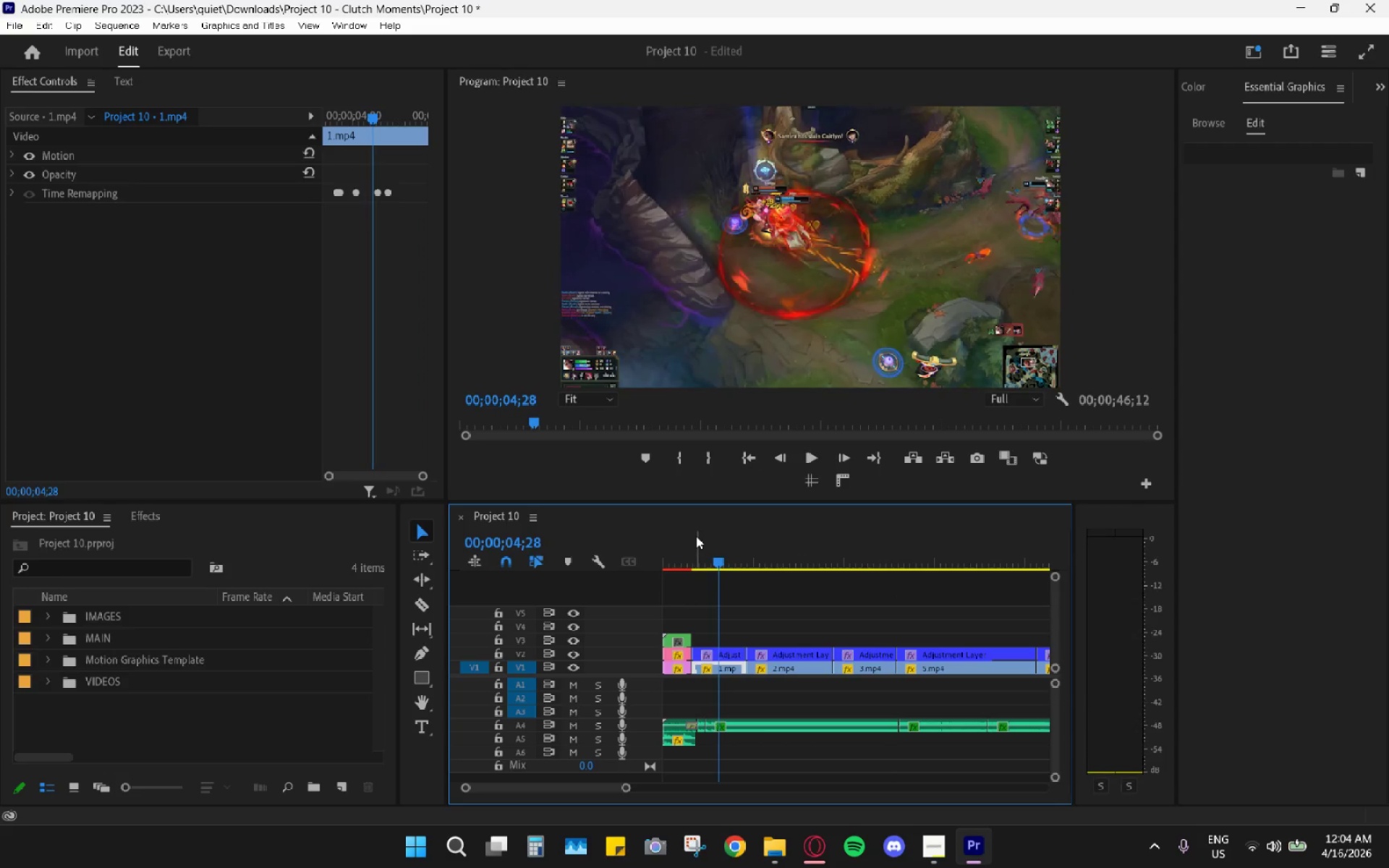 
key(Space)
 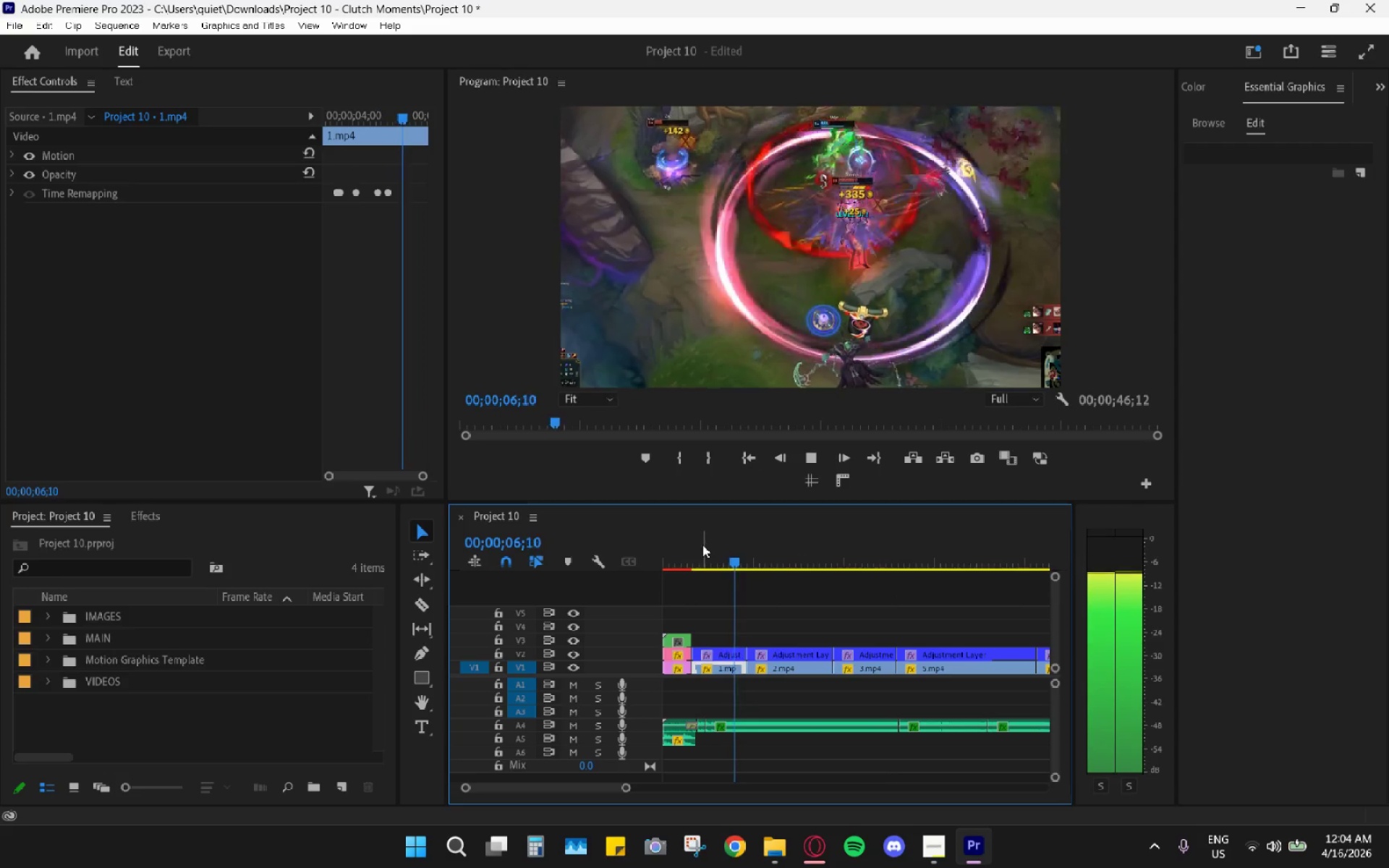 
key(Space)
 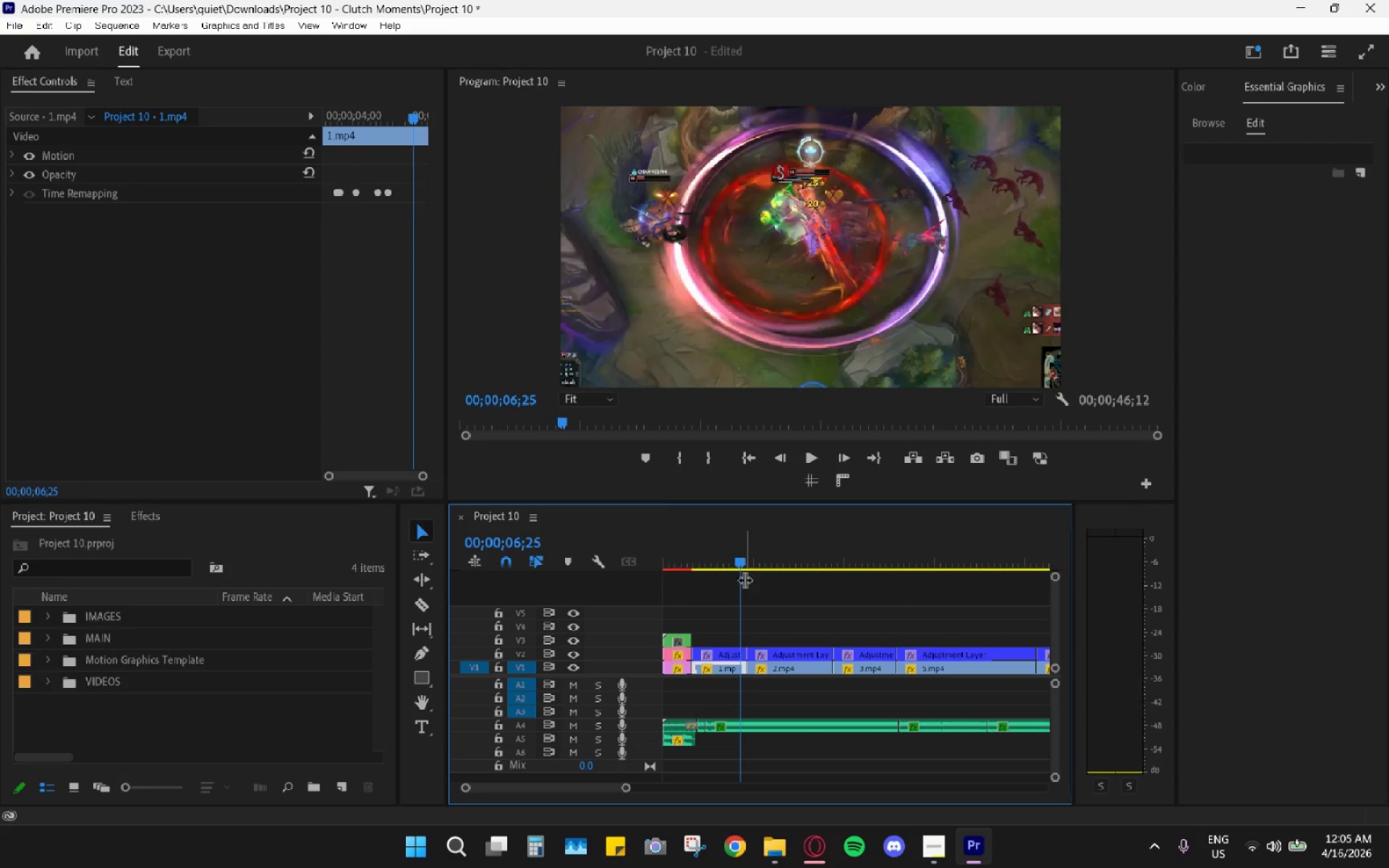 
left_click([729, 555])
 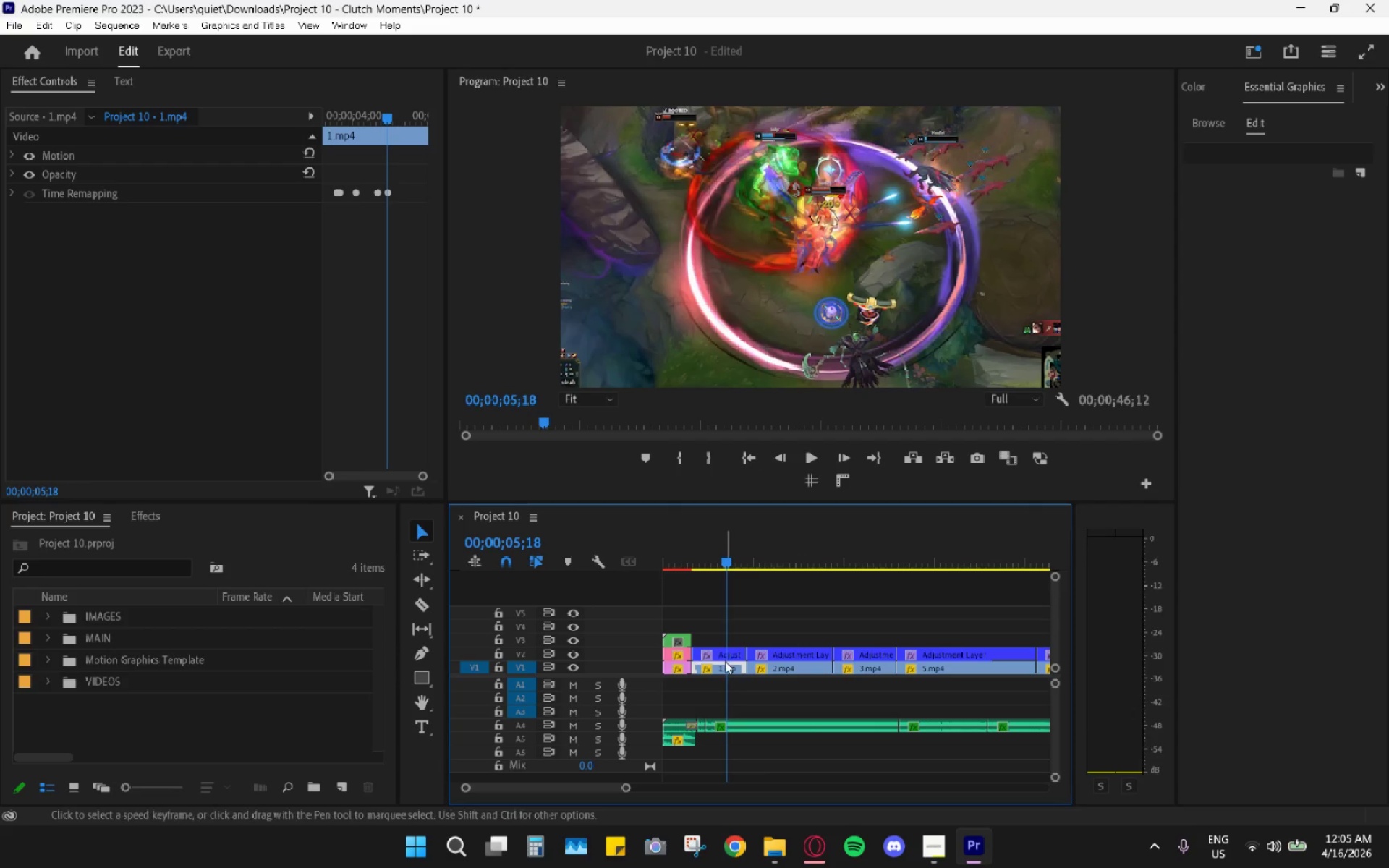 
left_click([725, 661])
 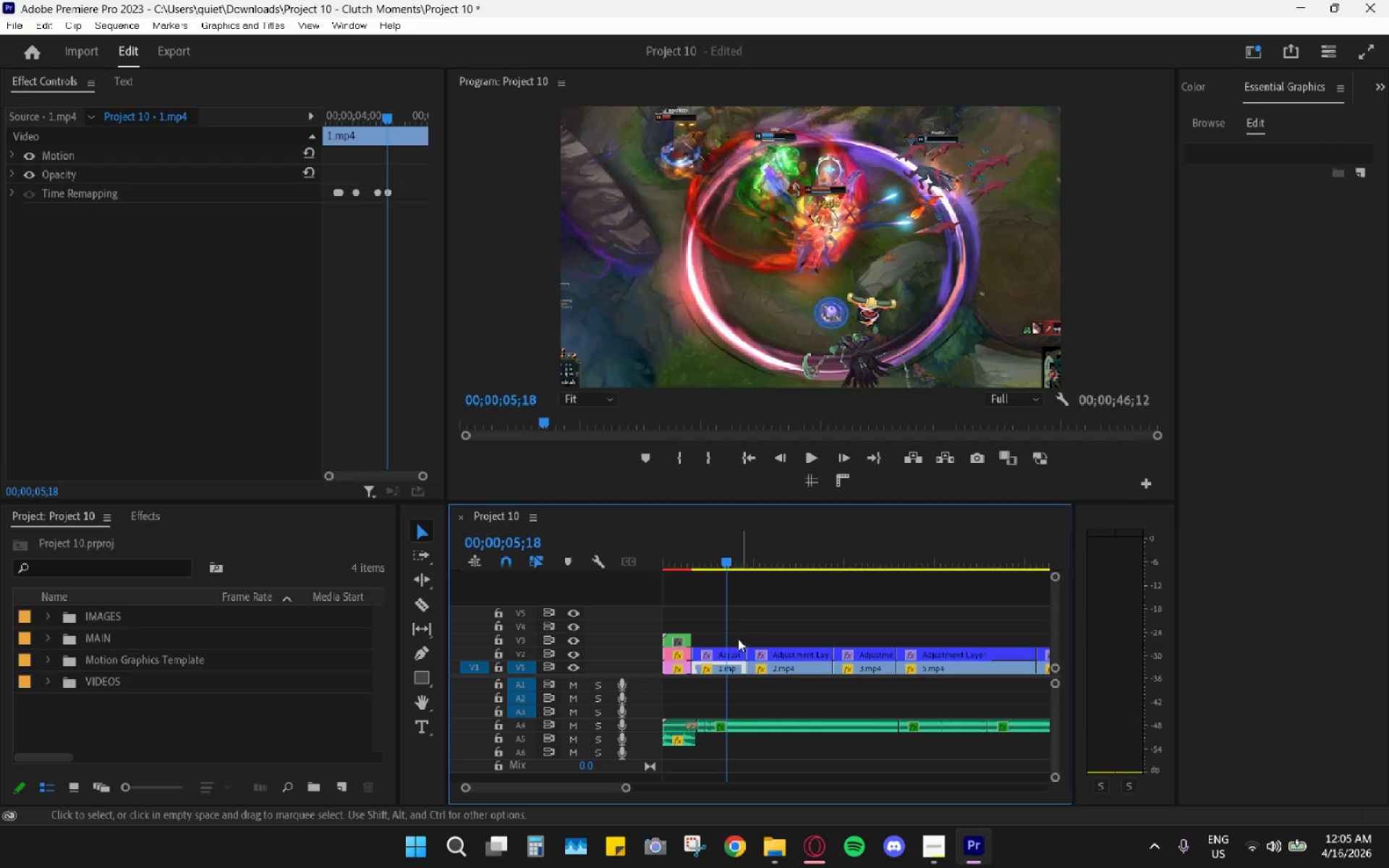 
left_click_drag(start_coordinate=[734, 647], to_coordinate=[733, 651])
 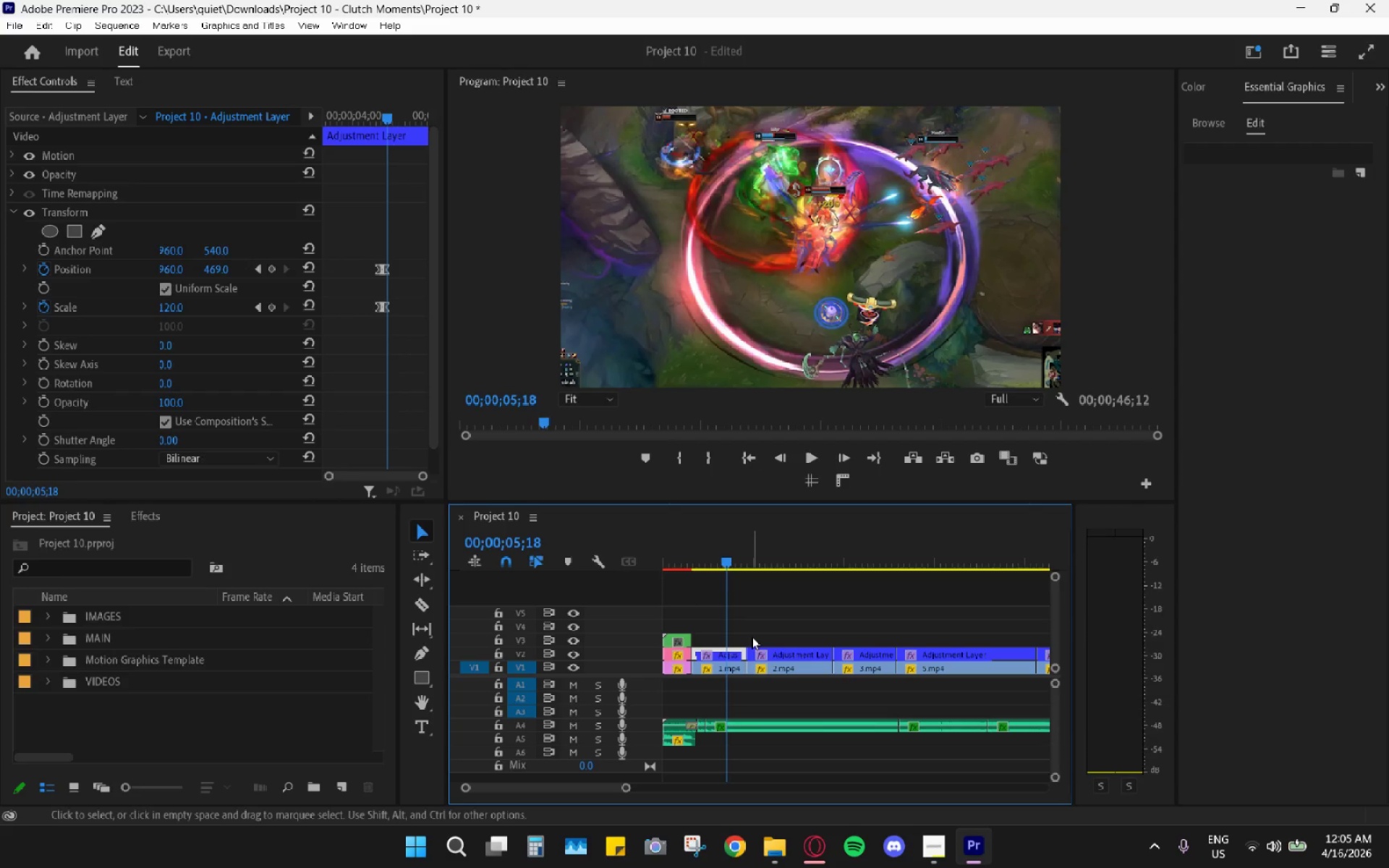 
hold_key(key=AltLeft, duration=2.06)
left_click_drag(start_coordinate=[734, 643], to_coordinate=[734, 631])
 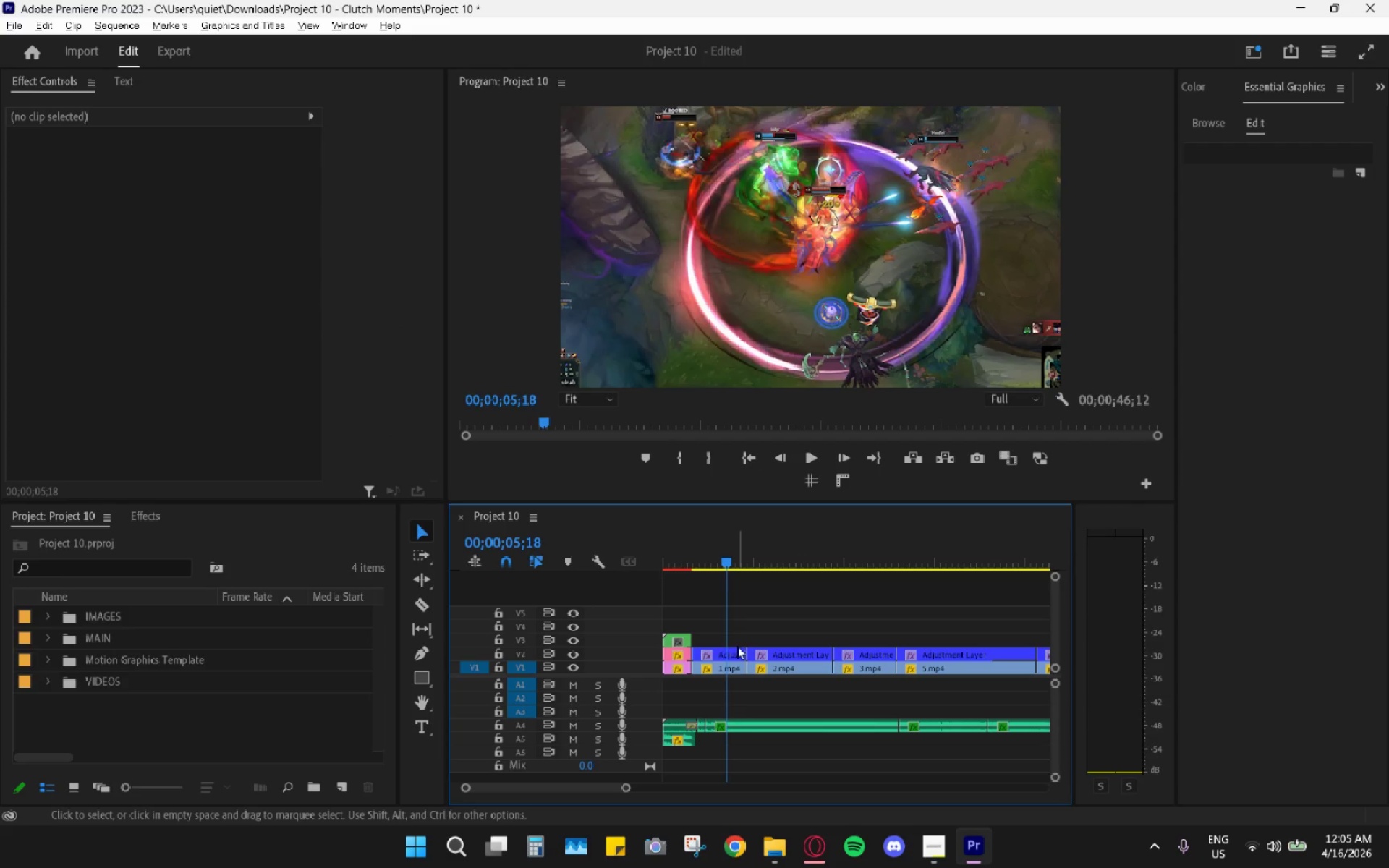 
left_click_drag(start_coordinate=[737, 652], to_coordinate=[741, 635])
 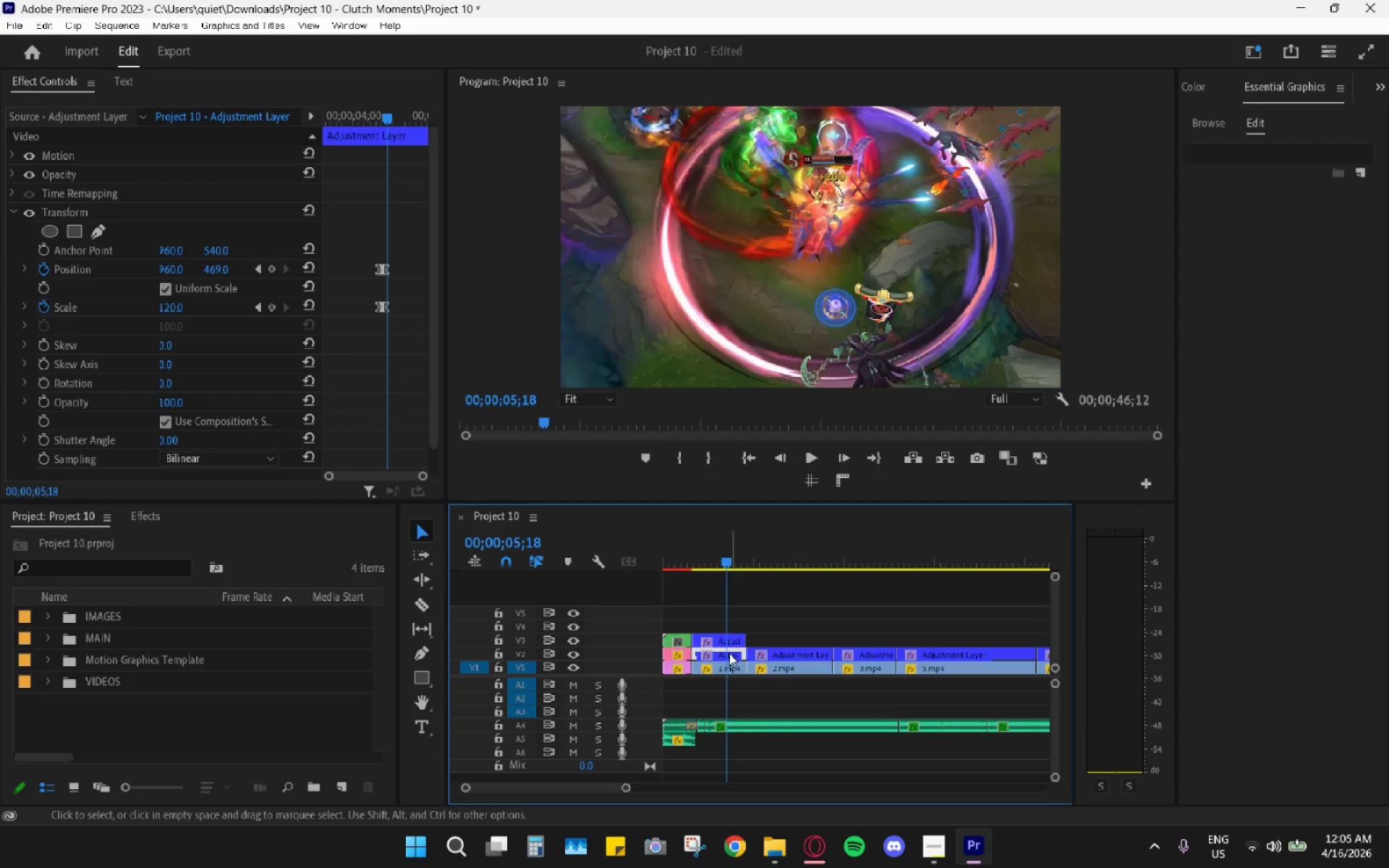 
key(Shift+E)
 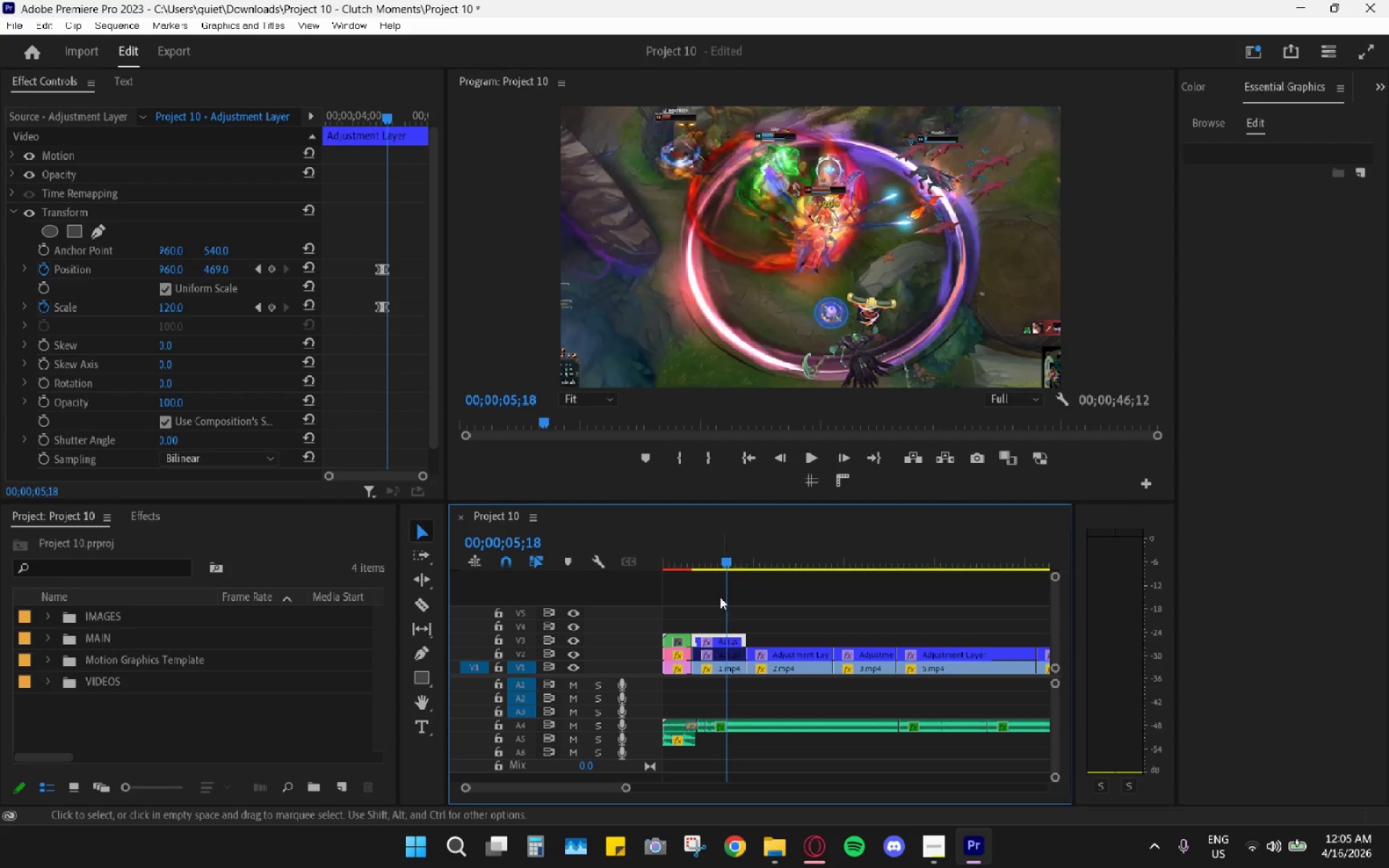 
double_click([706, 545])
 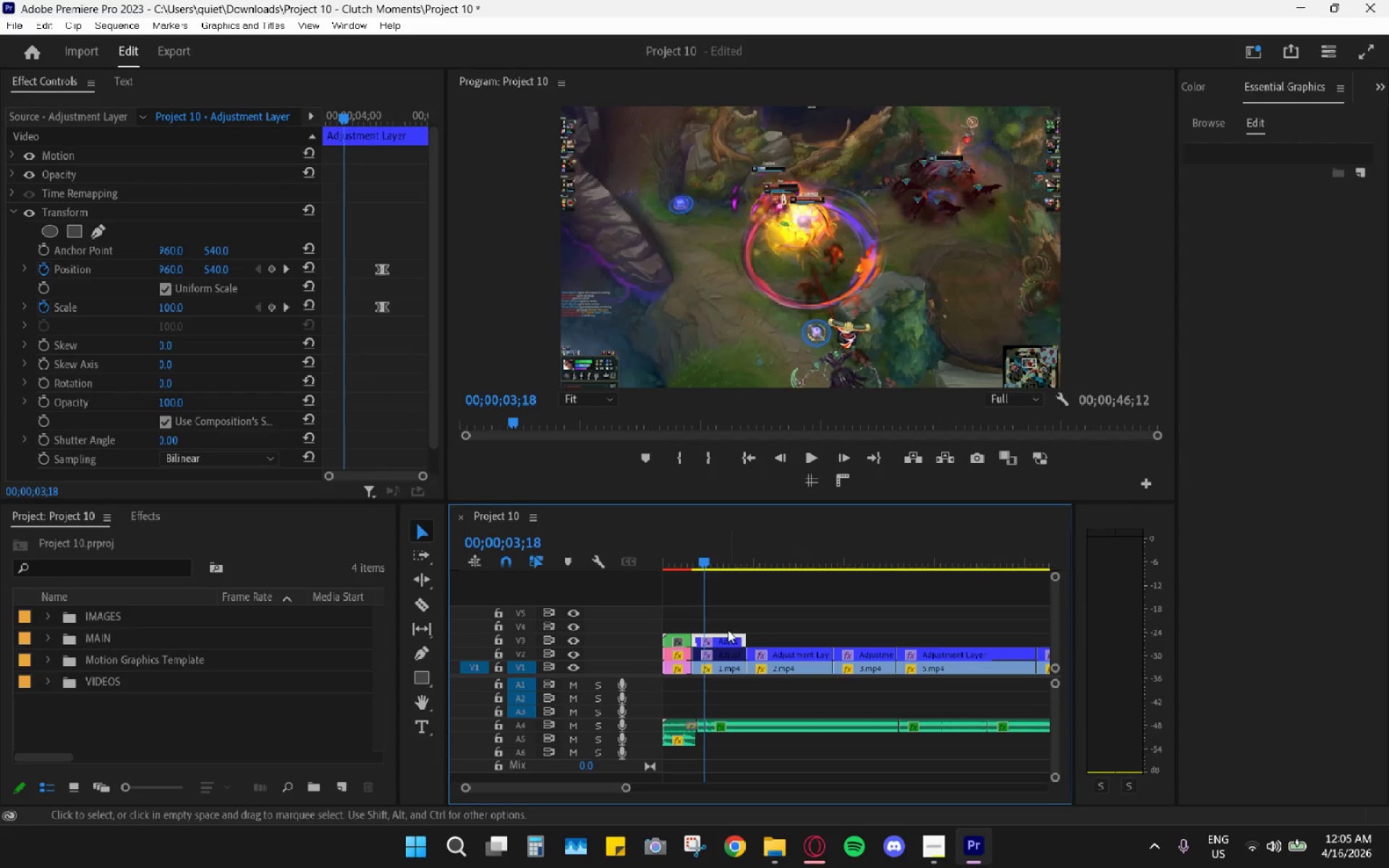 
left_click([728, 632])
 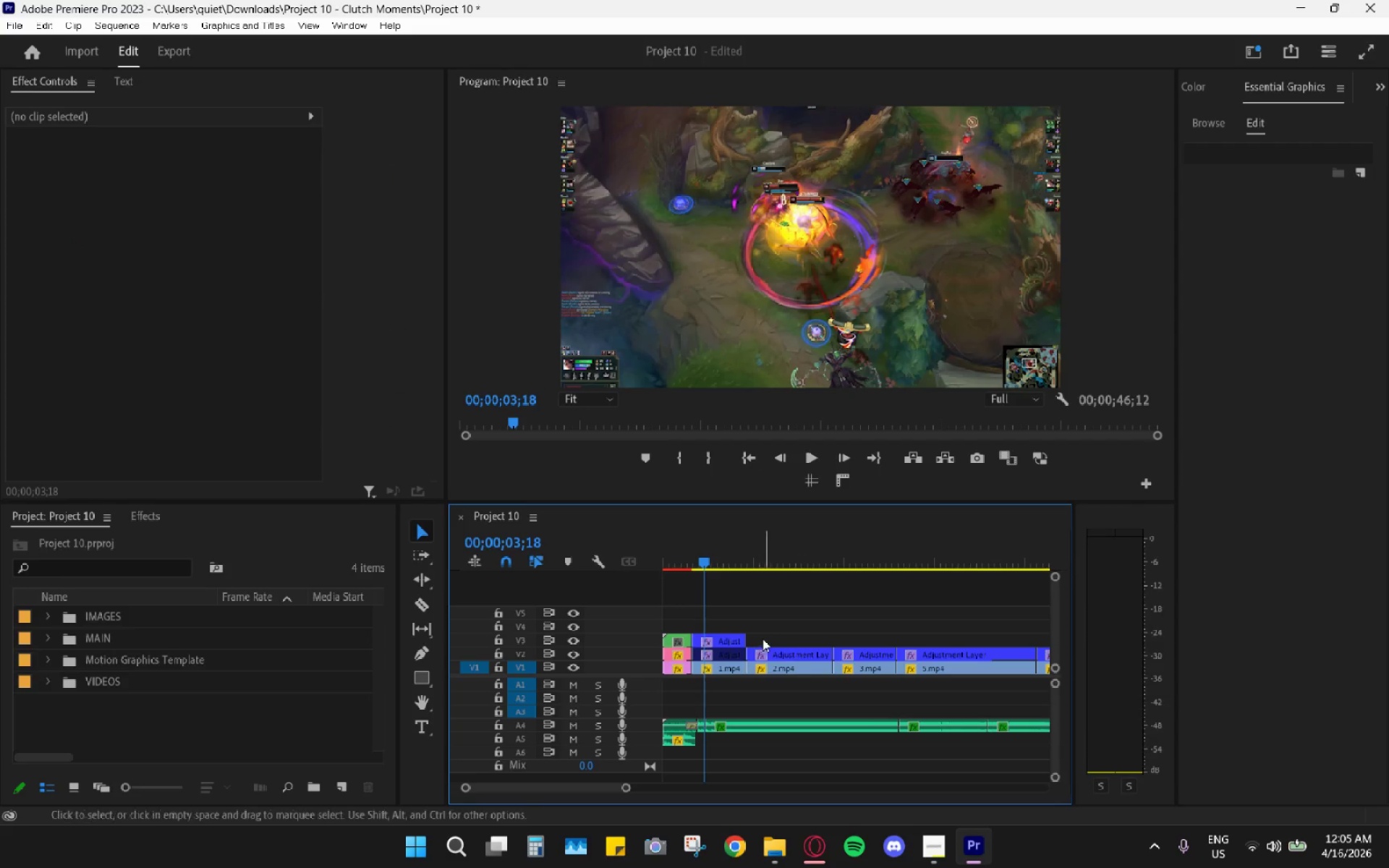 
left_click([731, 637])
 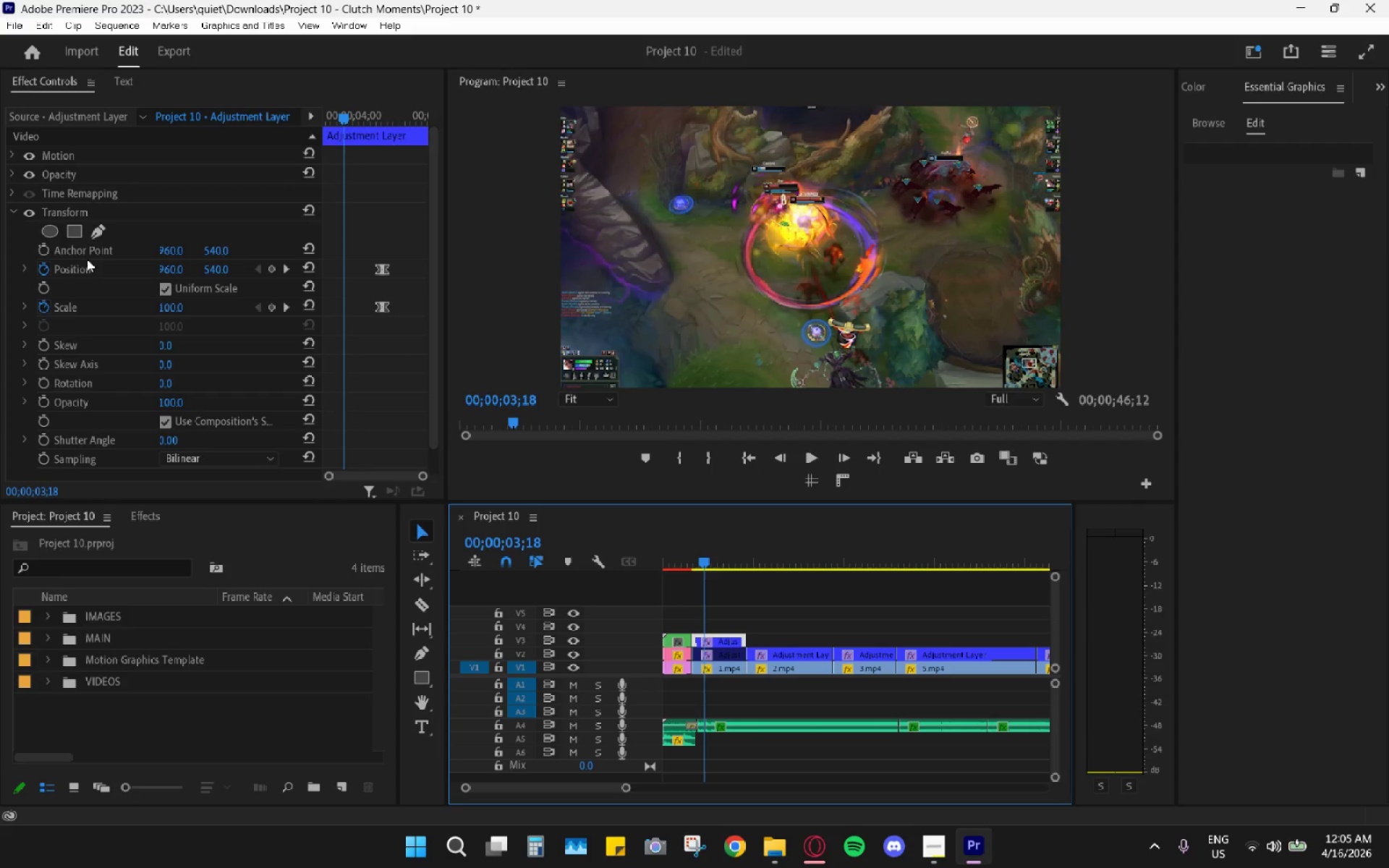 
left_click([54, 271])
 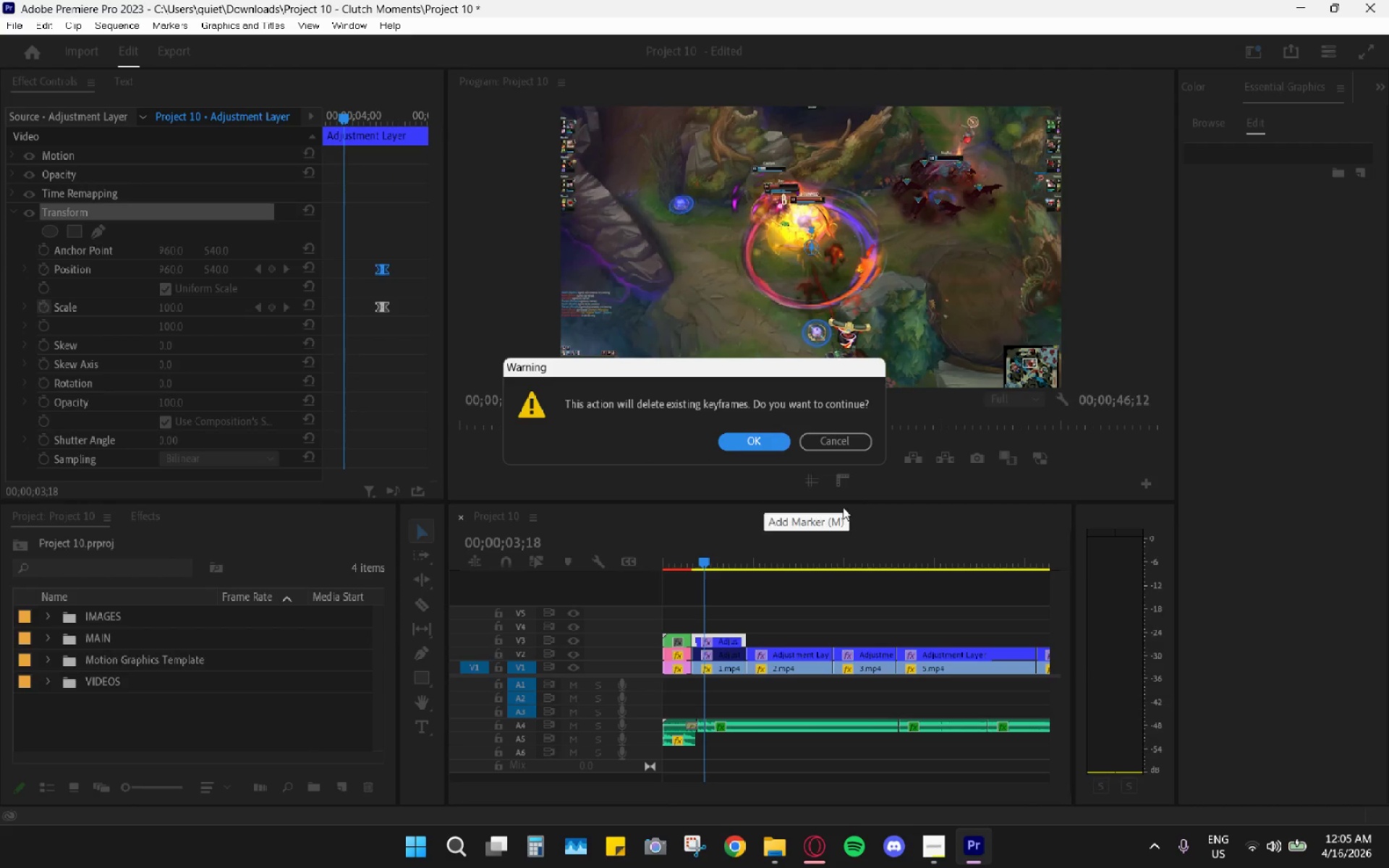 
double_click([767, 441])
 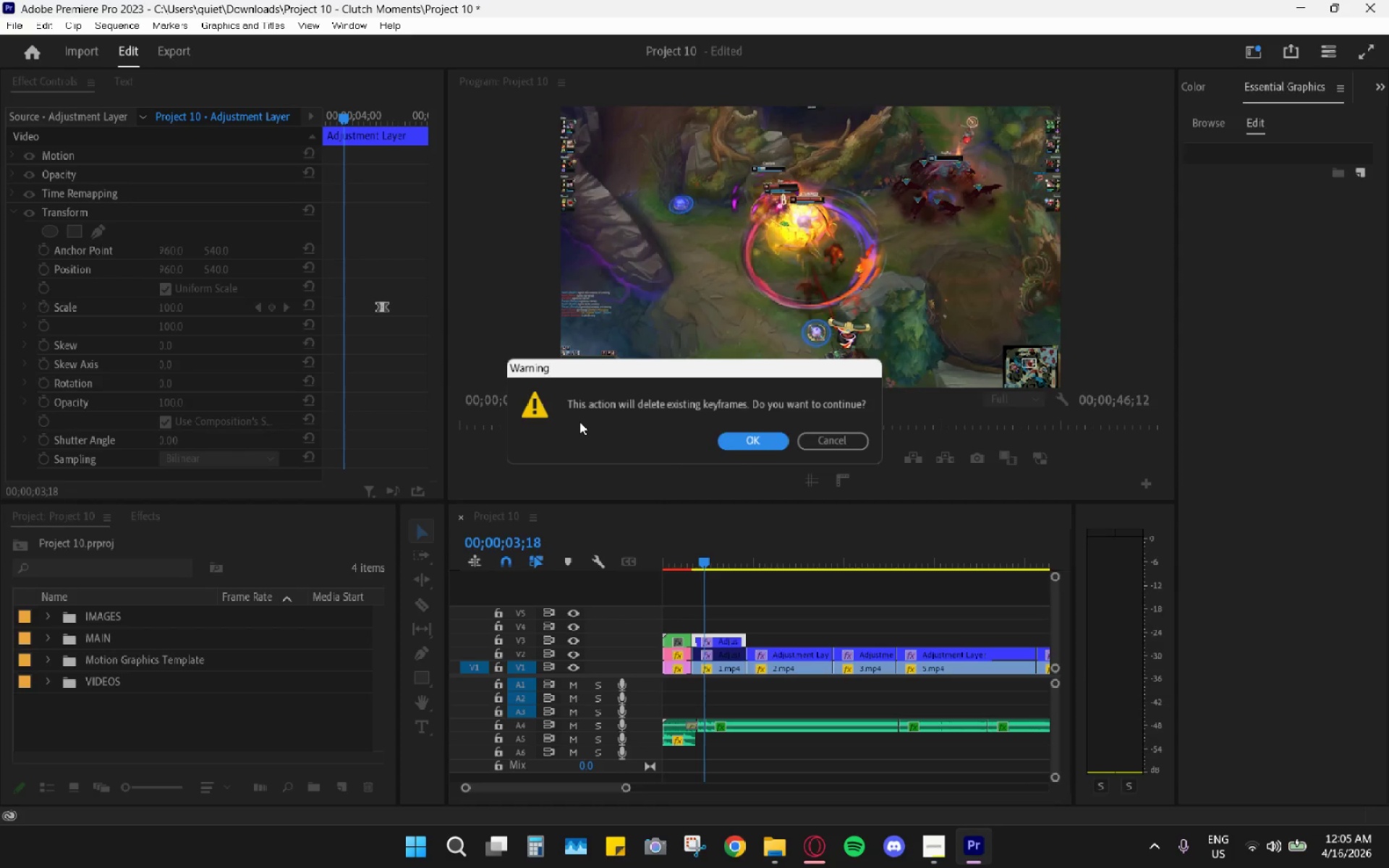 
left_click([742, 445])
 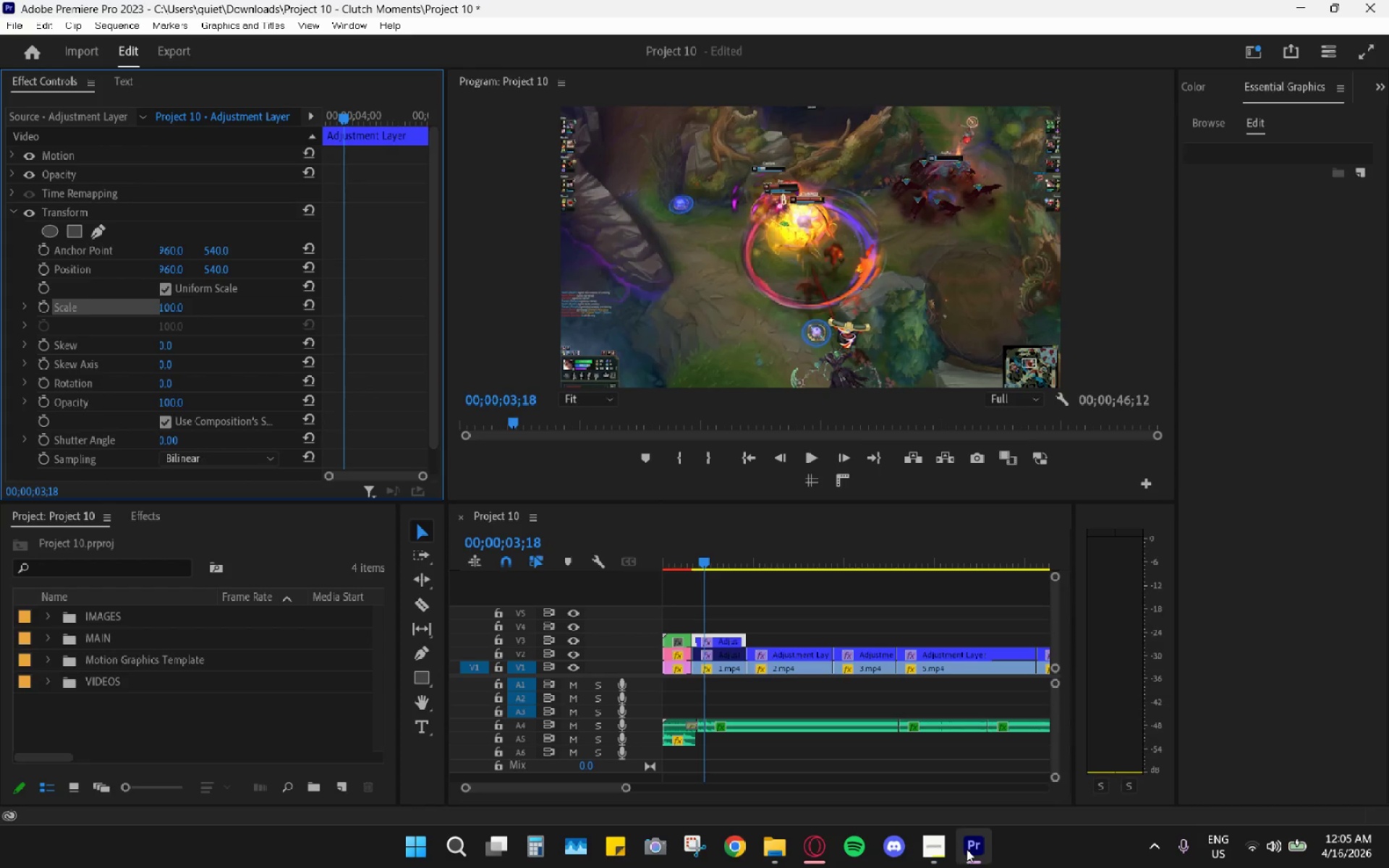 
left_click([940, 849])